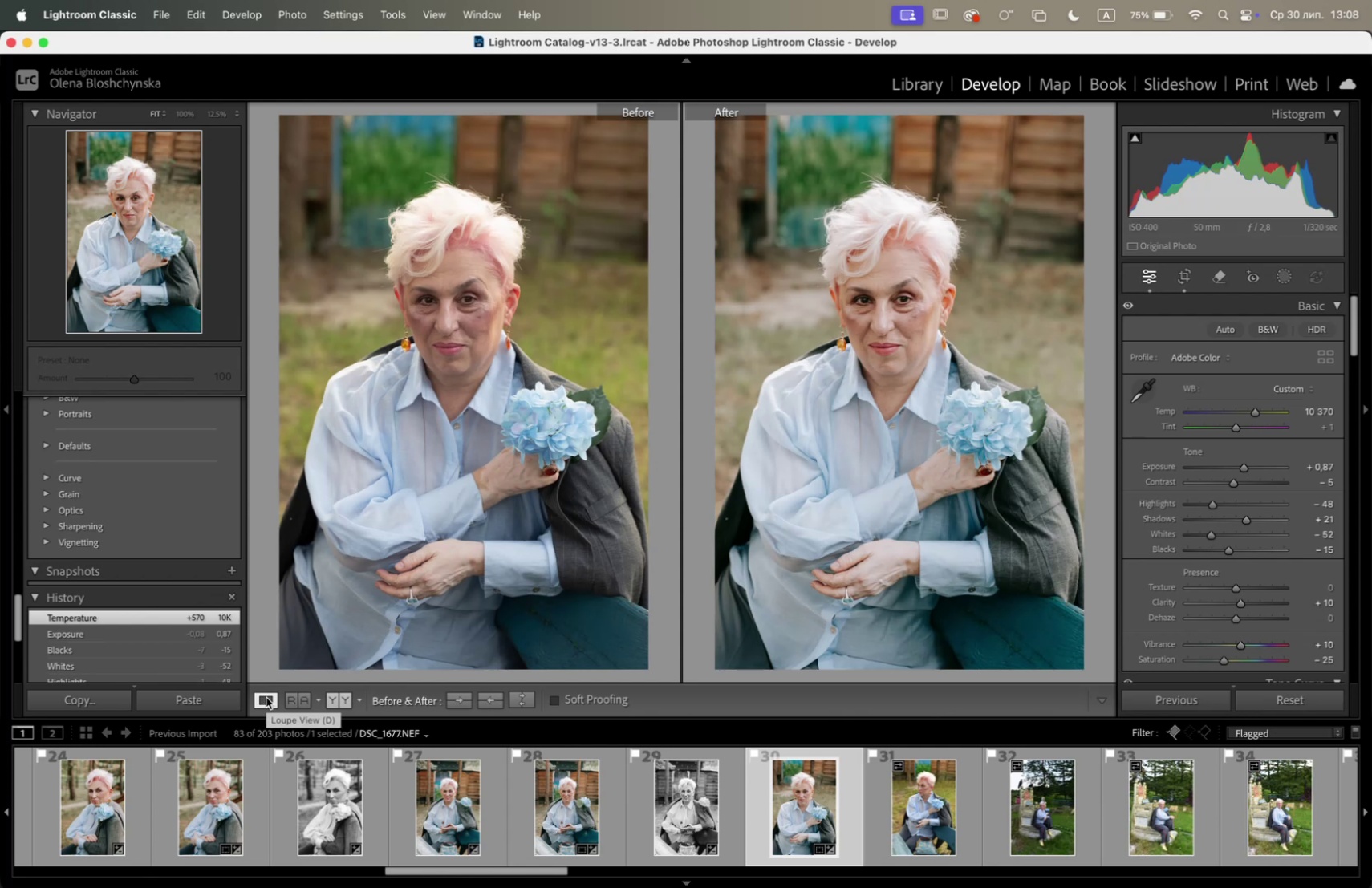 
wait(6.18)
 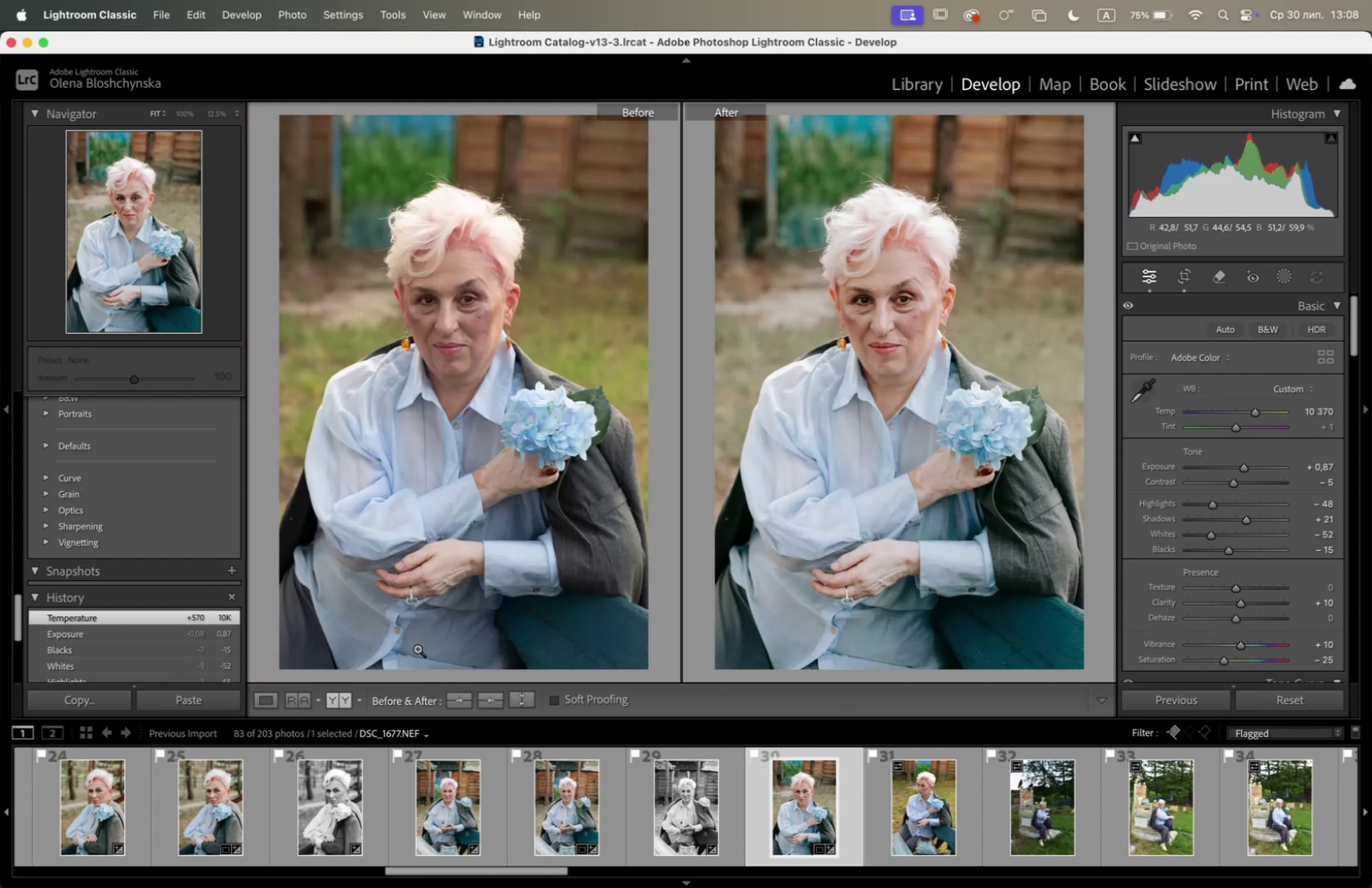 
left_click([266, 696])
 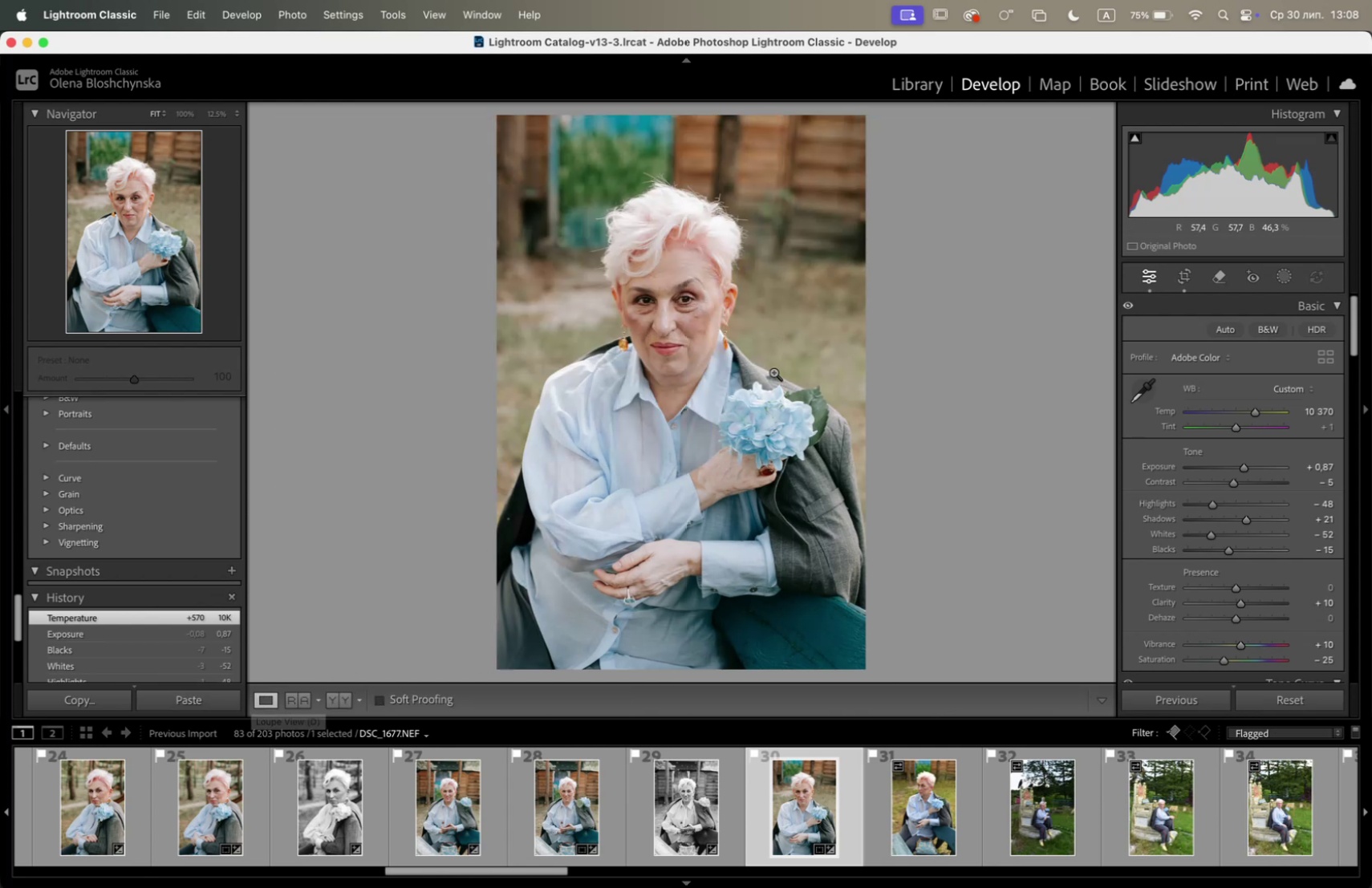 
mouse_move([737, 396])
 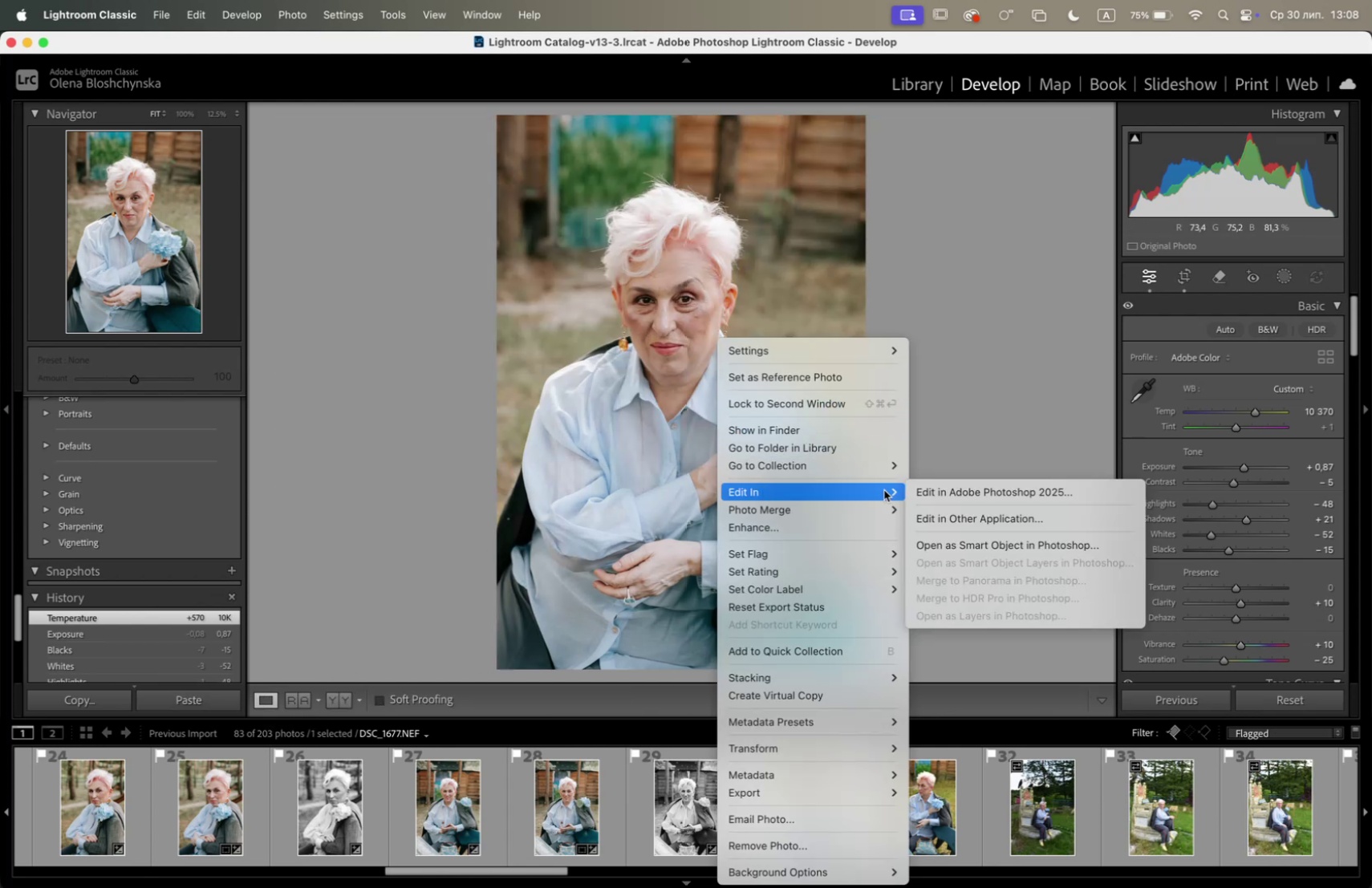 
left_click([940, 490])
 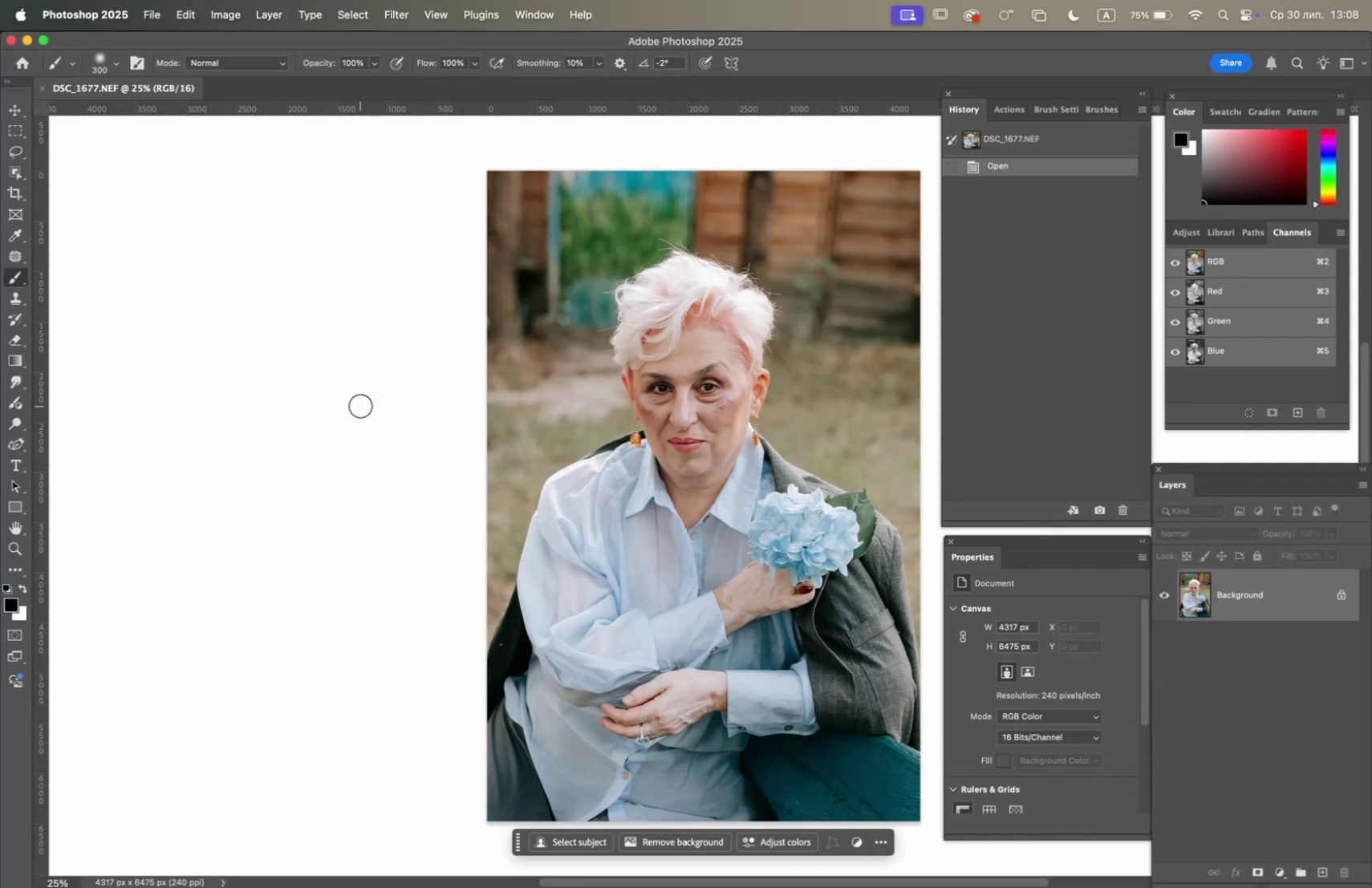 
wait(12.73)
 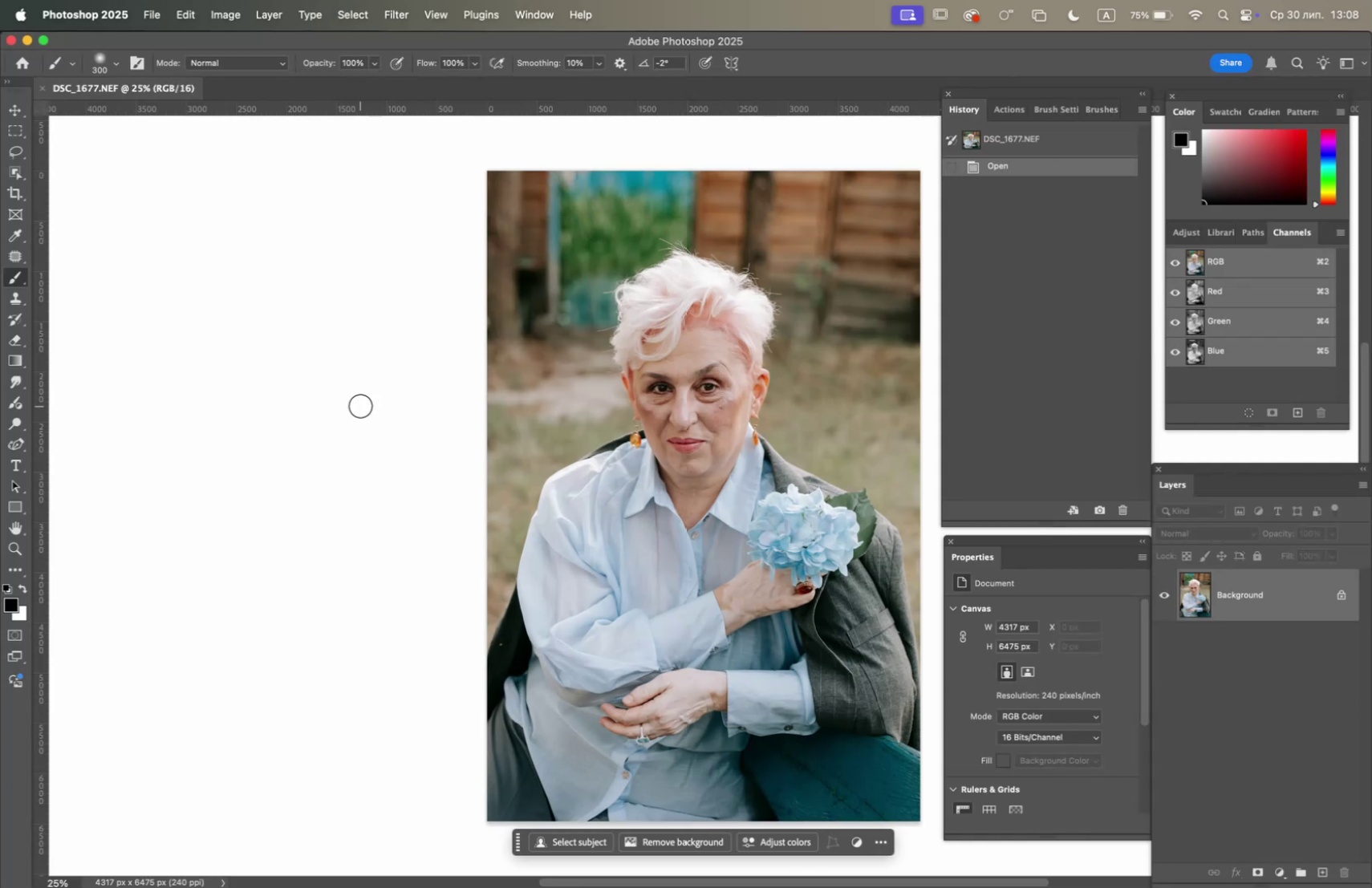 
hold_key(key=Space, duration=1.5)
 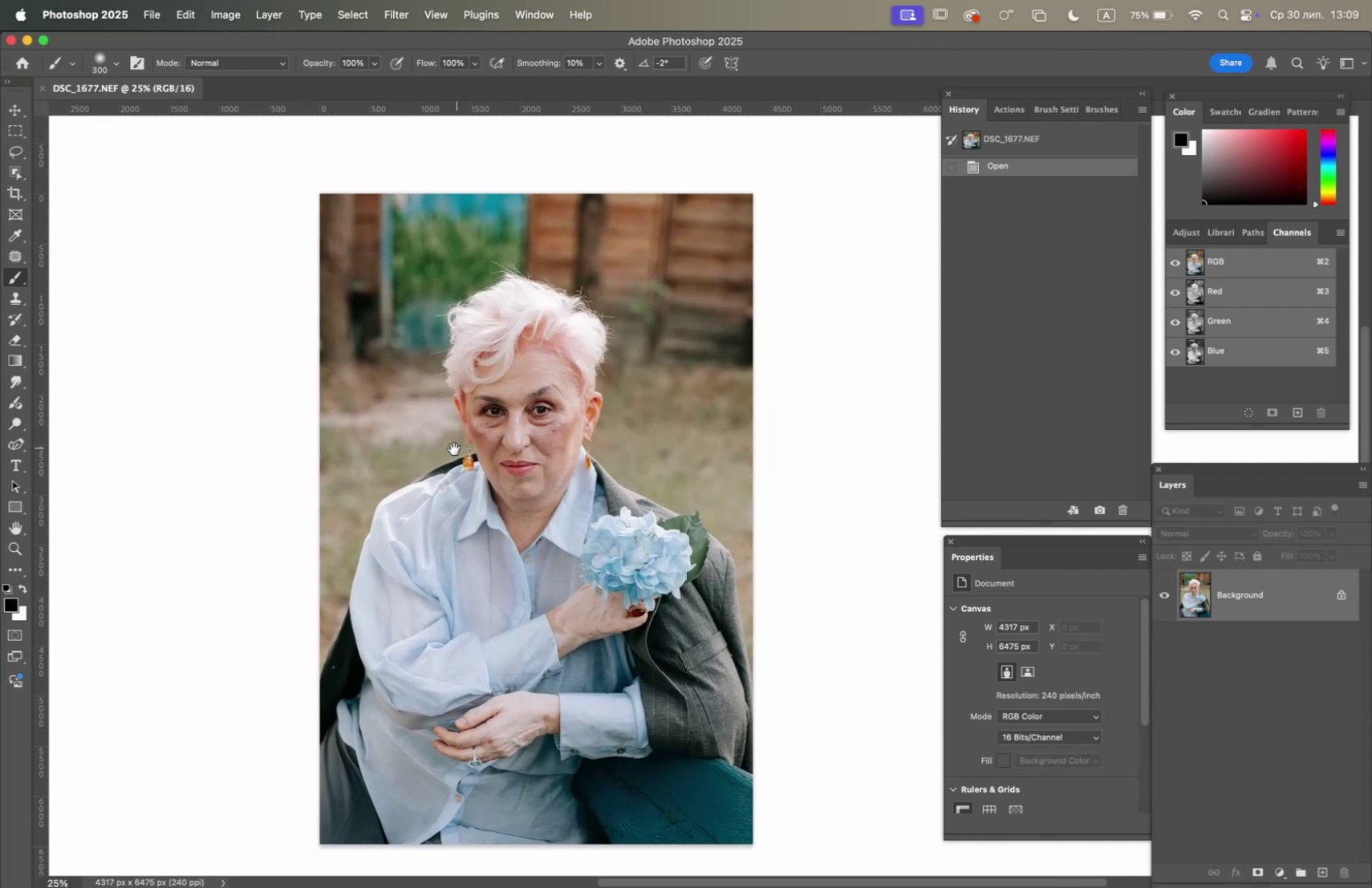 
left_click_drag(start_coordinate=[627, 421], to_coordinate=[444, 460])
 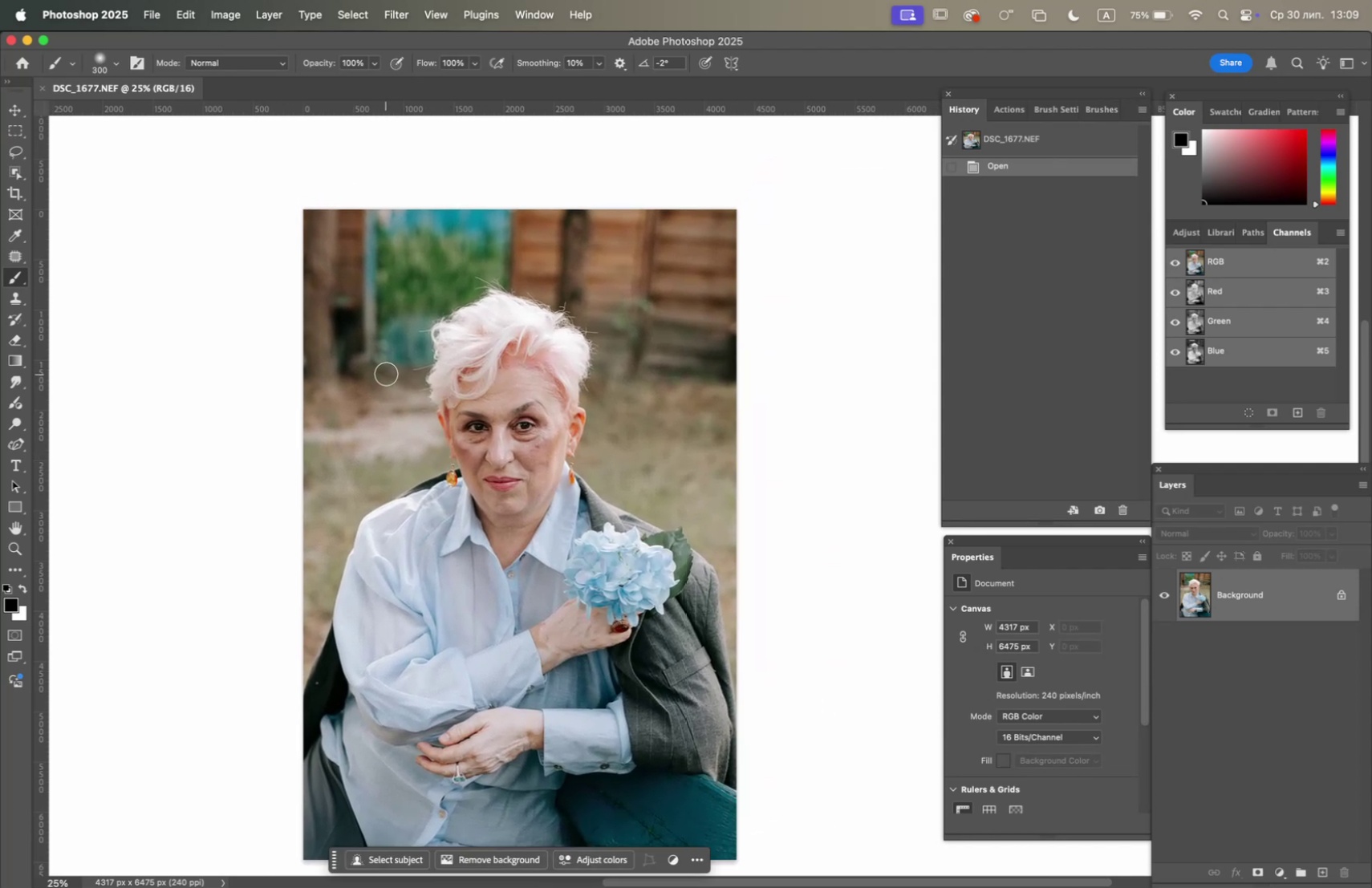 
hold_key(key=Space, duration=0.7)
 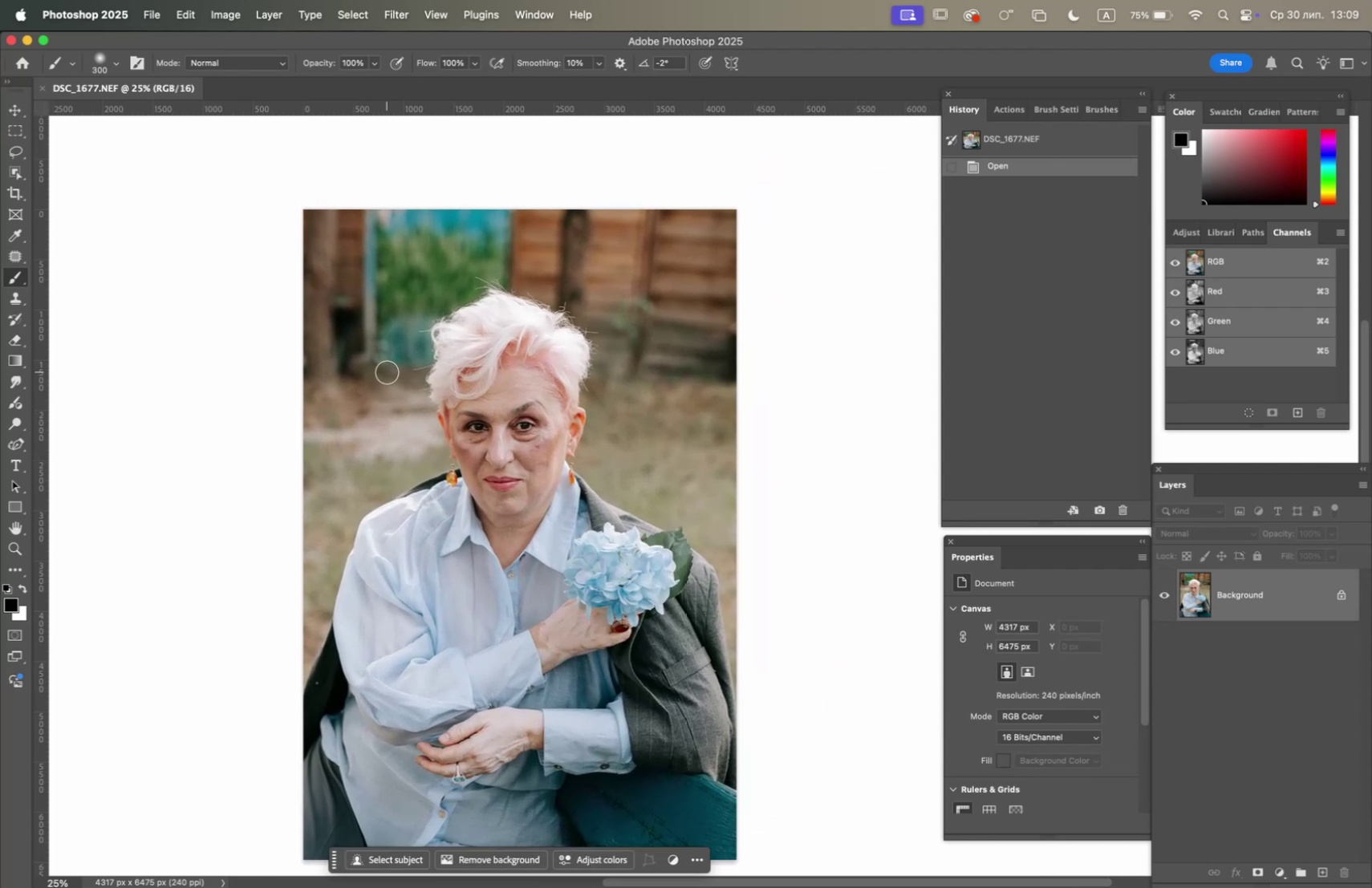 
hold_key(key=OptionLeft, duration=1.29)
scroll: coordinate [387, 376], scroll_direction: up, amount: 13.0
 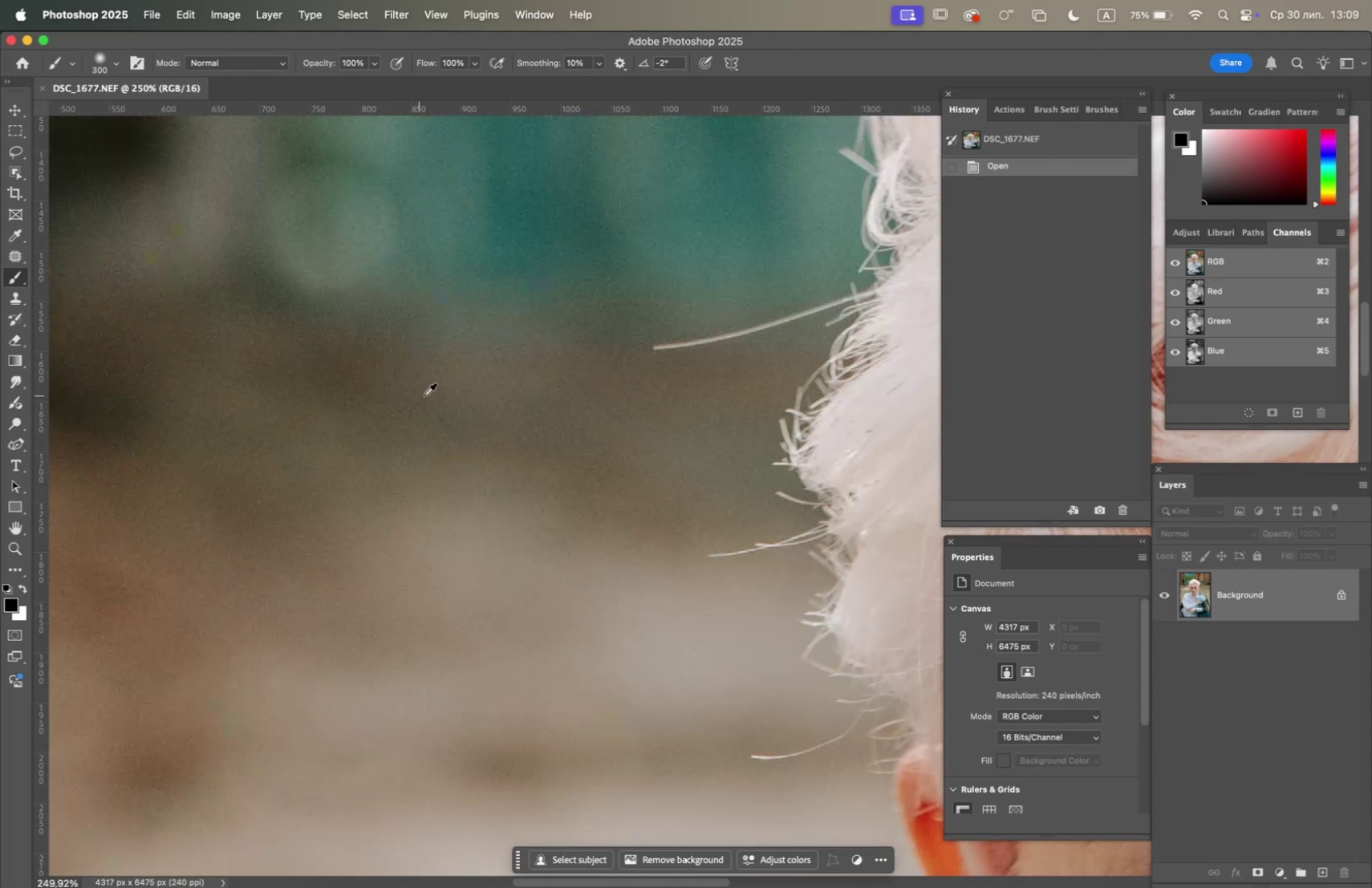 
scroll: coordinate [433, 395], scroll_direction: down, amount: 4.0
 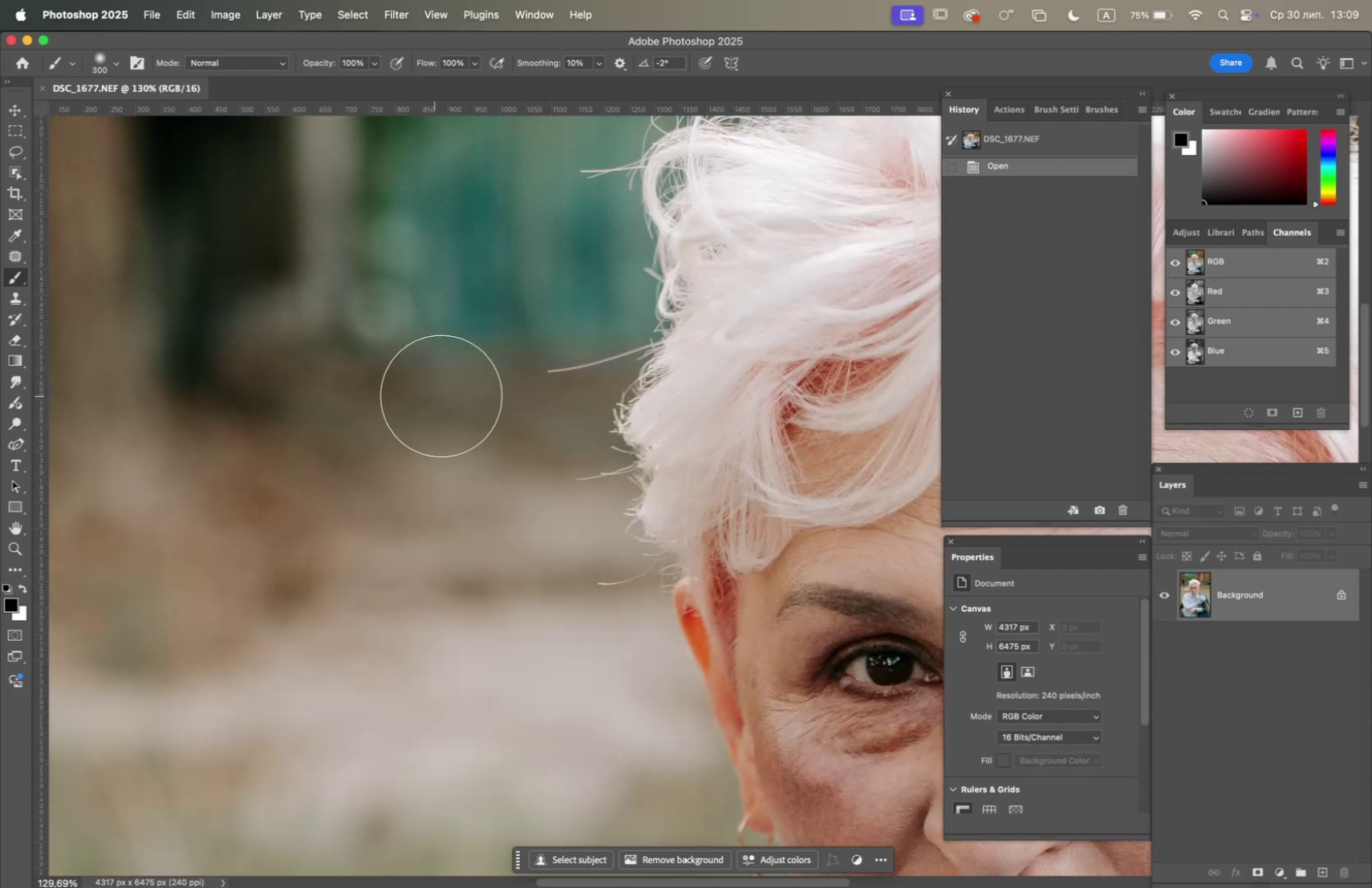 
hold_key(key=Space, duration=0.84)
 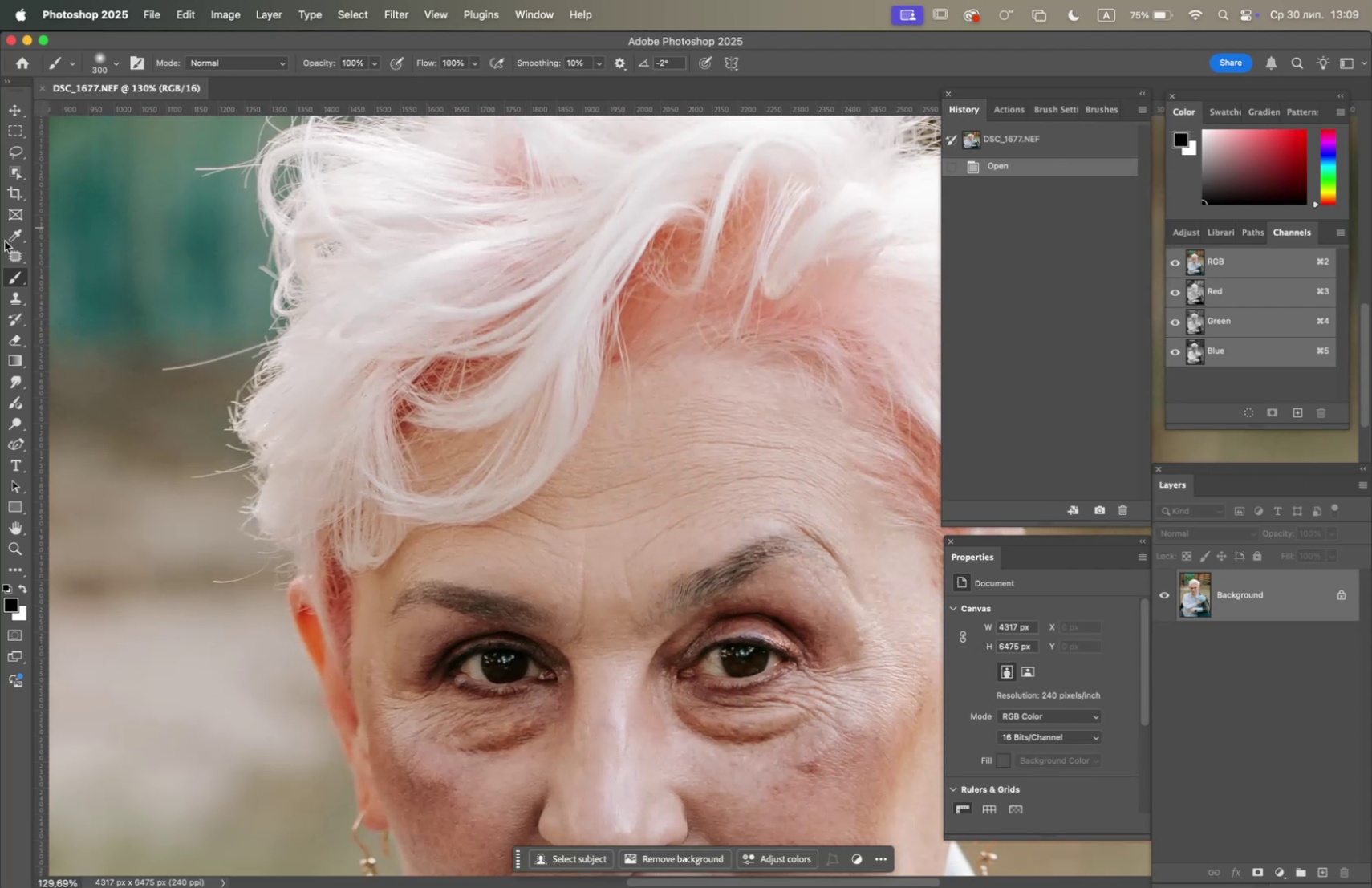 
left_click_drag(start_coordinate=[582, 392], to_coordinate=[215, 391])
 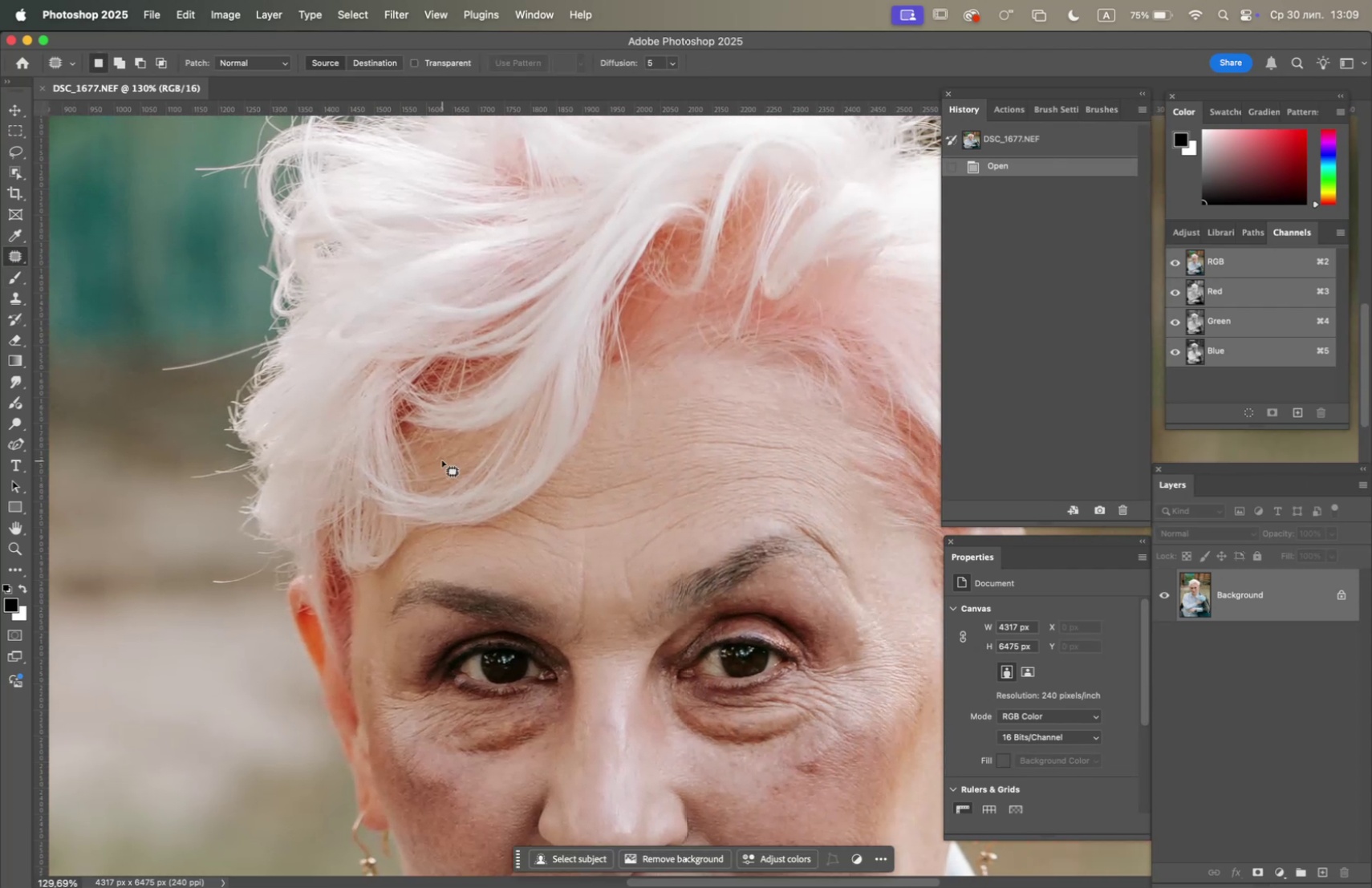 
hold_key(key=OptionLeft, duration=0.39)
scroll: coordinate [488, 506], scroll_direction: up, amount: 3.0
 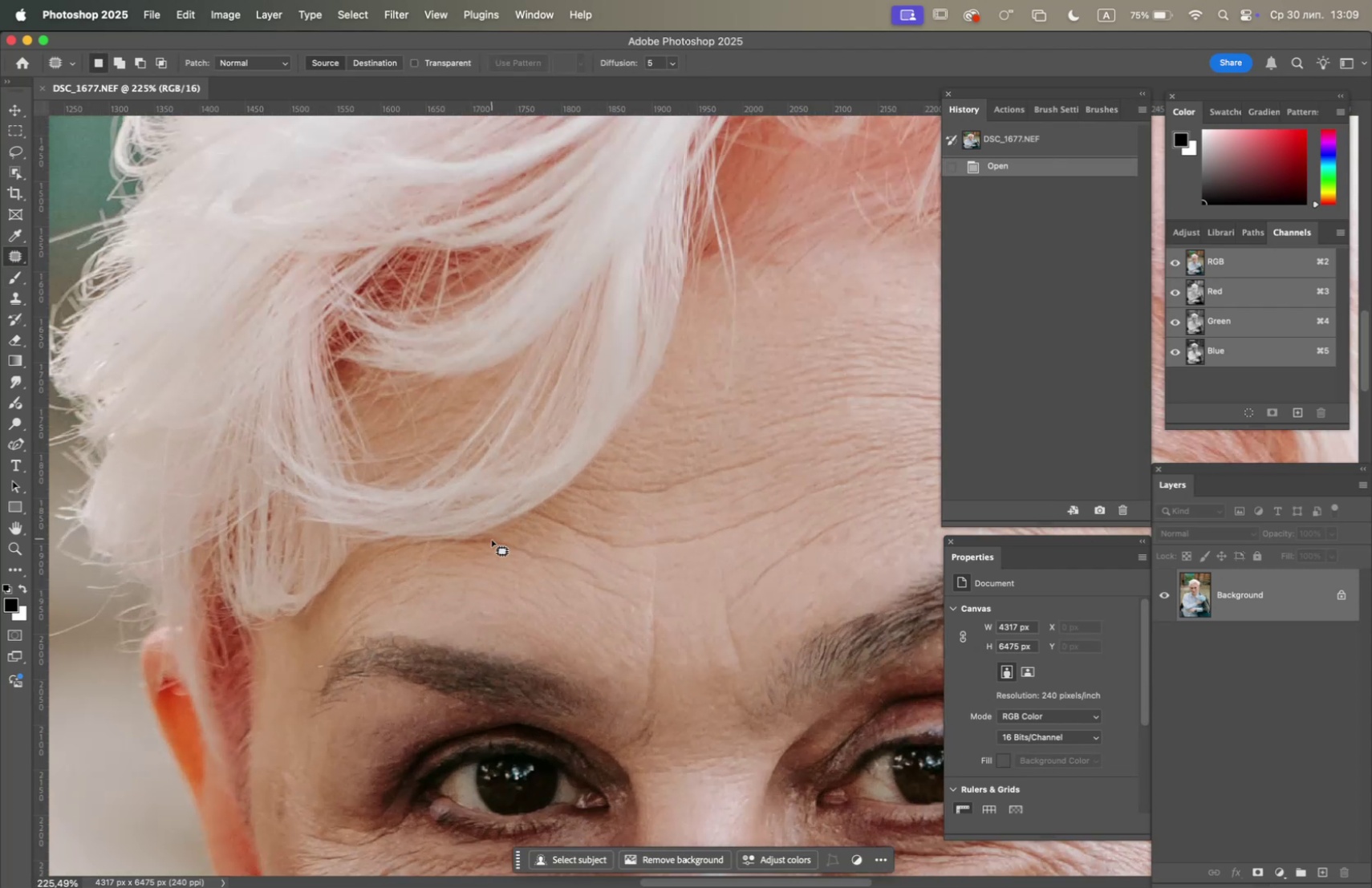 
hold_key(key=Space, duration=0.75)
 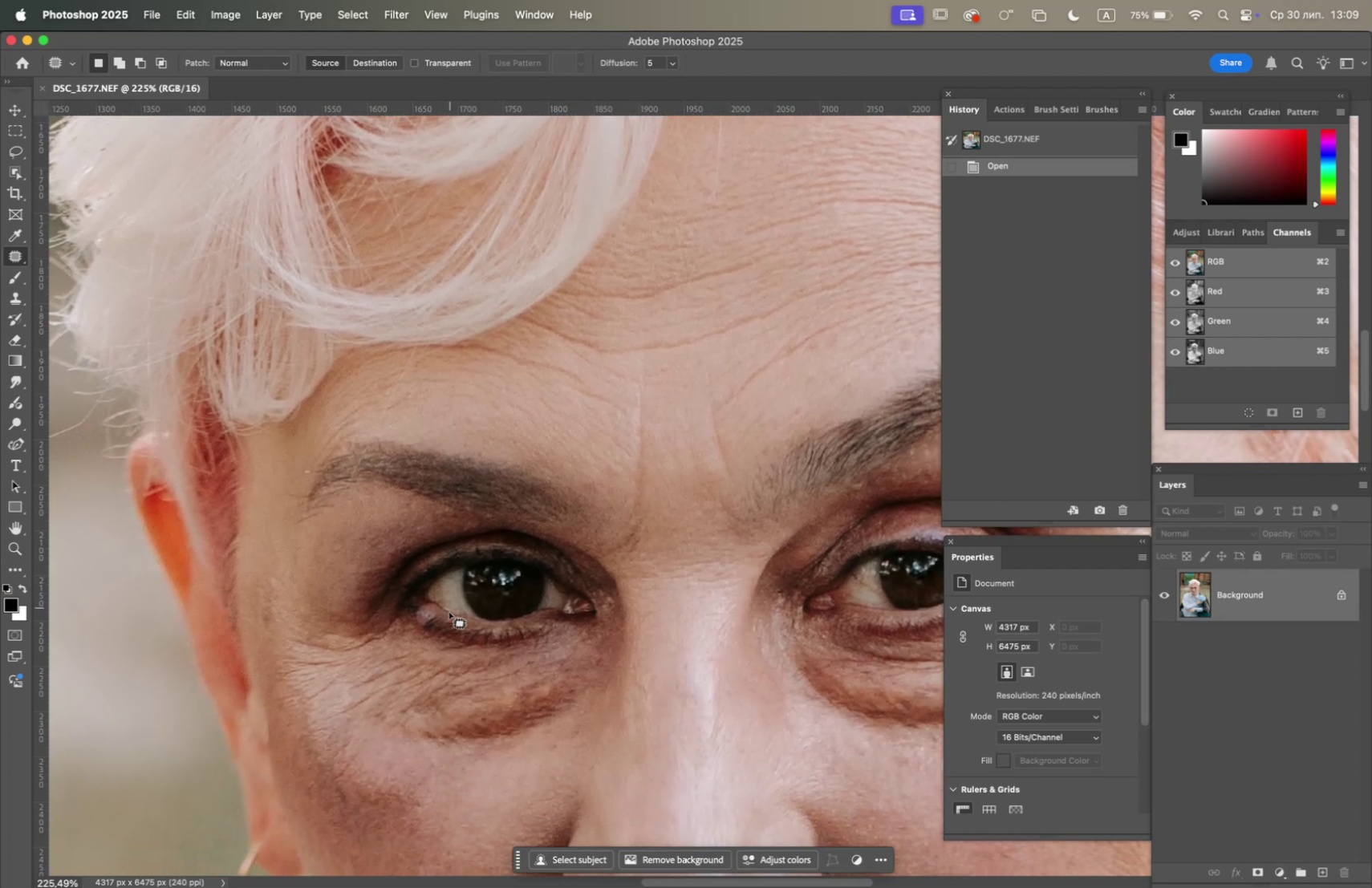 
left_click_drag(start_coordinate=[493, 538], to_coordinate=[478, 351])
 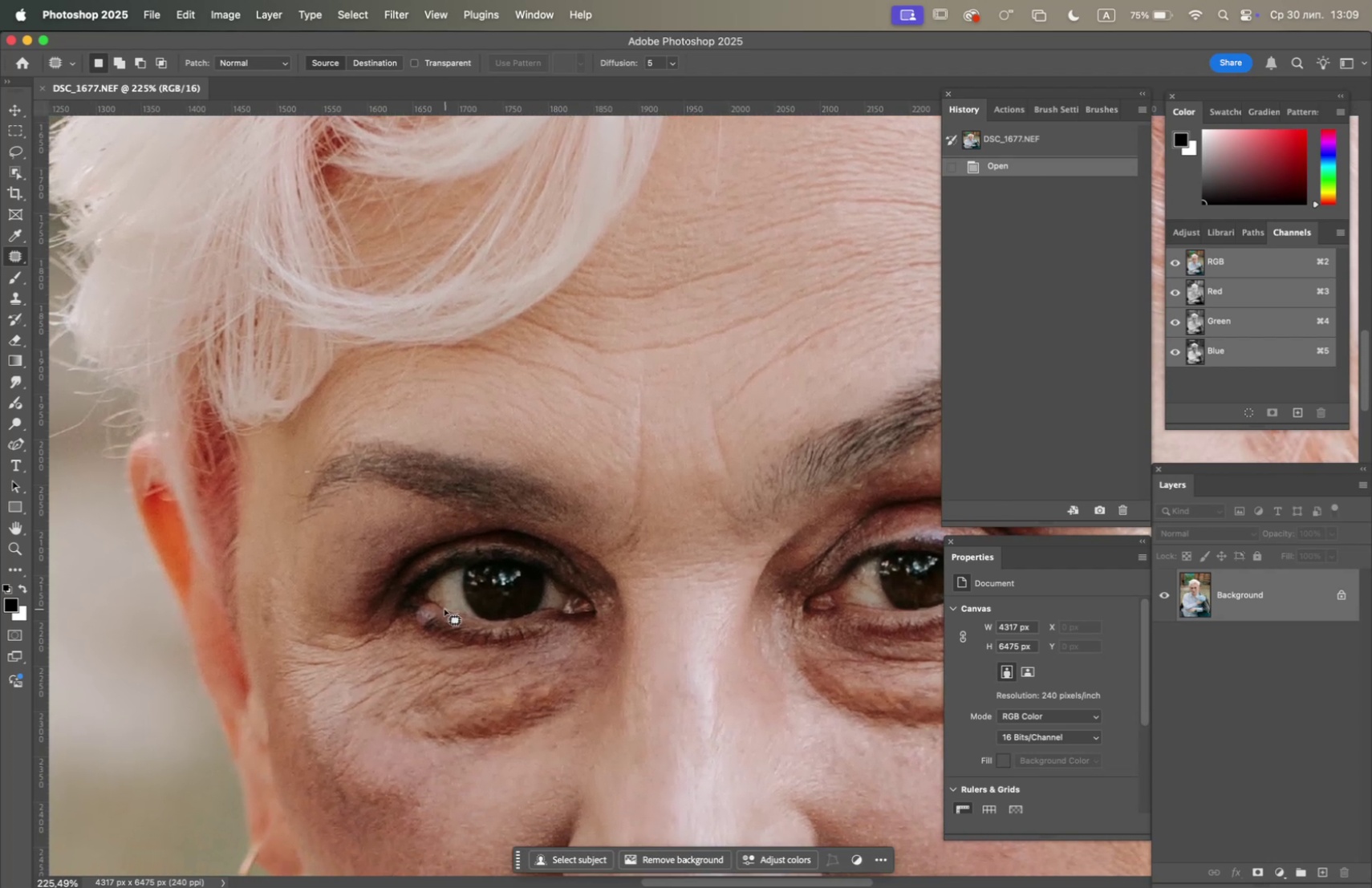 
left_click_drag(start_coordinate=[441, 609], to_coordinate=[434, 616])
 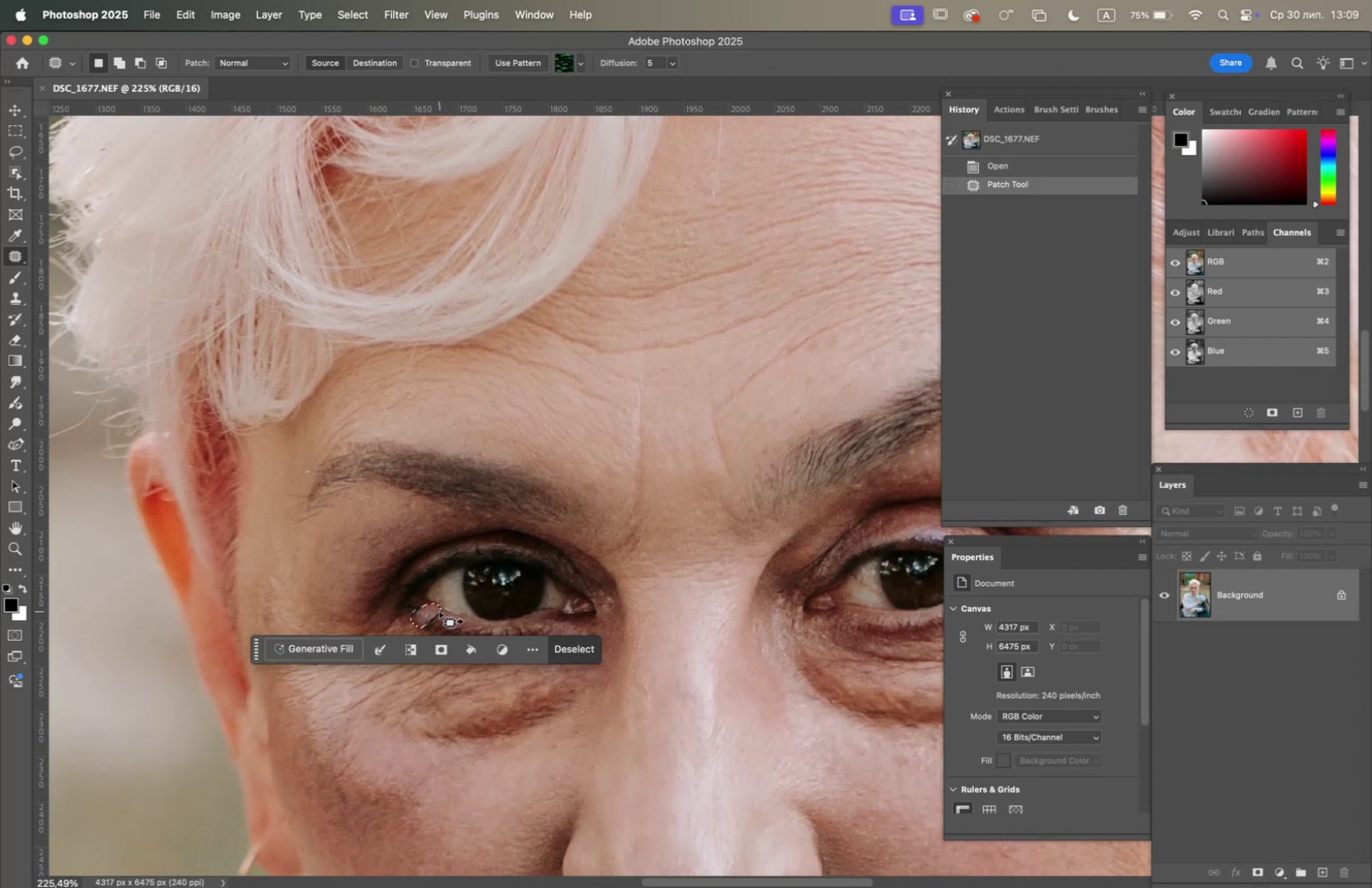 
key(F5)
 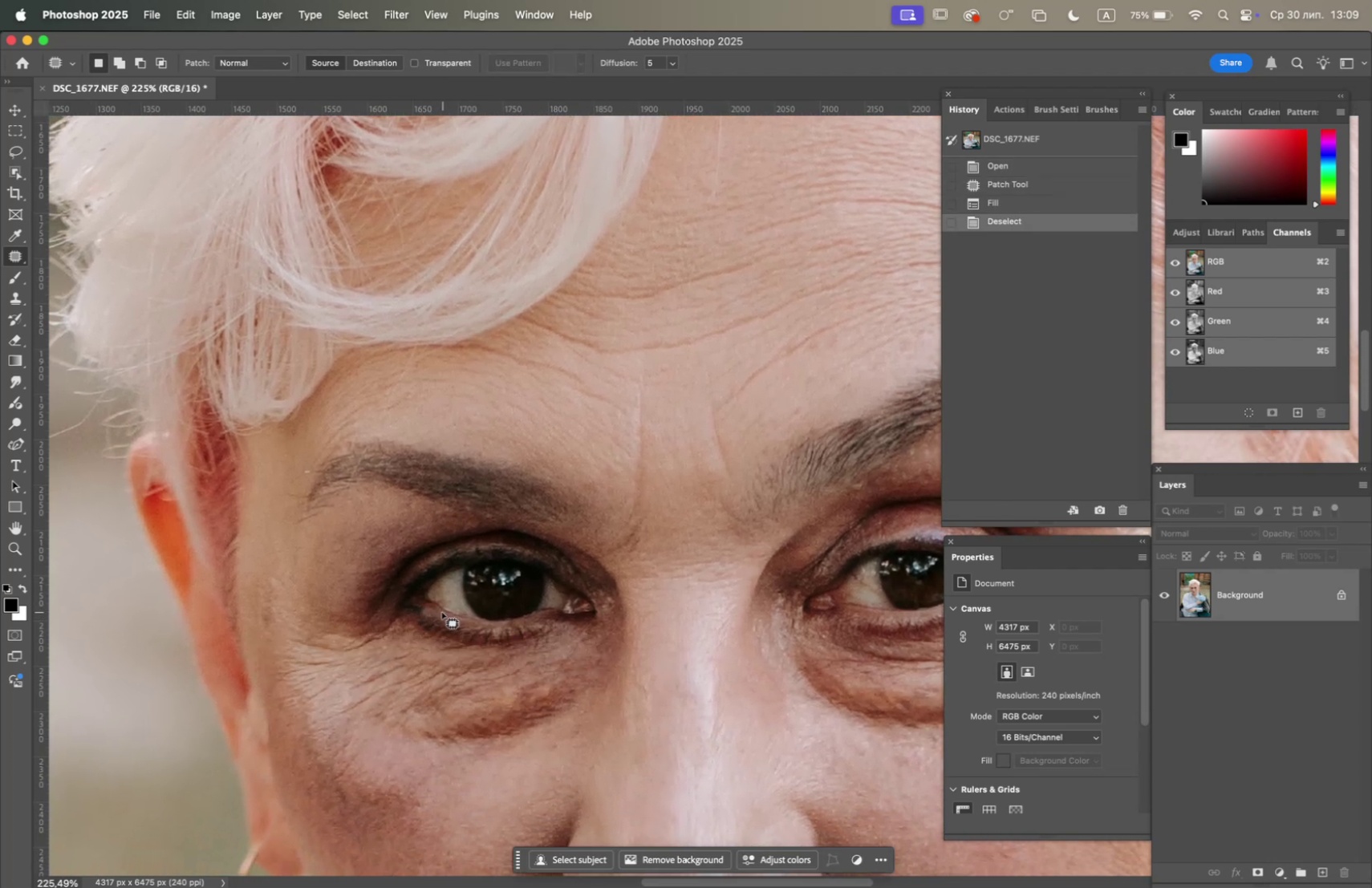 
left_click_drag(start_coordinate=[440, 608], to_coordinate=[436, 615])
 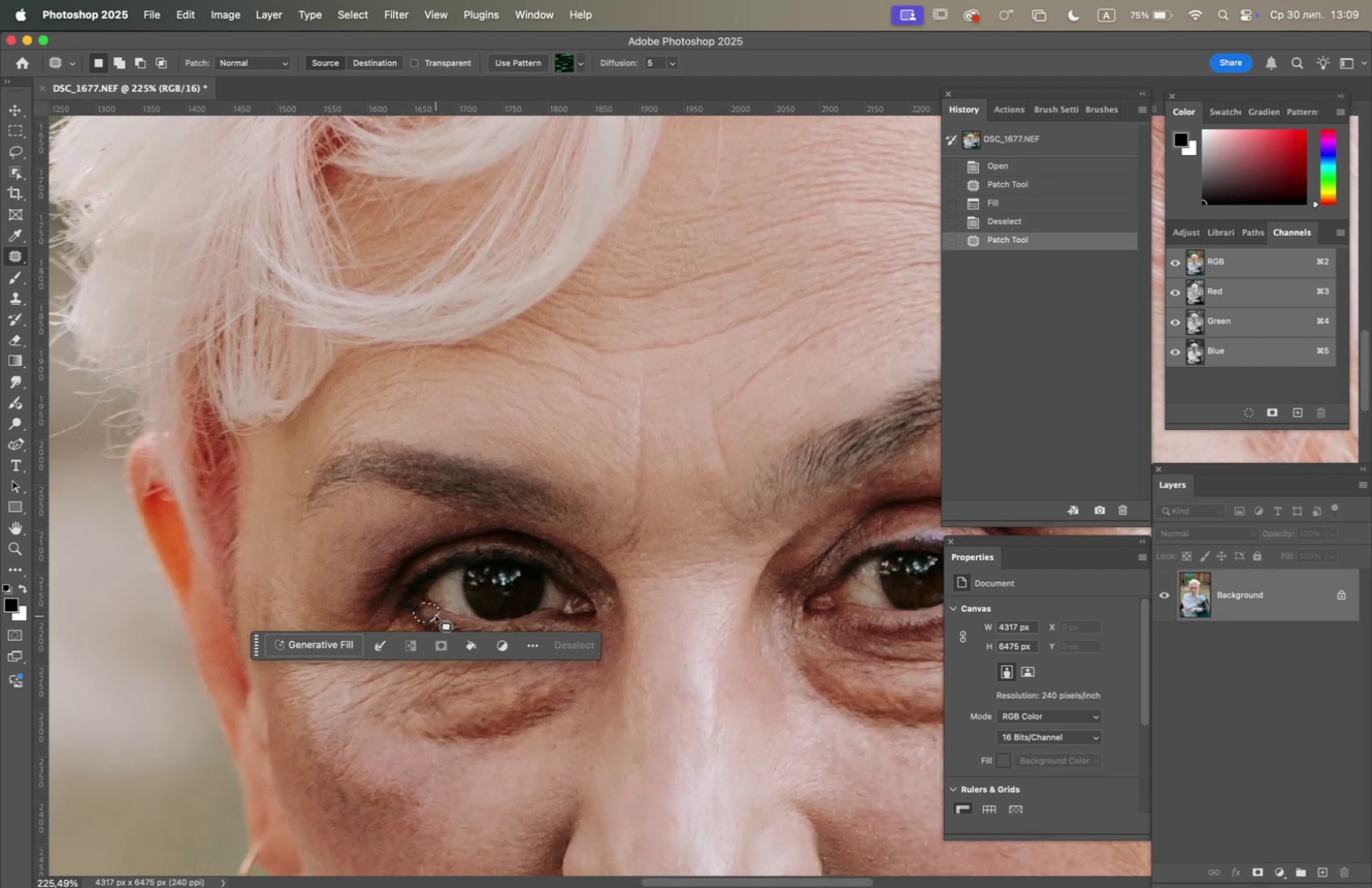 
key(F5)
 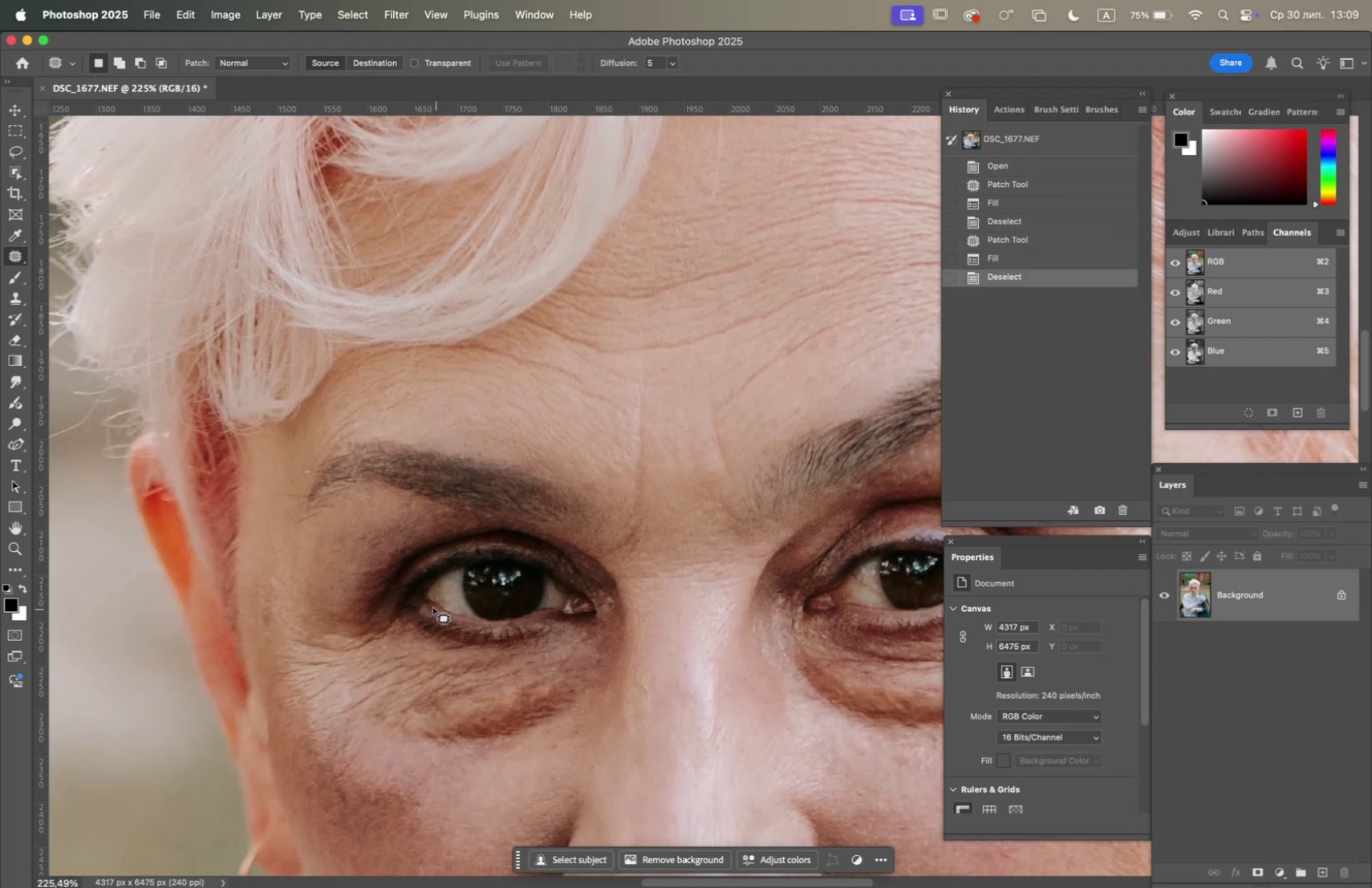 
left_click_drag(start_coordinate=[431, 605], to_coordinate=[425, 620])
 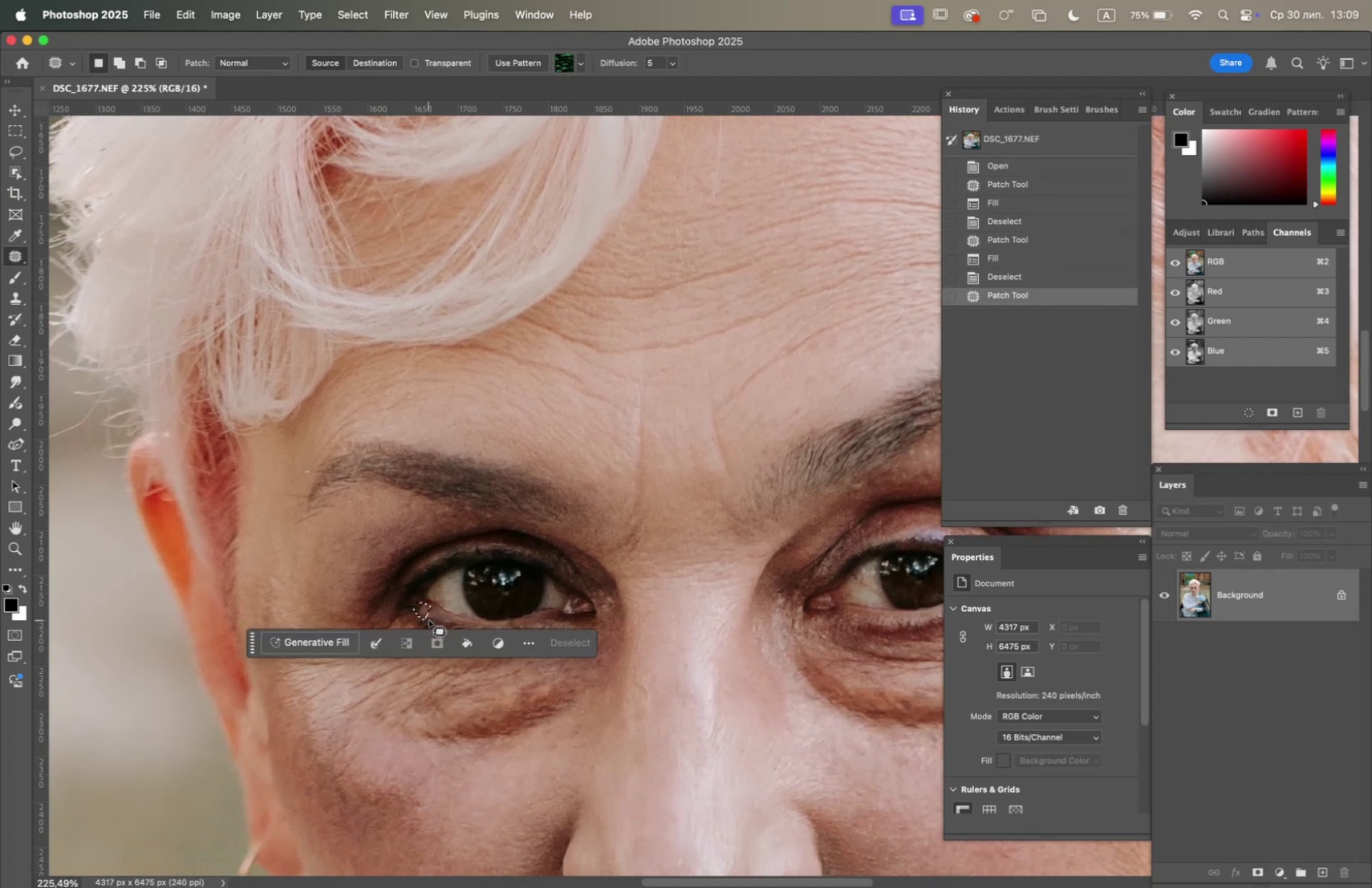 
key(F5)
 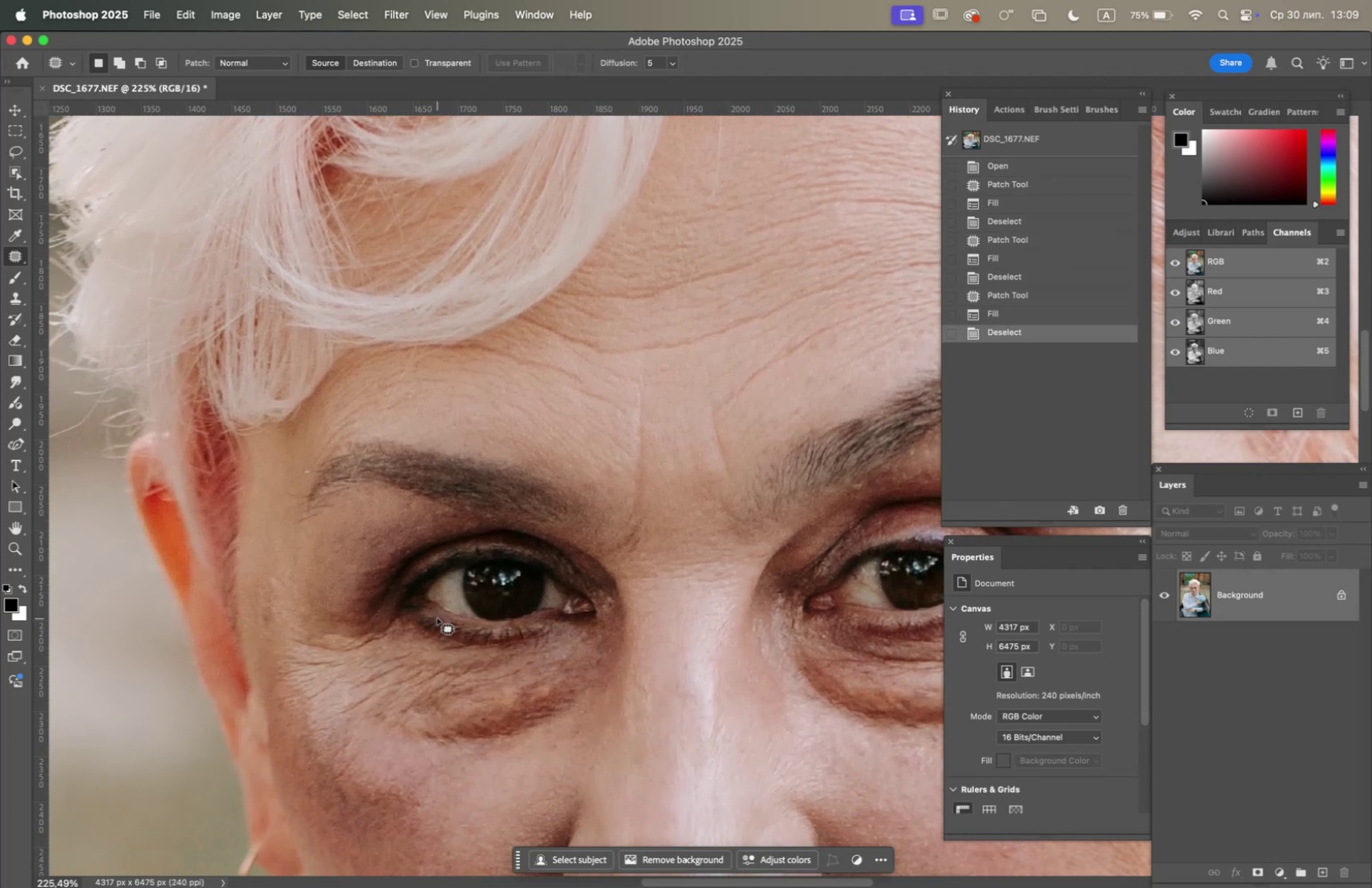 
left_click_drag(start_coordinate=[435, 612], to_coordinate=[426, 619])
 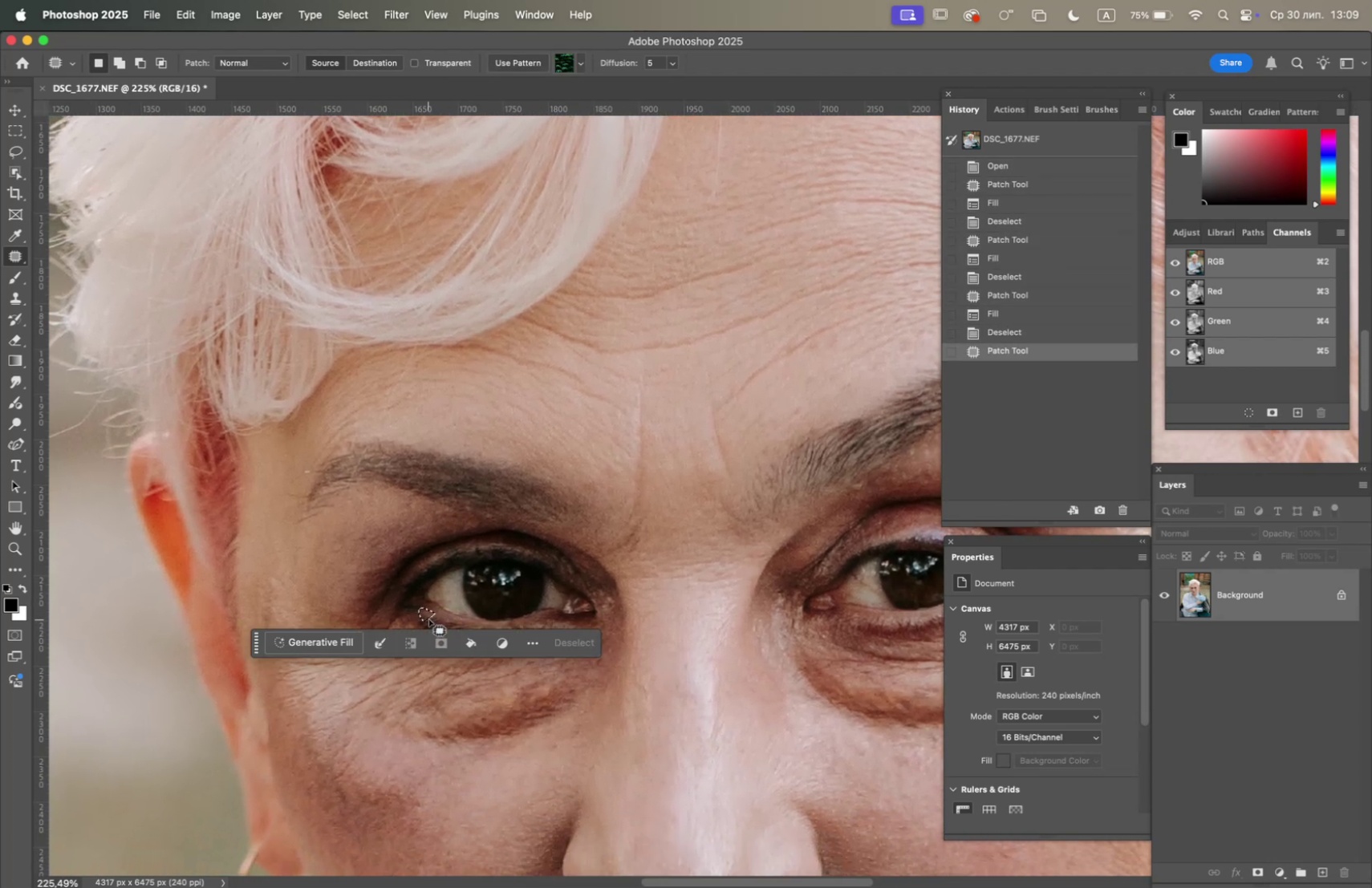 
key(F5)
 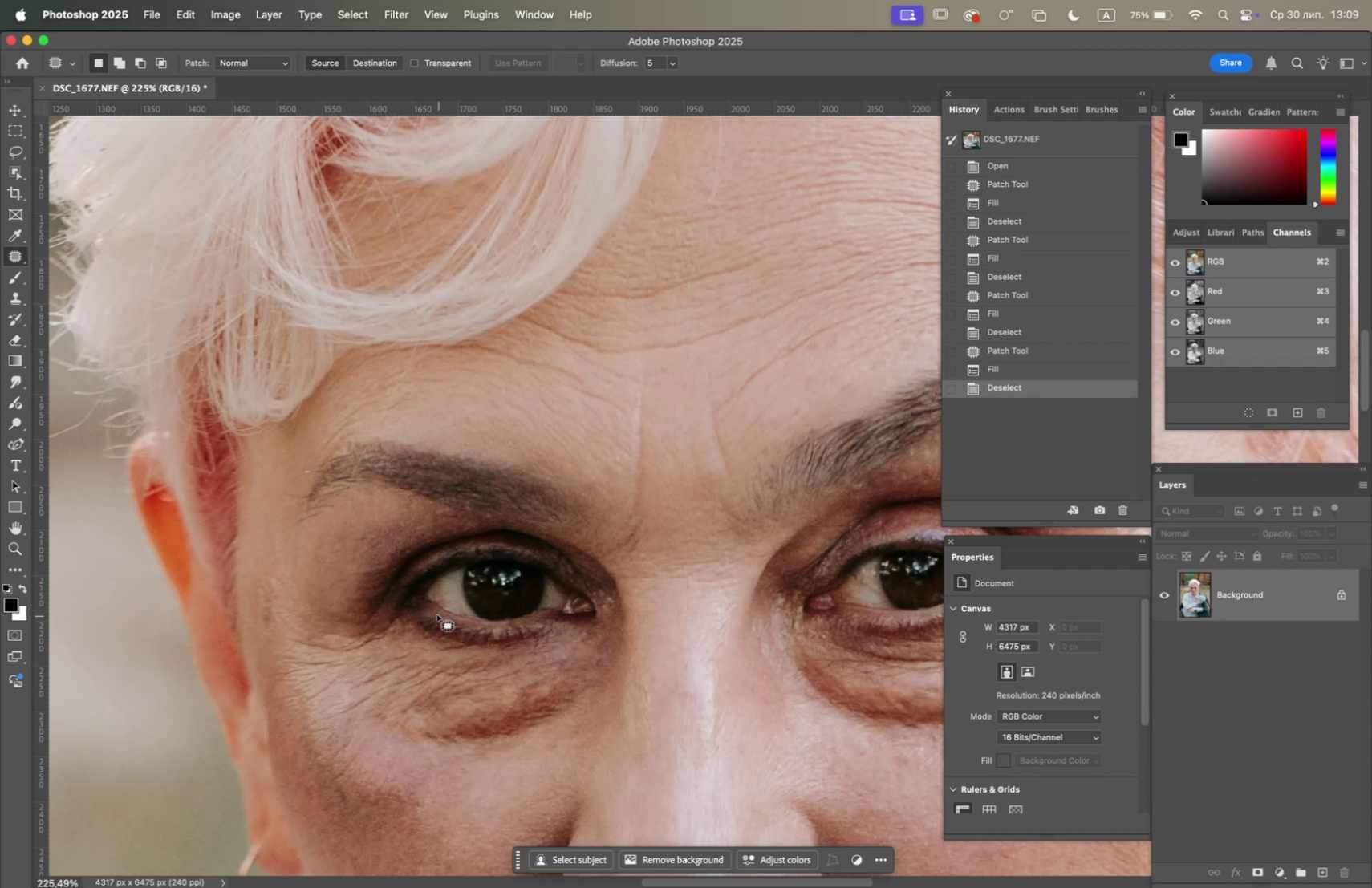 
left_click_drag(start_coordinate=[436, 614], to_coordinate=[428, 618])
 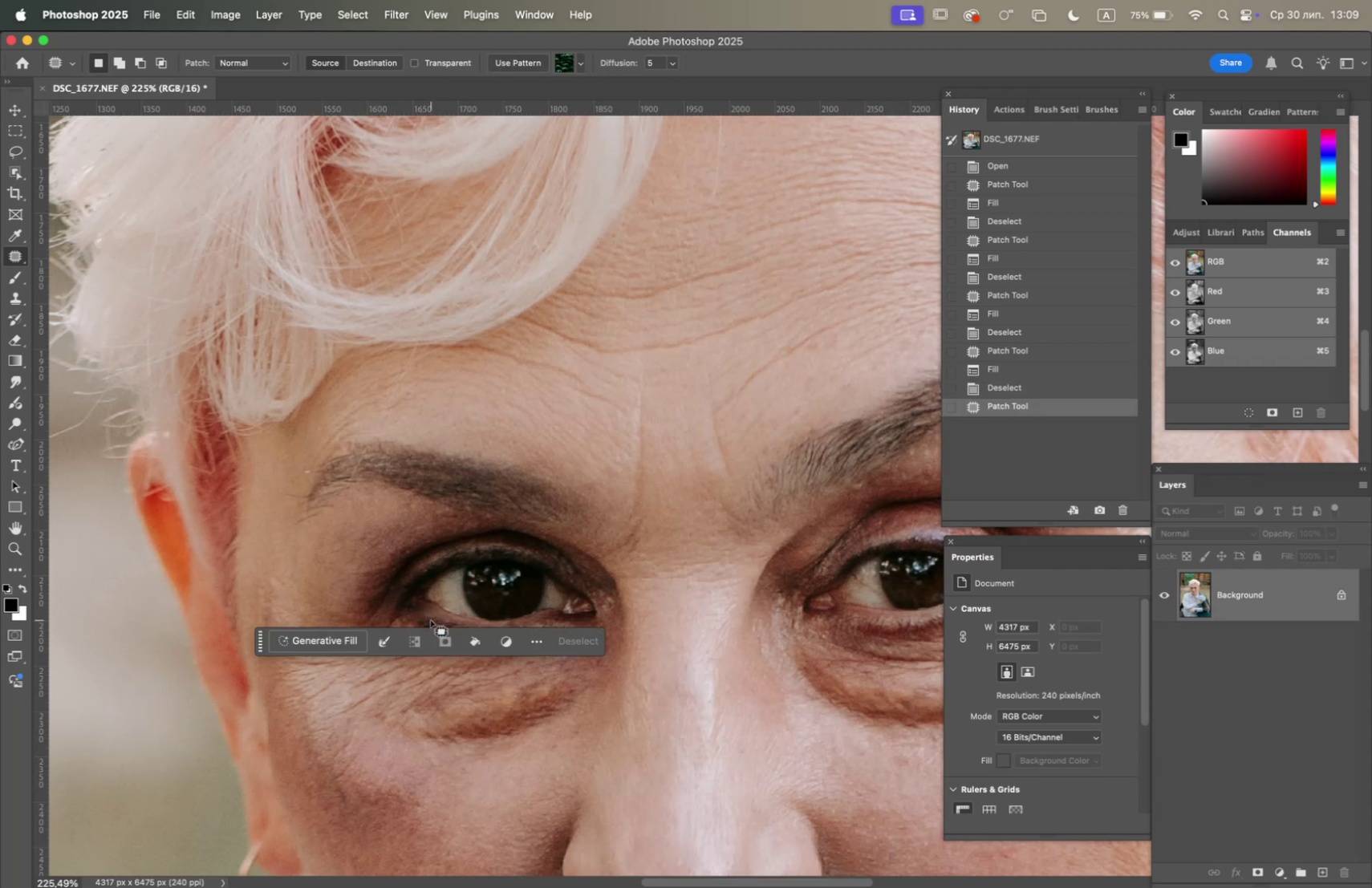 
key(F5)
 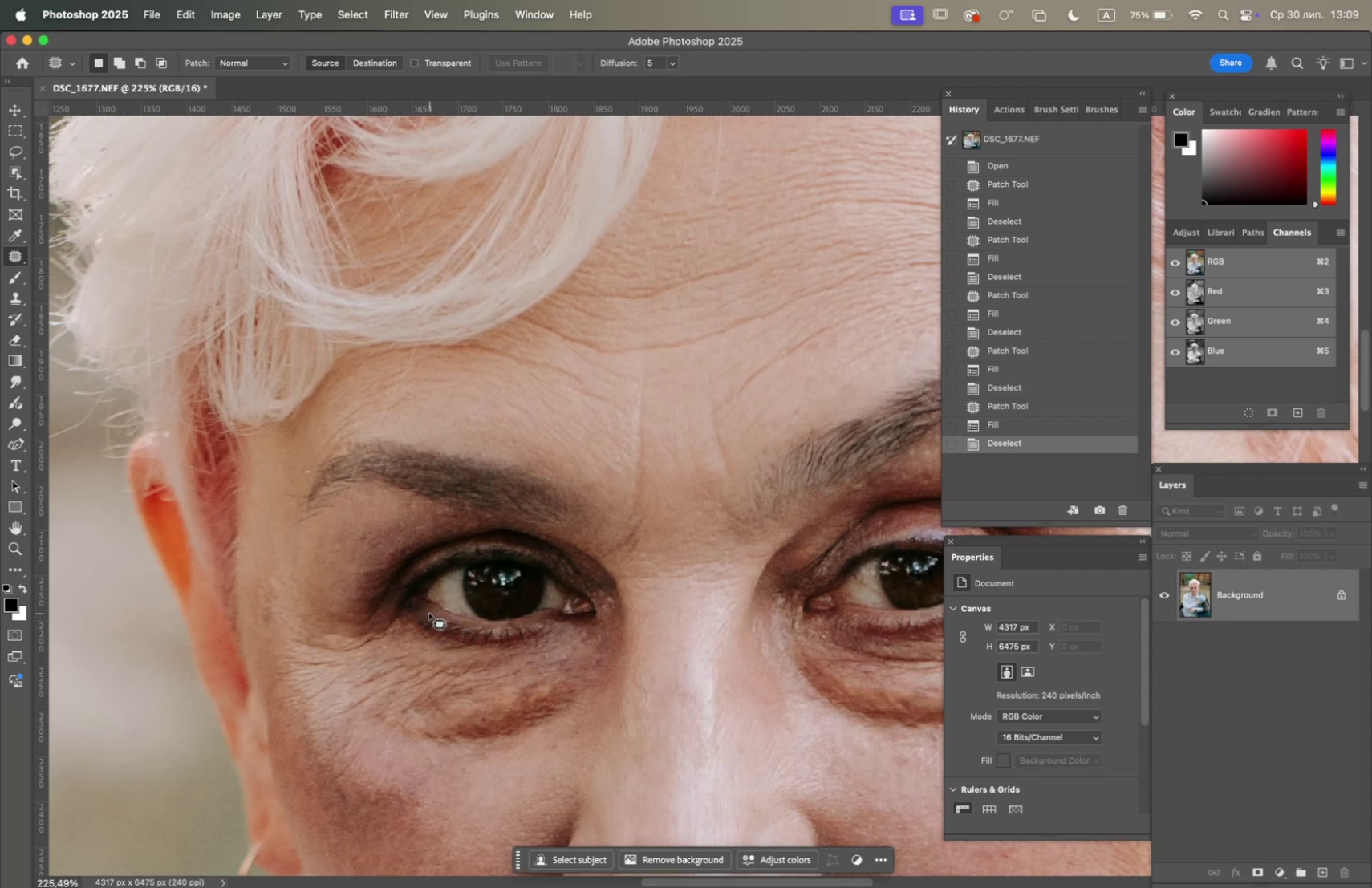 
left_click_drag(start_coordinate=[428, 610], to_coordinate=[424, 619])
 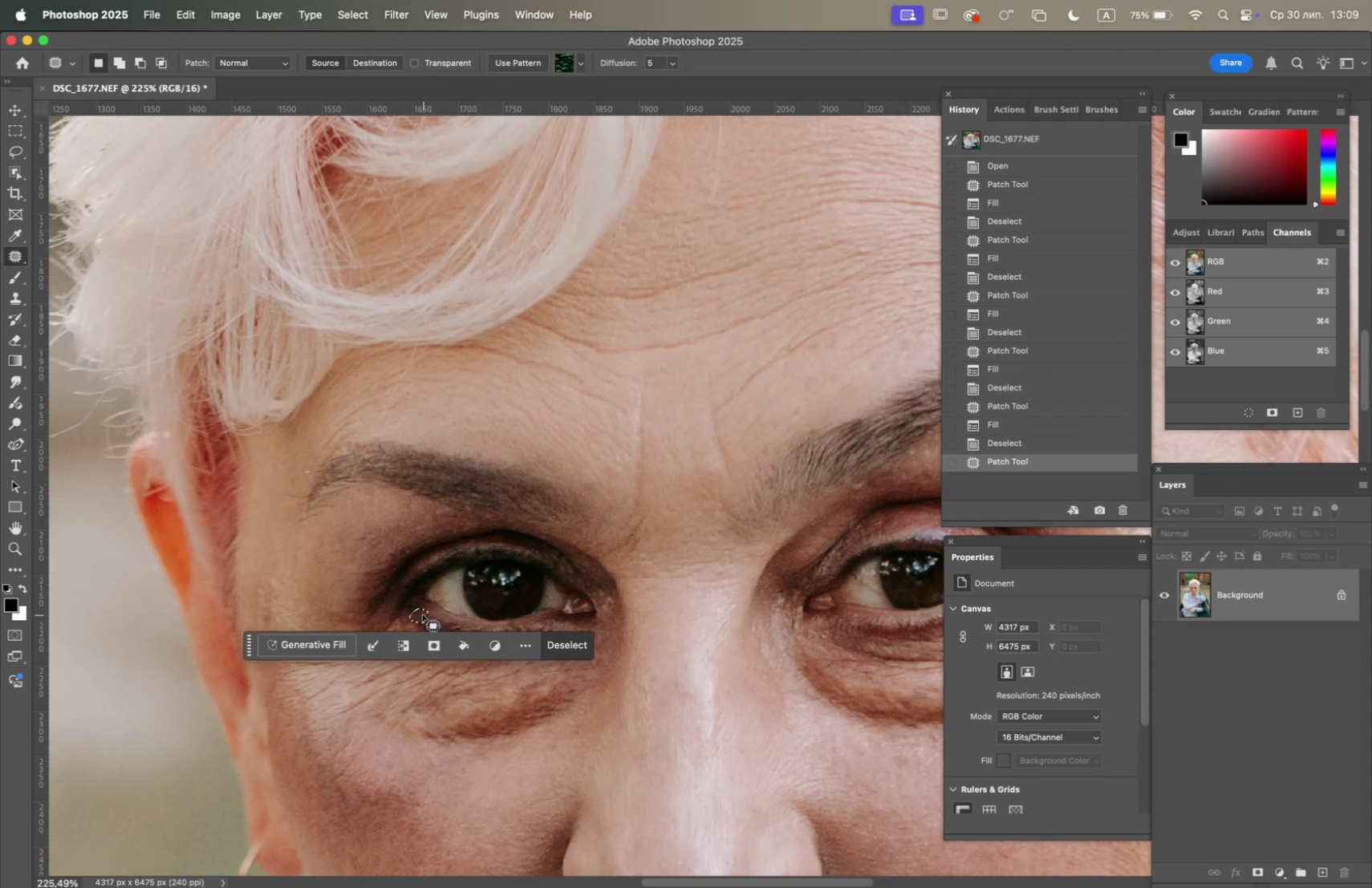 
left_click_drag(start_coordinate=[423, 613], to_coordinate=[438, 622])
 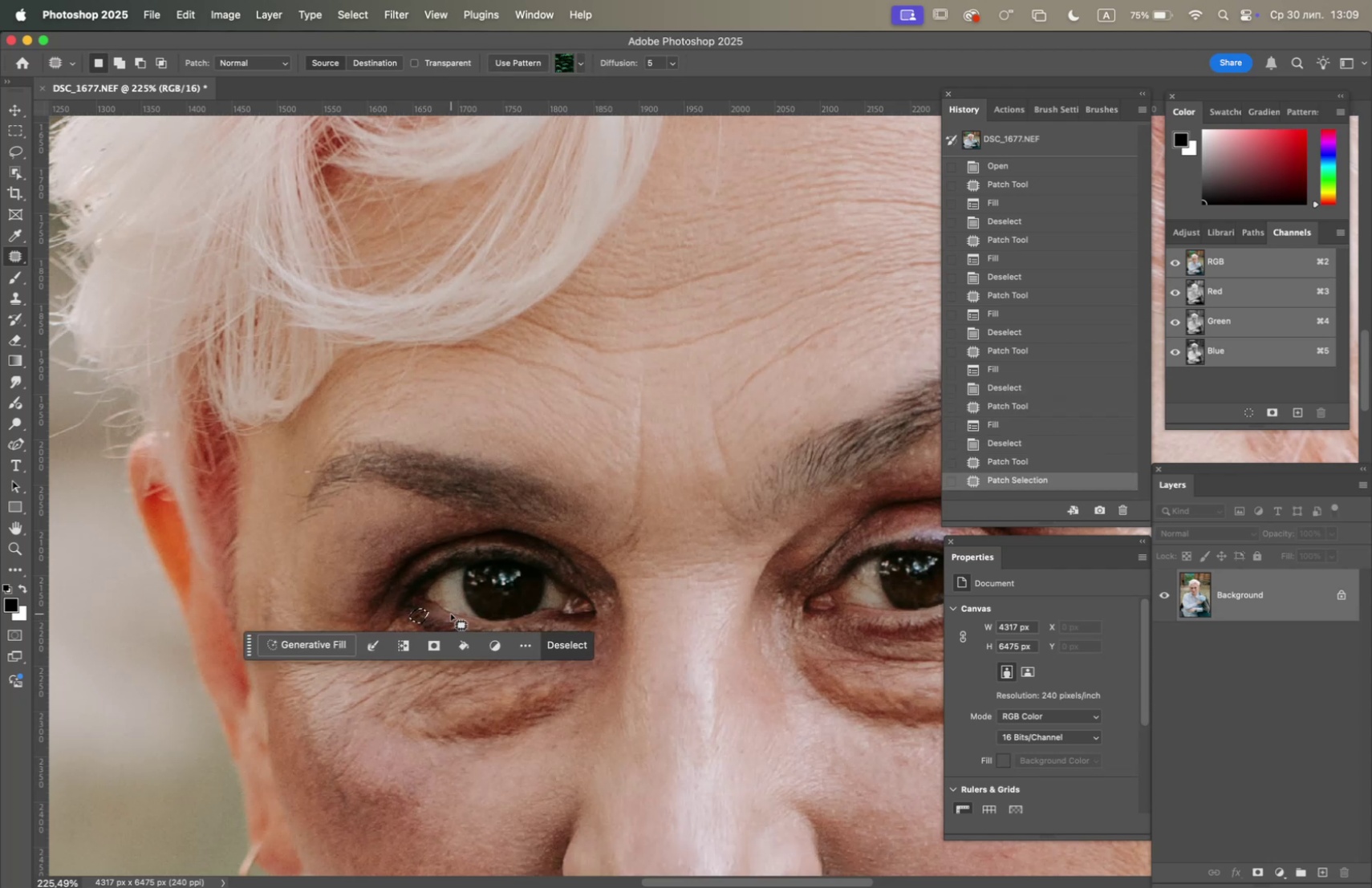 
left_click([451, 613])
 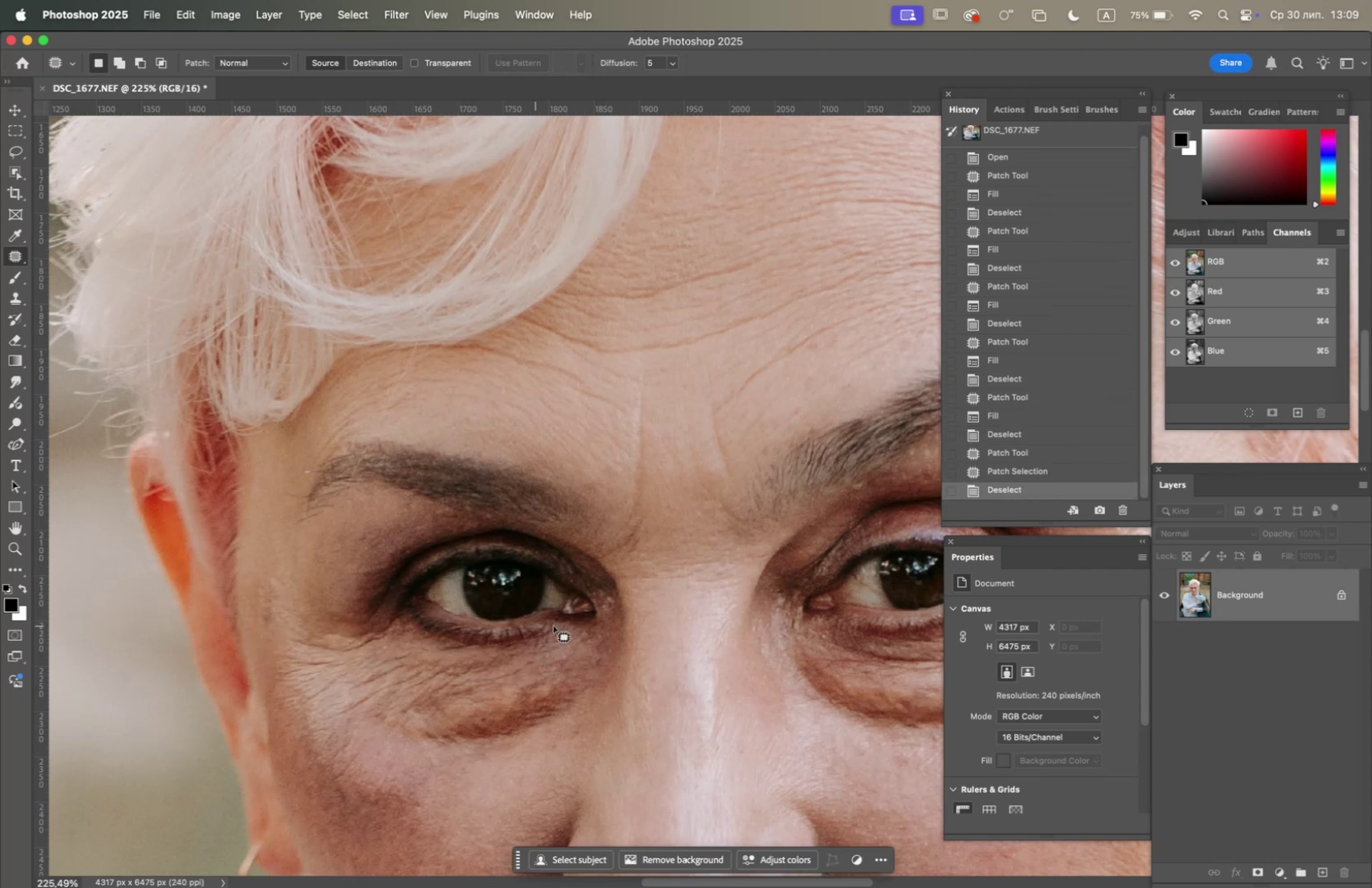 
hold_key(key=Space, duration=1.51)
 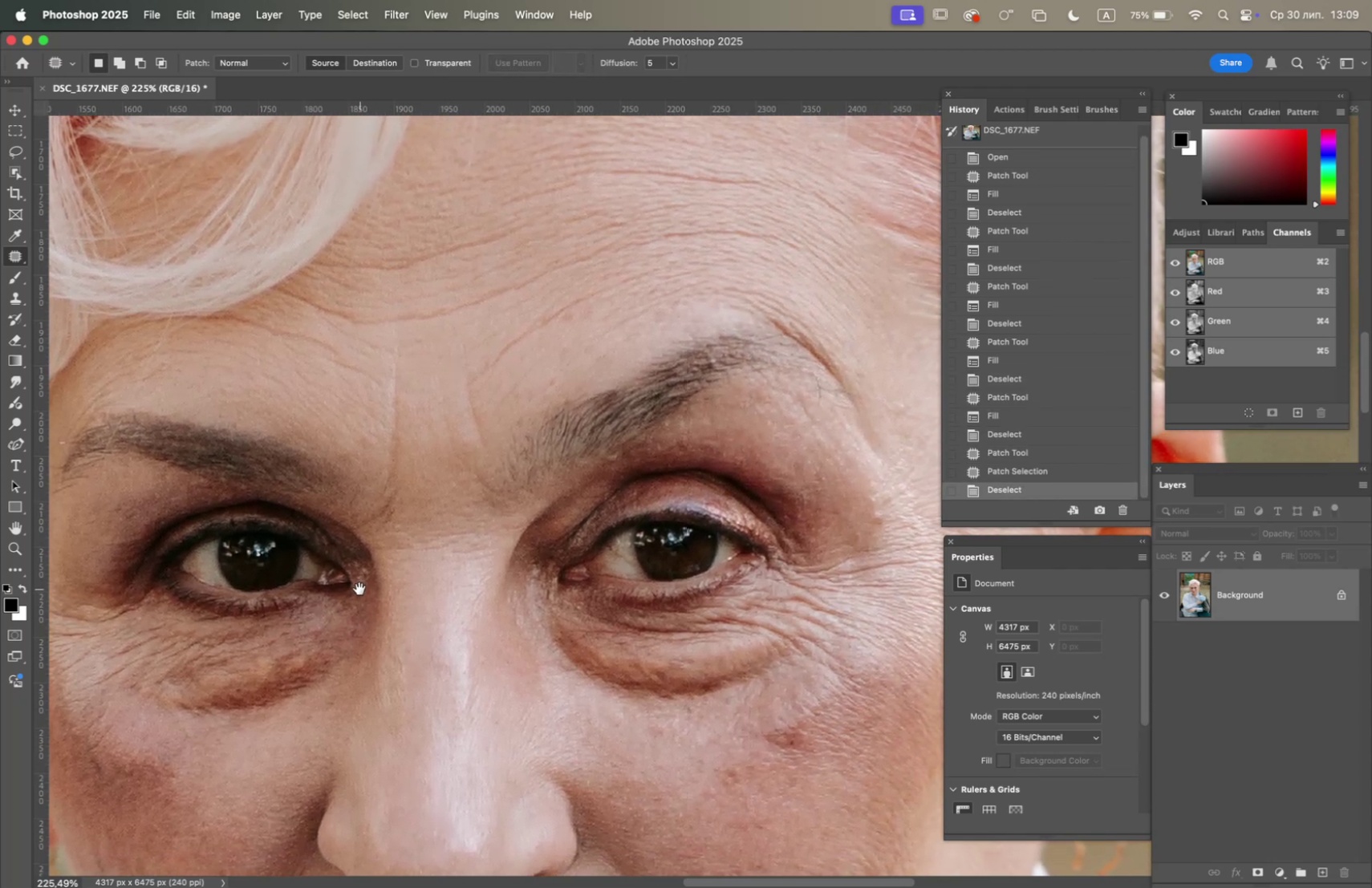 
left_click_drag(start_coordinate=[605, 617], to_coordinate=[359, 588])
 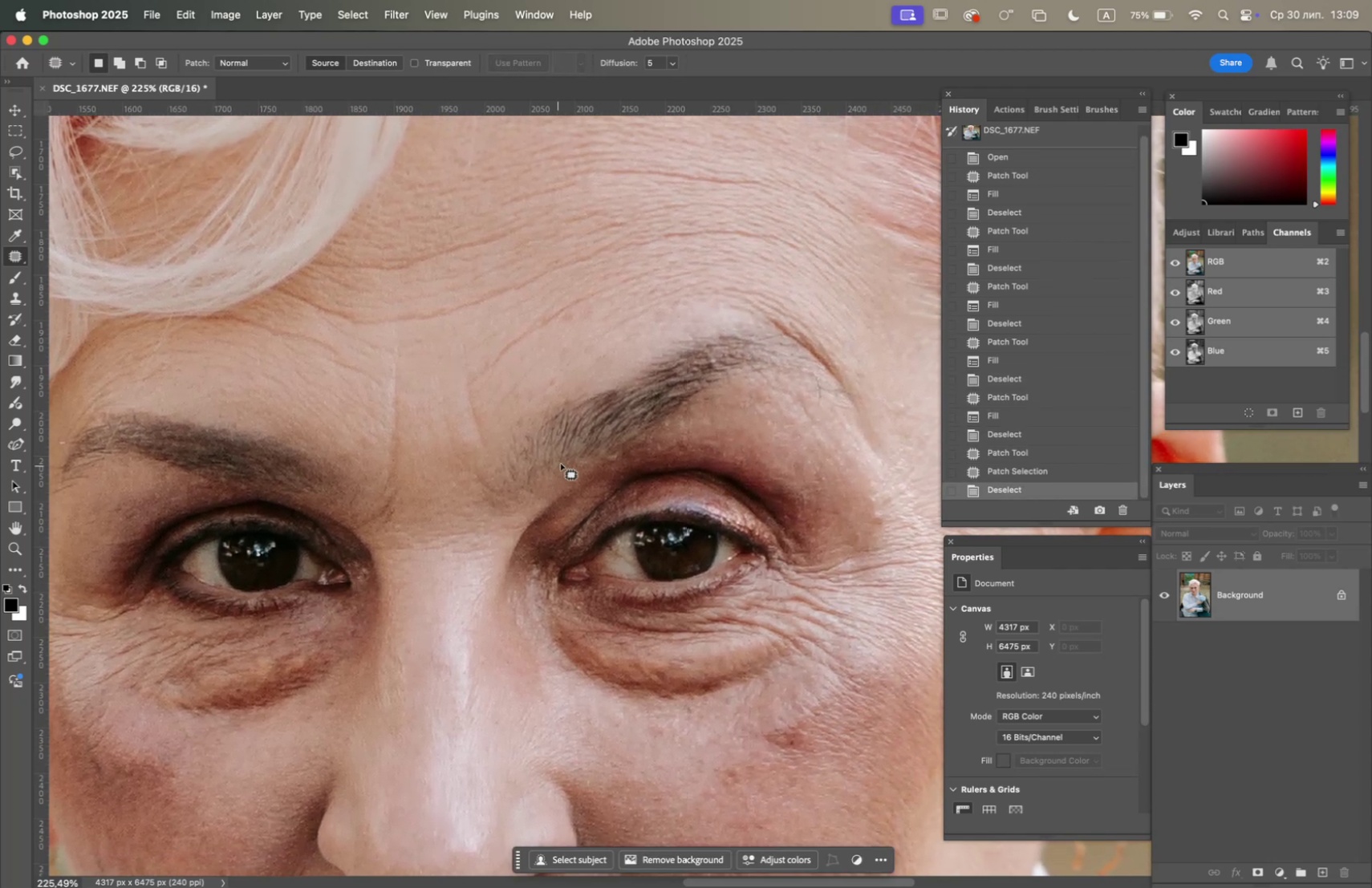 
hold_key(key=Space, duration=0.7)
 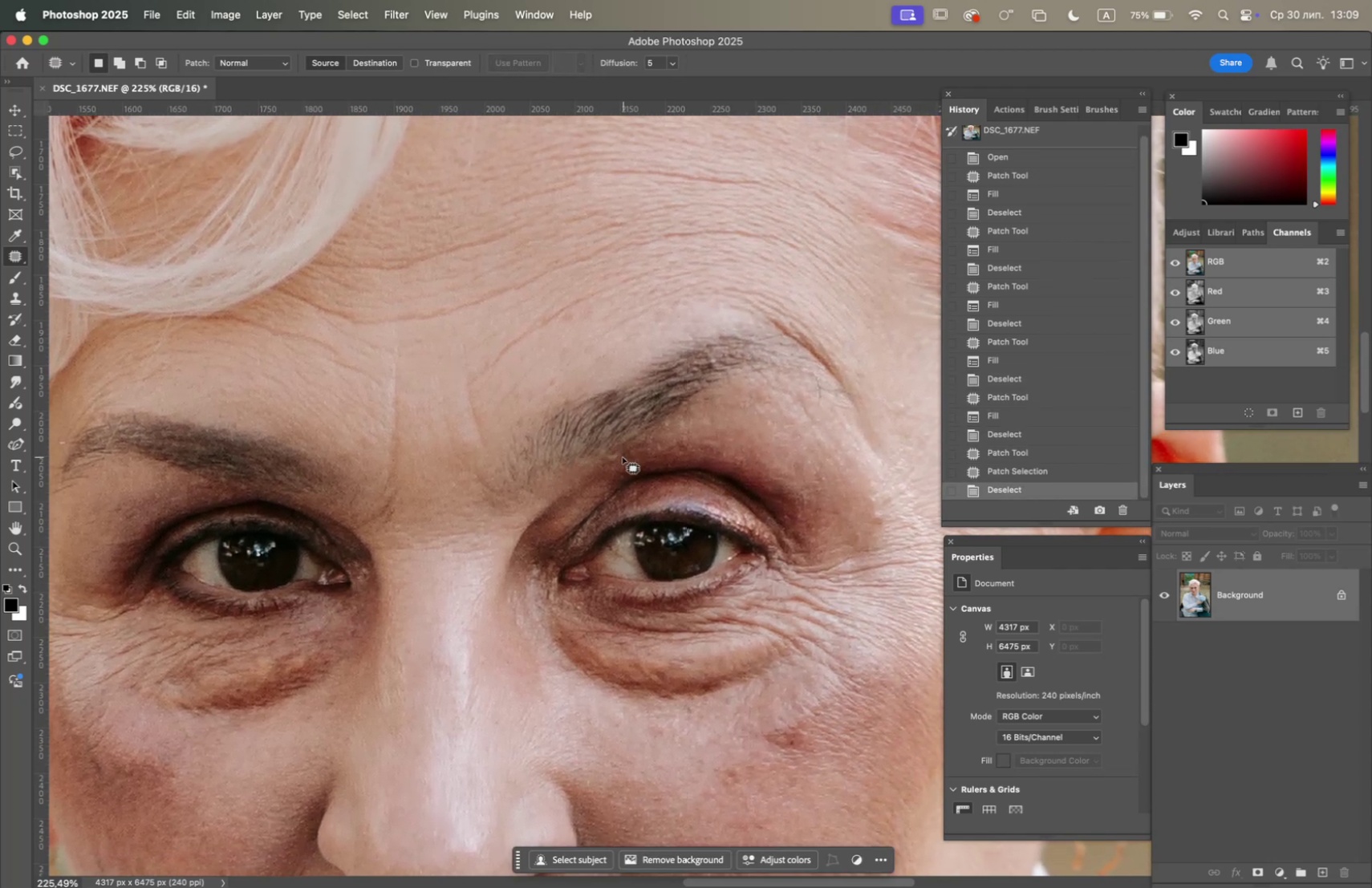 
left_click_drag(start_coordinate=[622, 452], to_coordinate=[611, 464])
 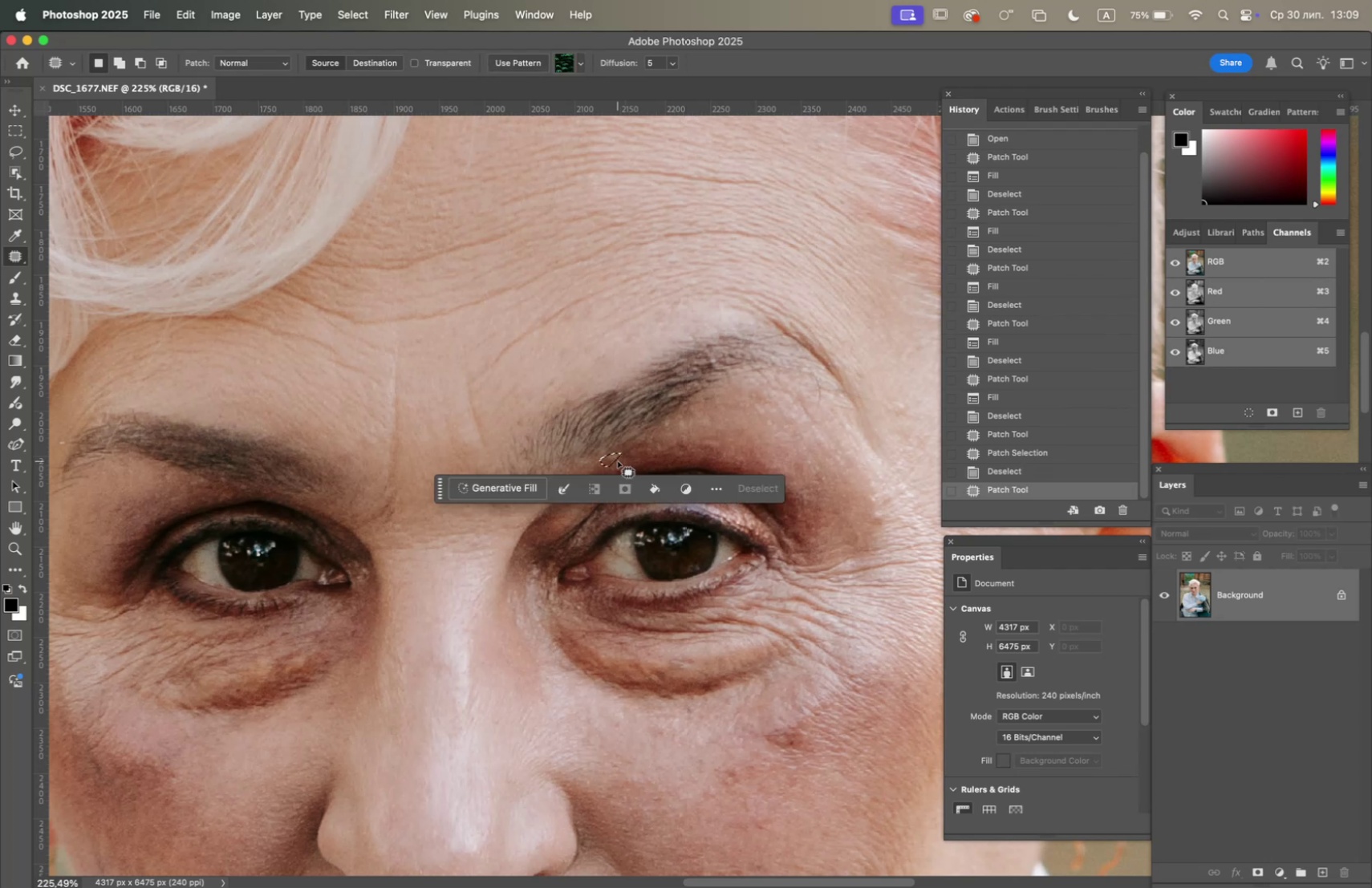 
key(F5)
 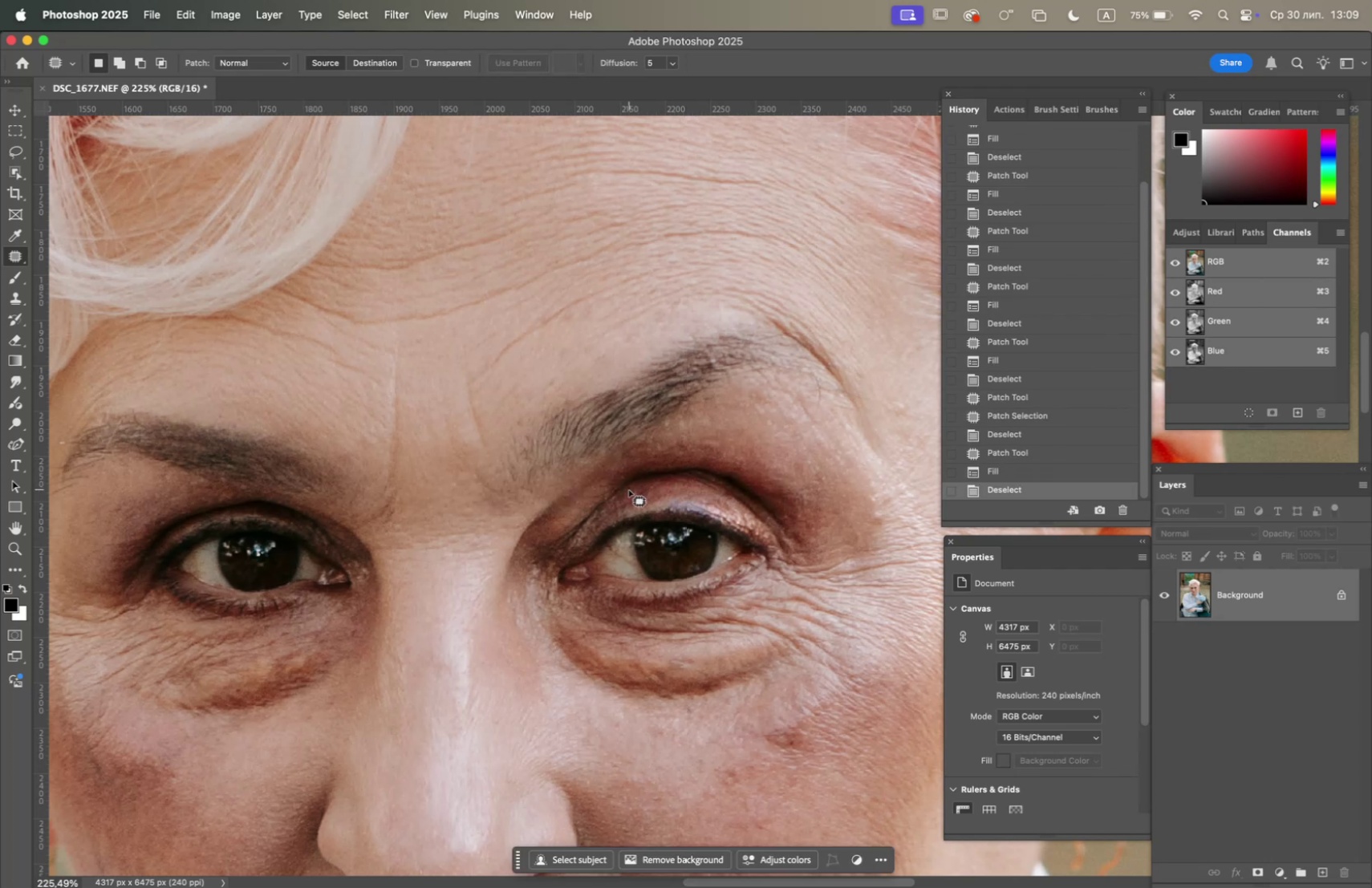 
hold_key(key=Space, duration=1.39)
 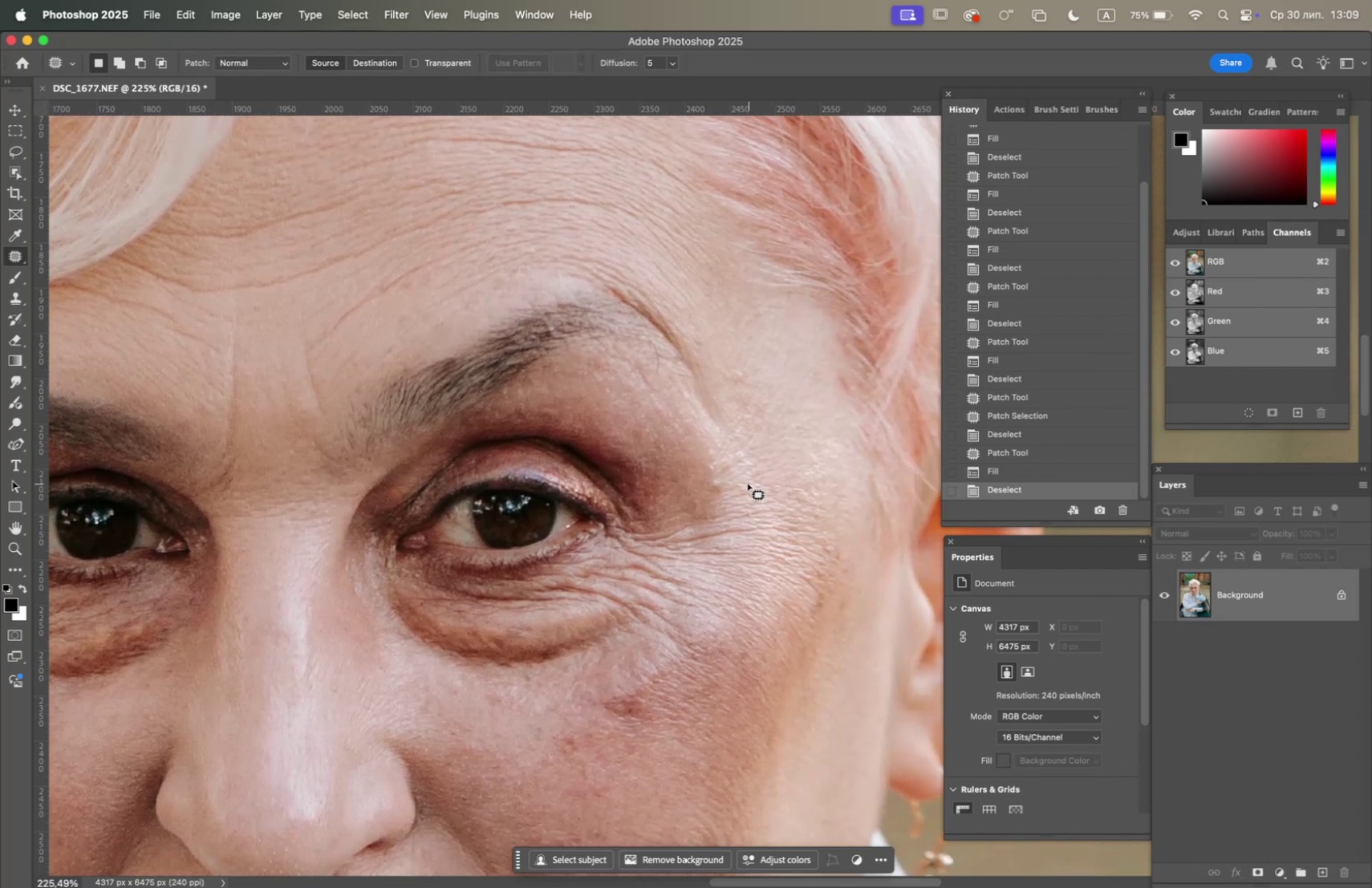 
left_click_drag(start_coordinate=[615, 499], to_coordinate=[453, 467])
 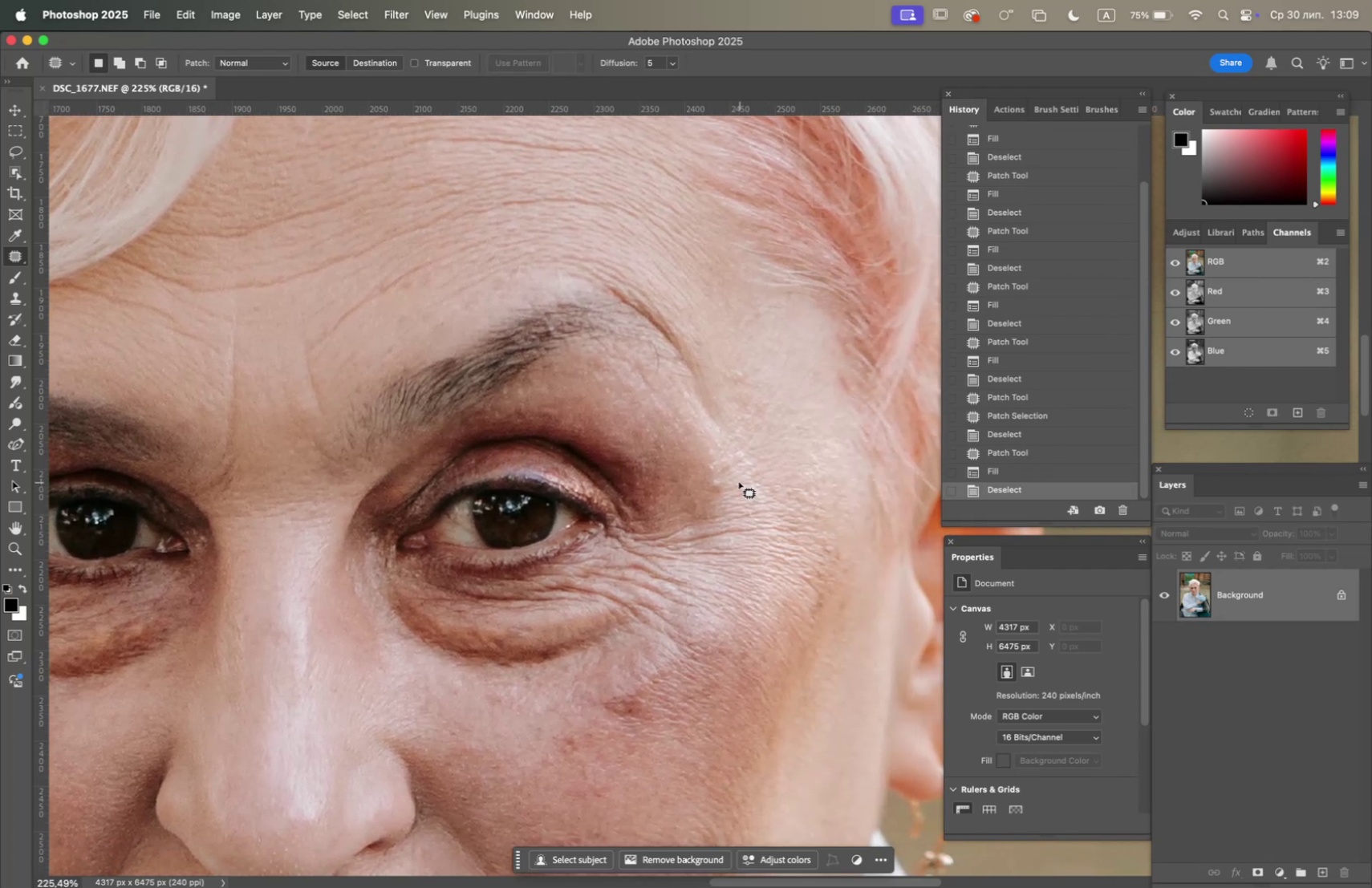 
left_click_drag(start_coordinate=[725, 481], to_coordinate=[720, 491])
 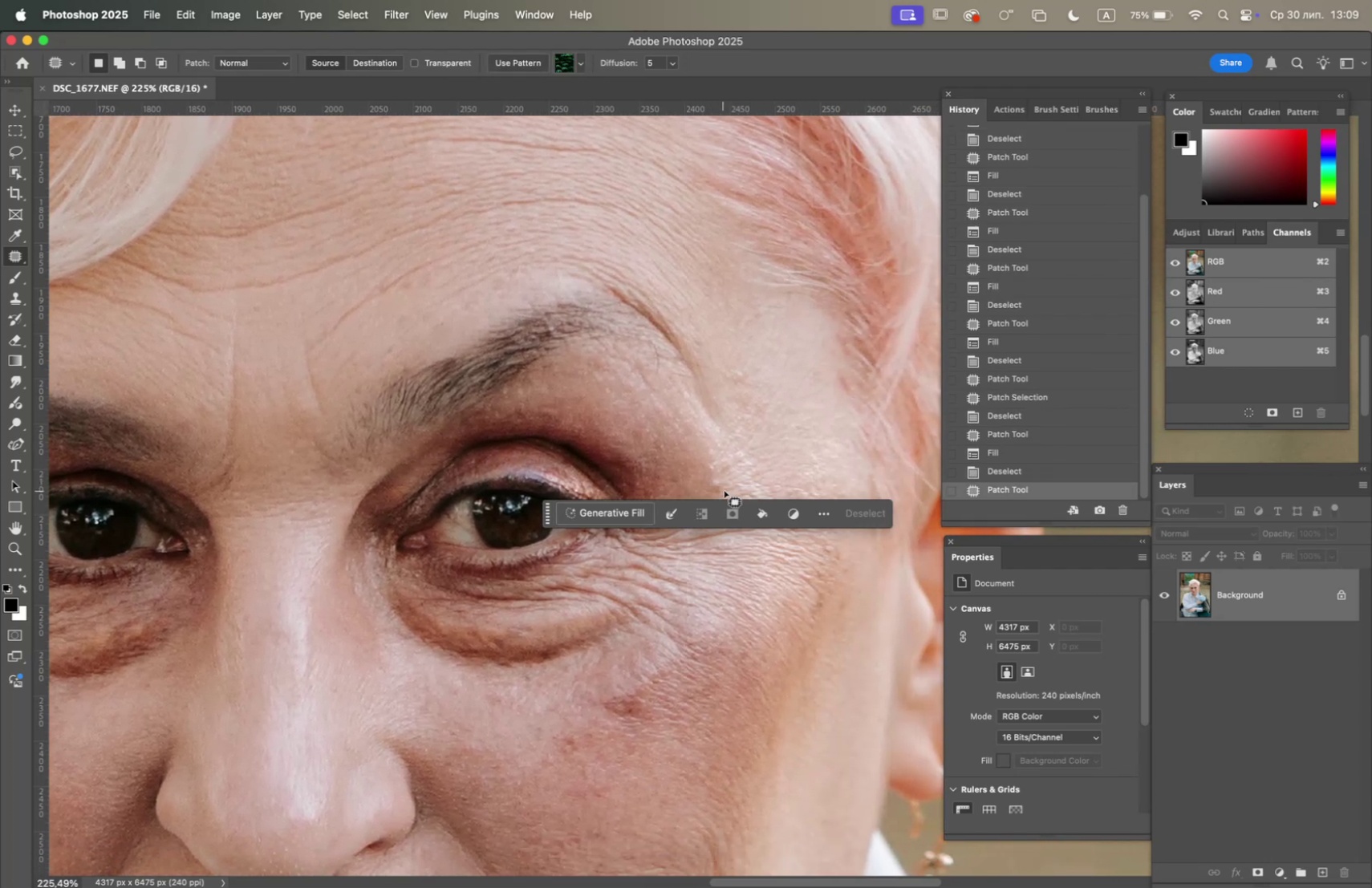 
key(F5)
 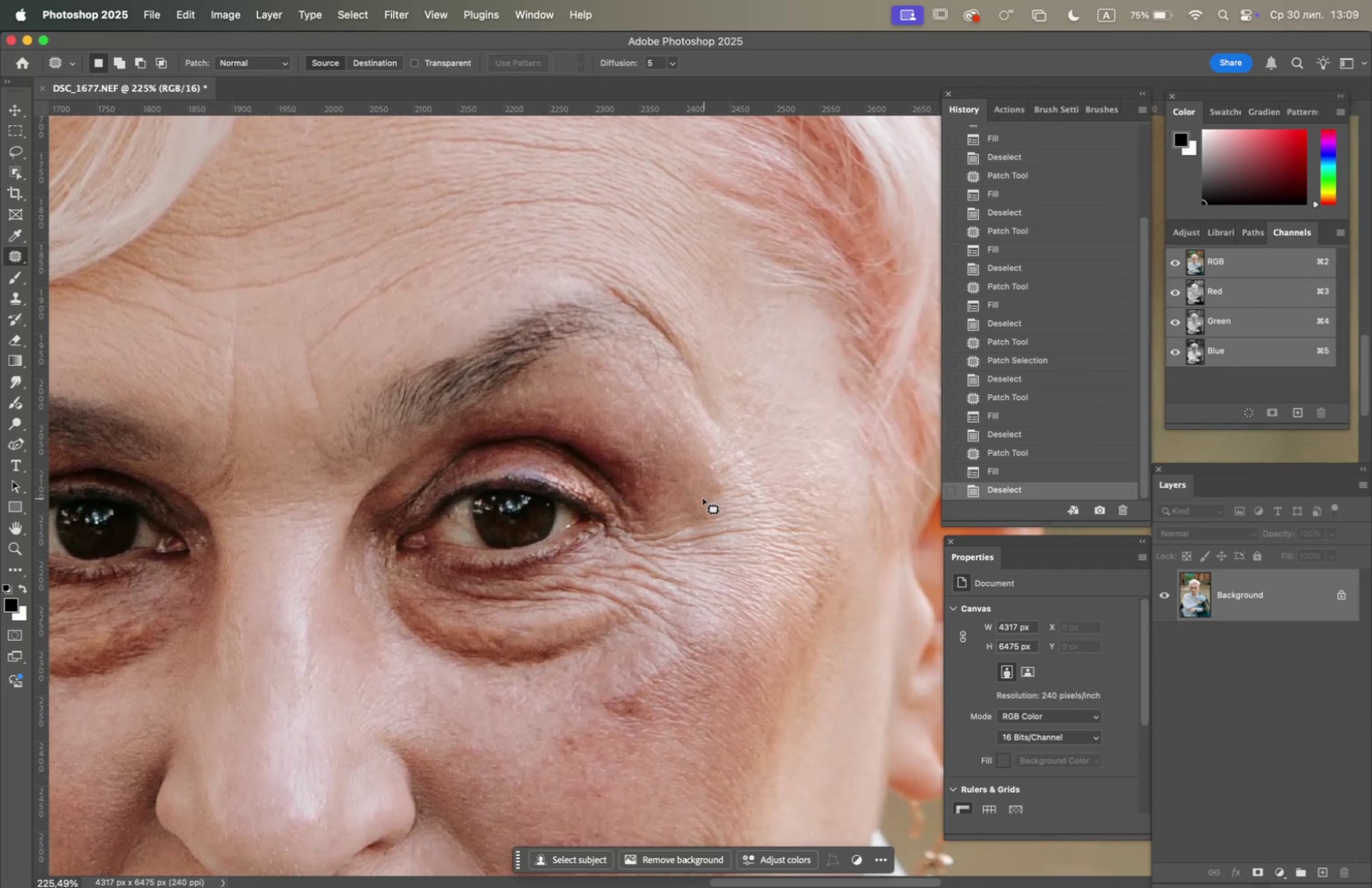 
hold_key(key=OptionLeft, duration=2.21)
scroll: coordinate [680, 484], scroll_direction: down, amount: 9.0
 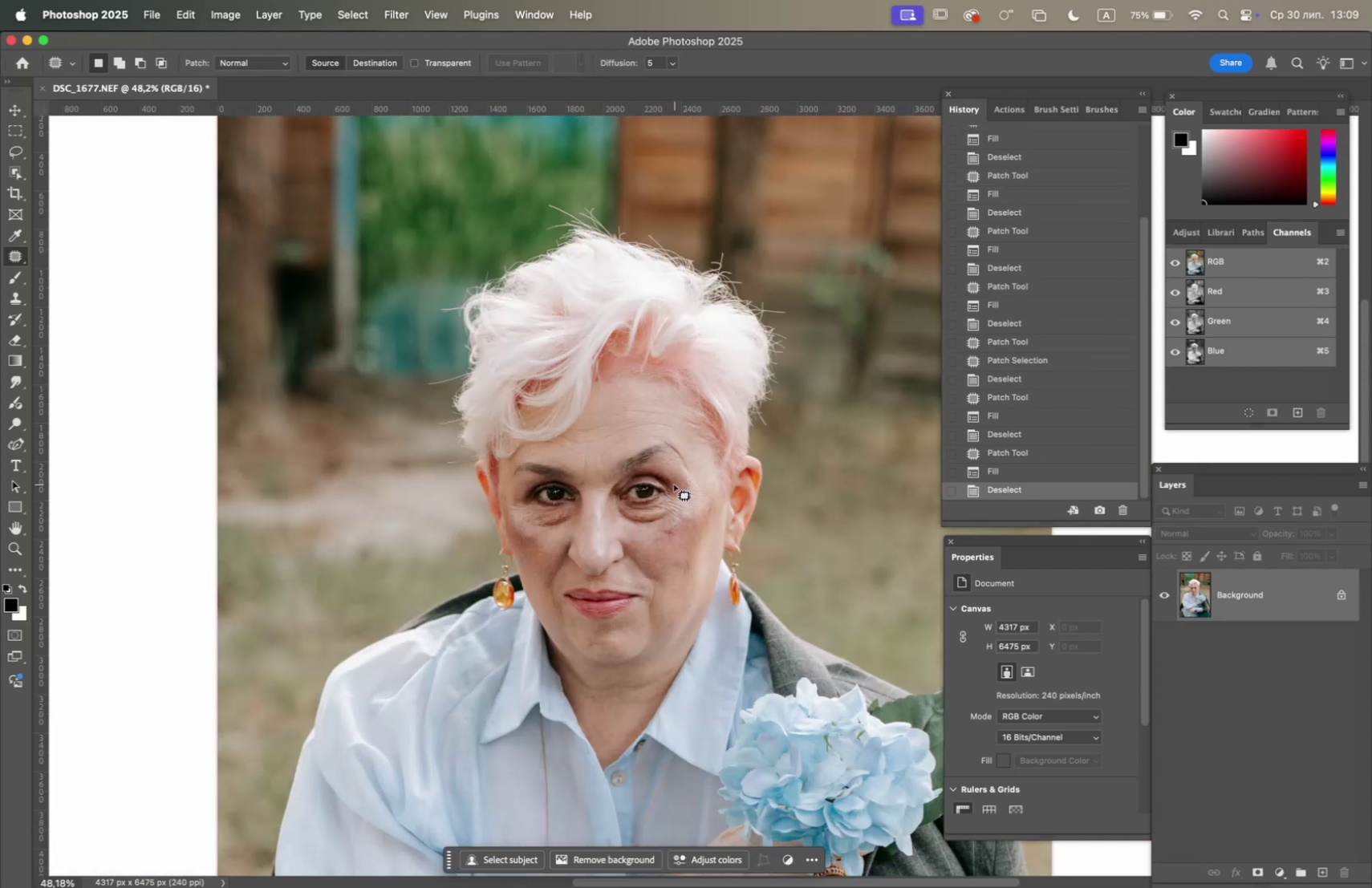 
scroll: coordinate [532, 518], scroll_direction: up, amount: 12.0
 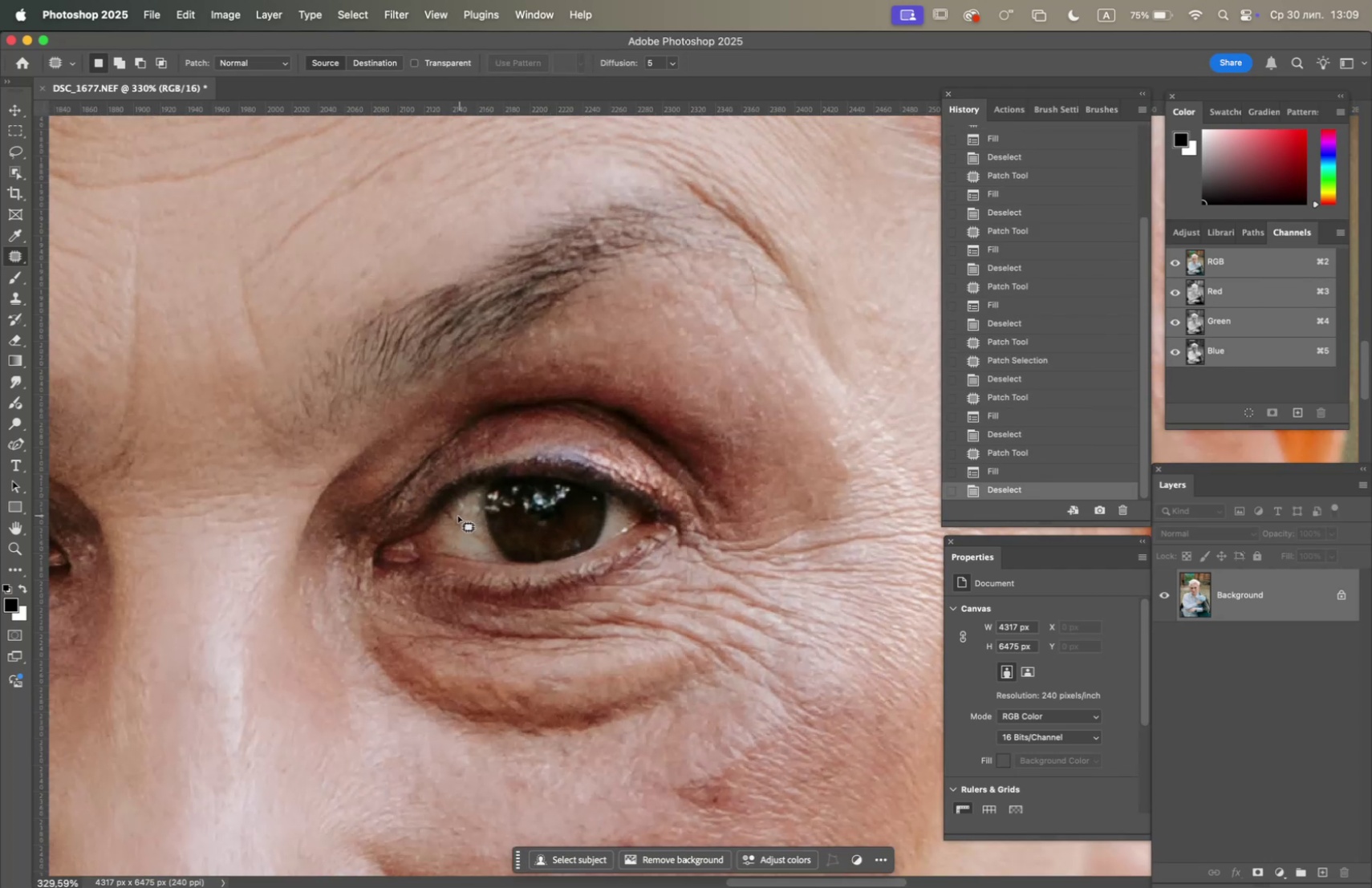 
left_click_drag(start_coordinate=[457, 512], to_coordinate=[479, 525])
 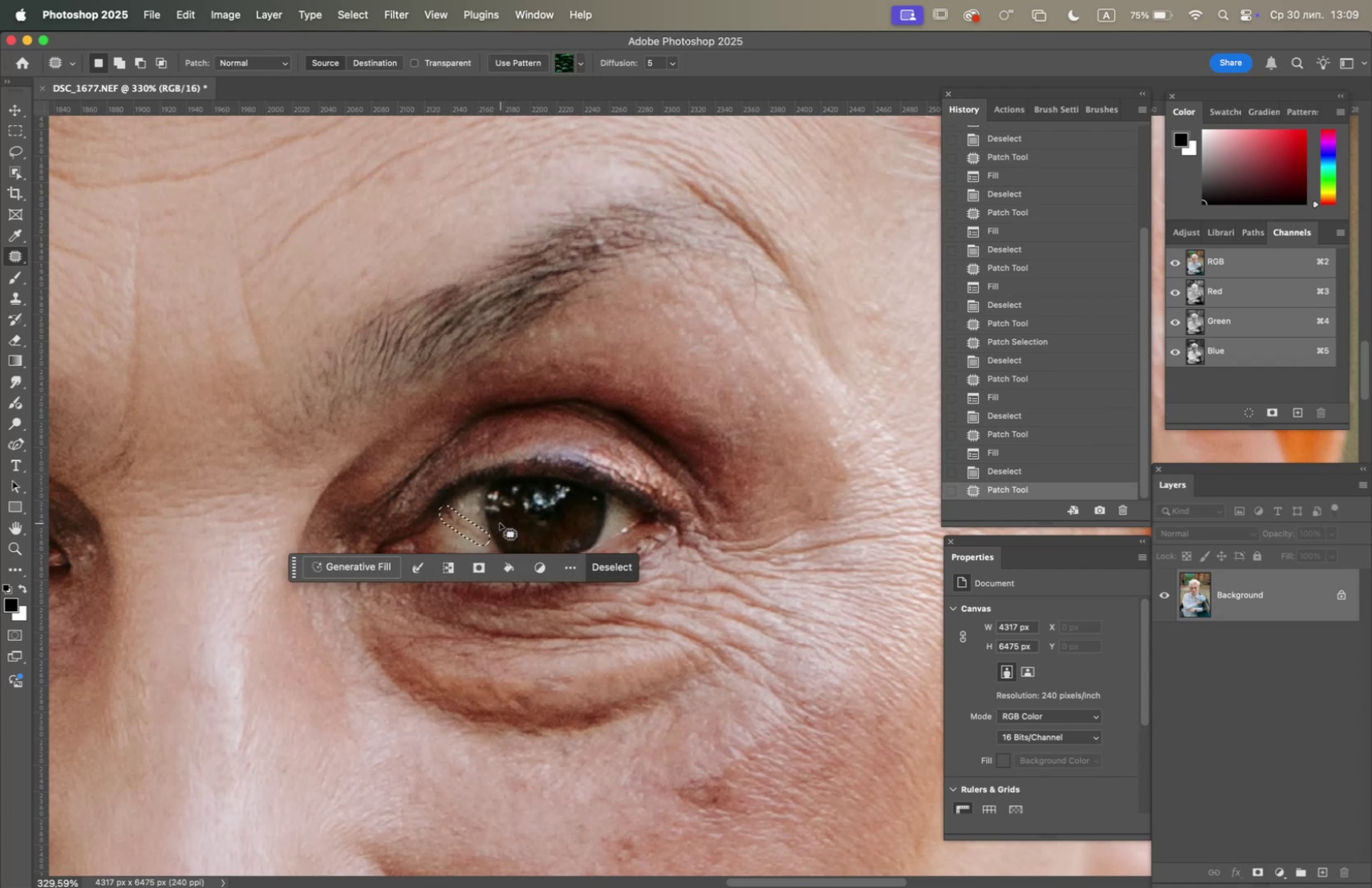 
key(F5)
 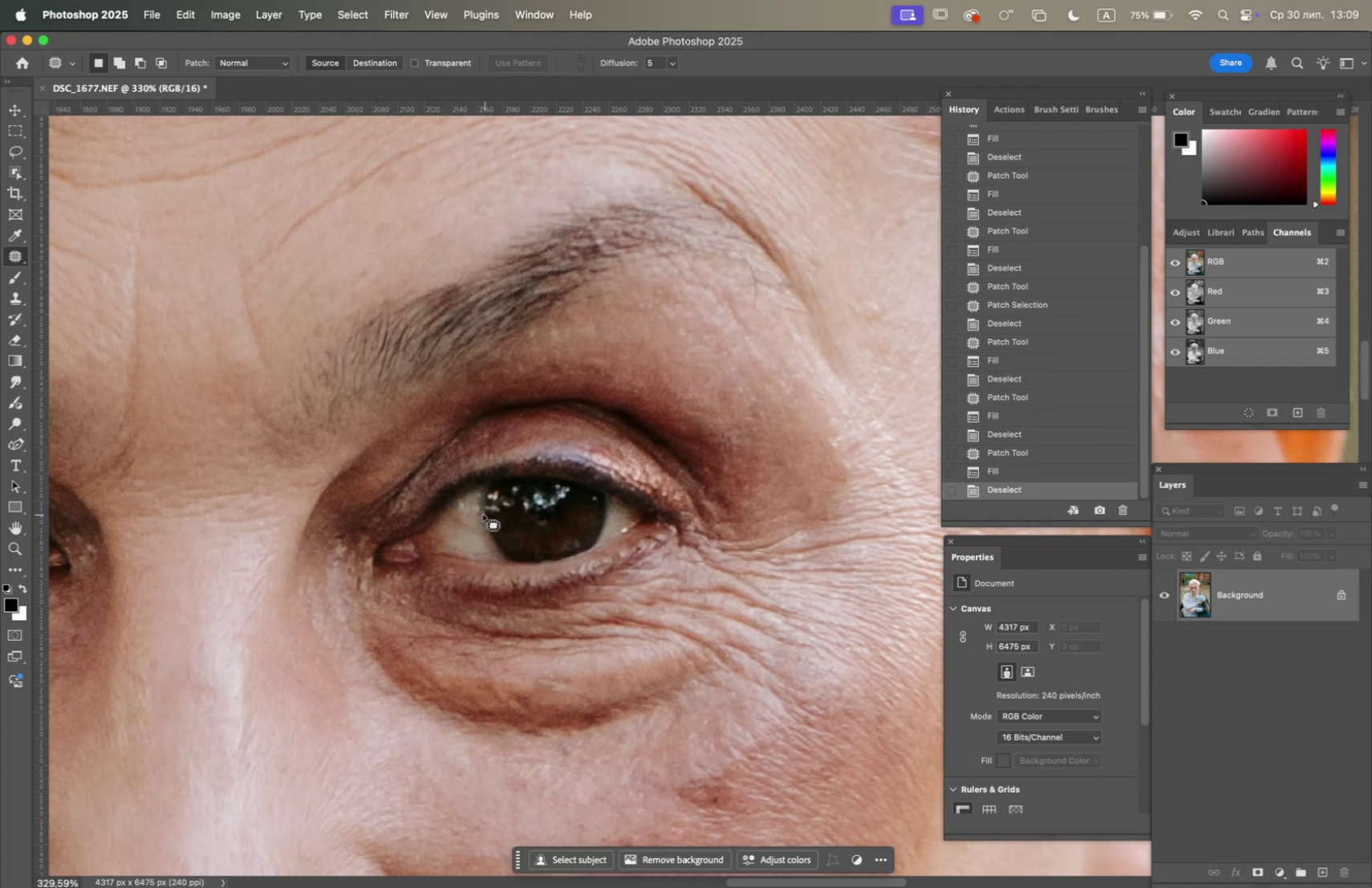 
left_click_drag(start_coordinate=[474, 516], to_coordinate=[477, 523])
 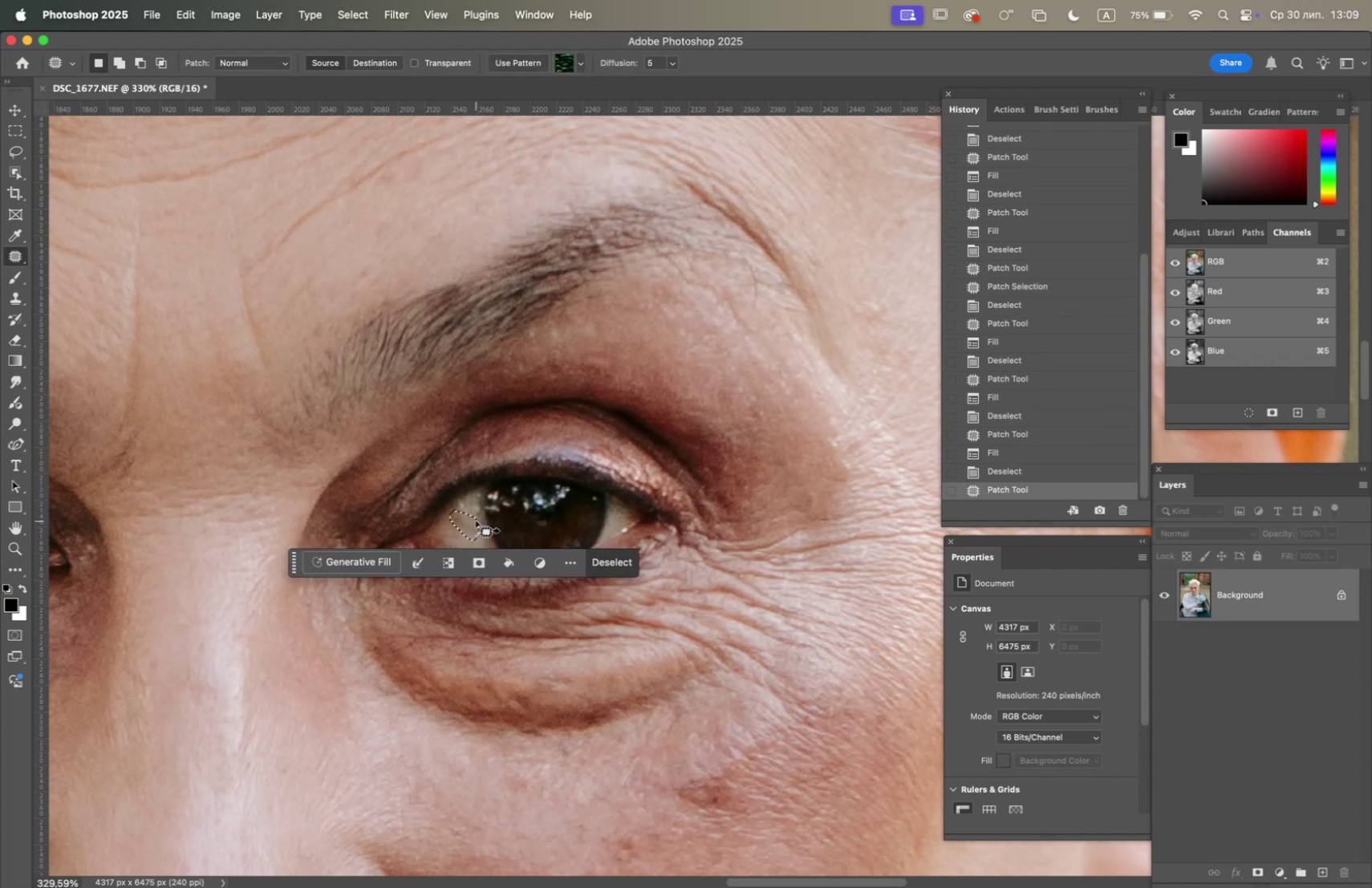 
key(F5)
 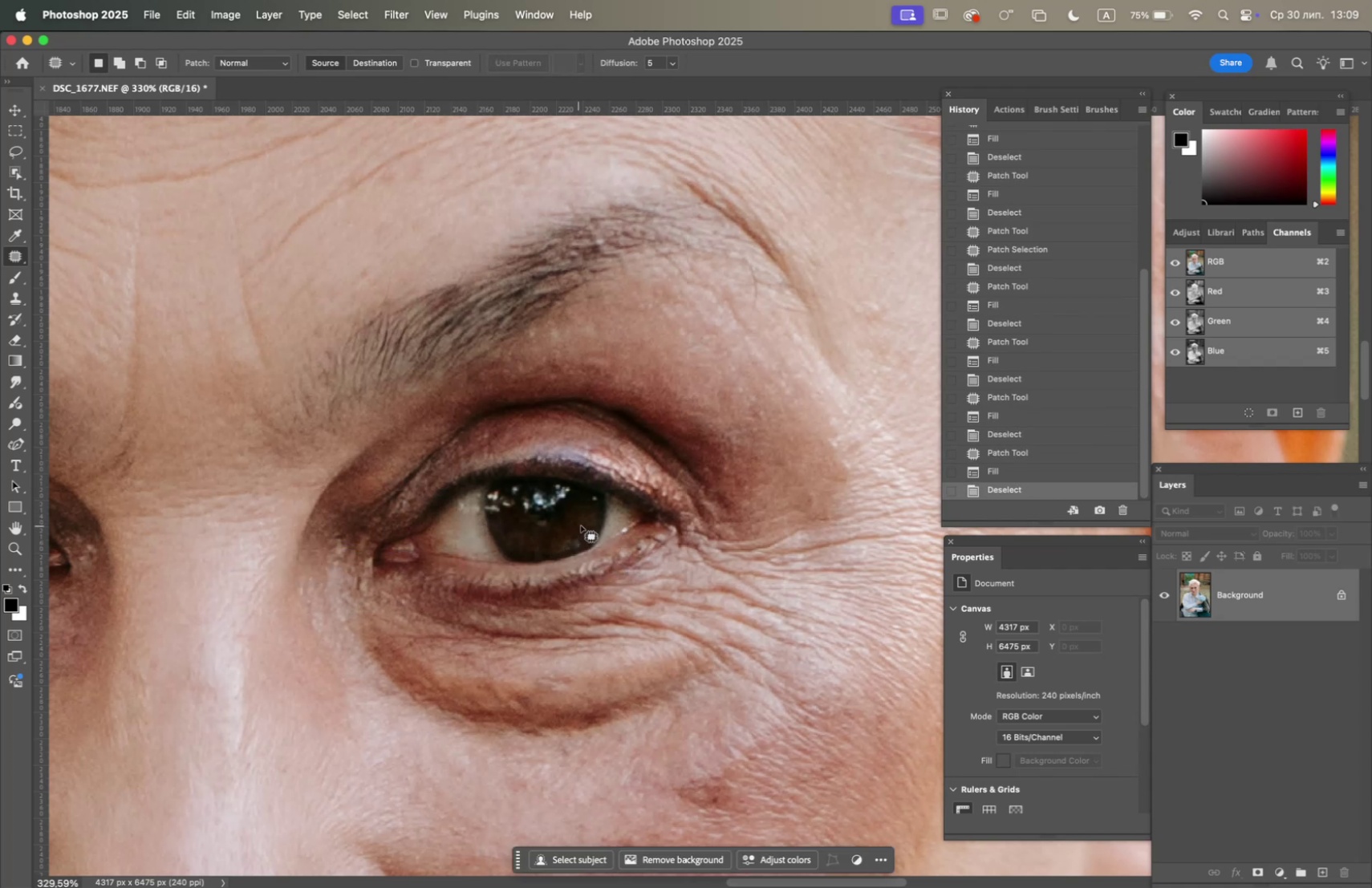 
hold_key(key=OptionLeft, duration=4.7)
scroll: coordinate [632, 535], scroll_direction: down, amount: 16.0
 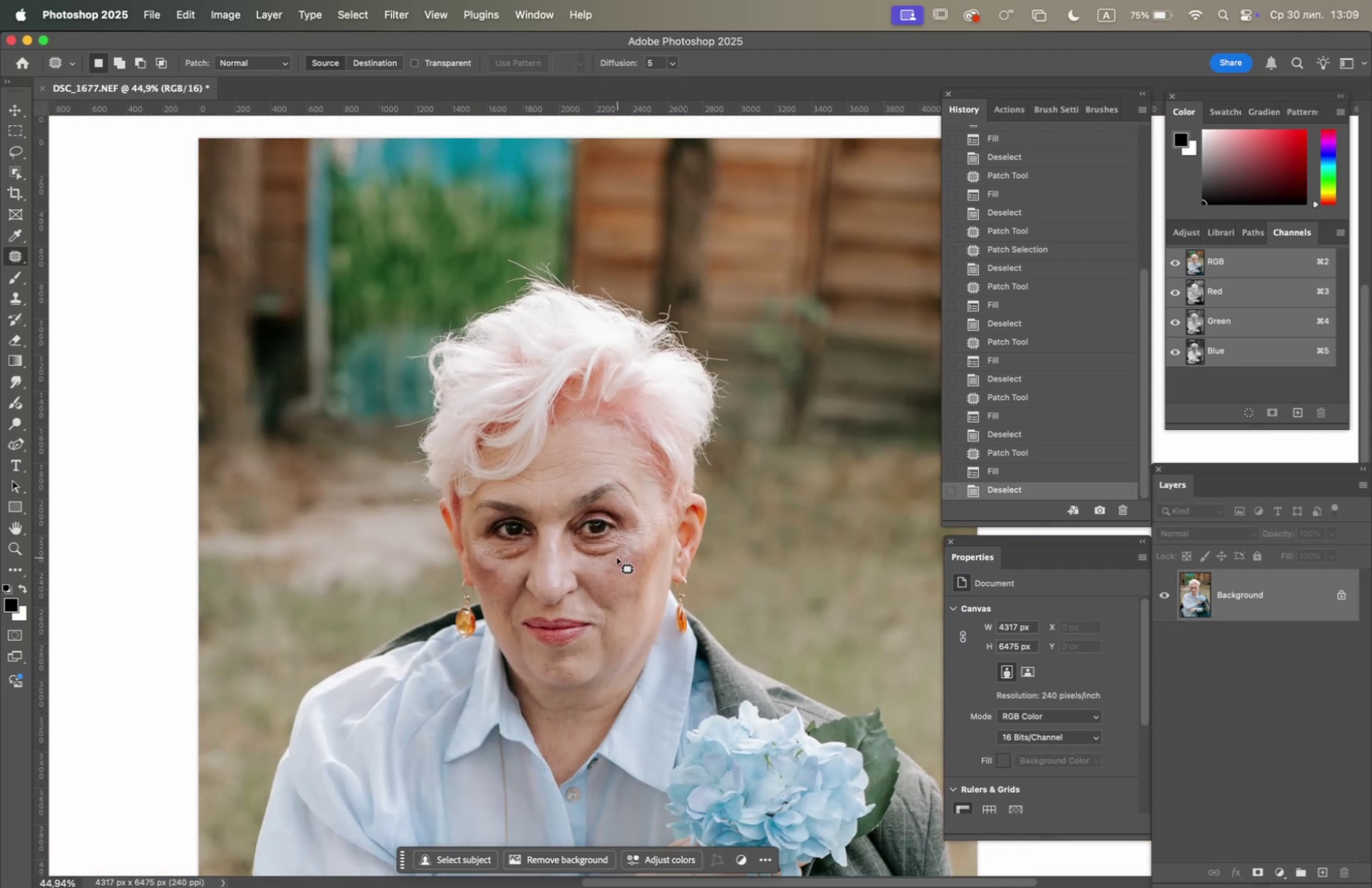 
hold_key(key=Space, duration=0.6)
 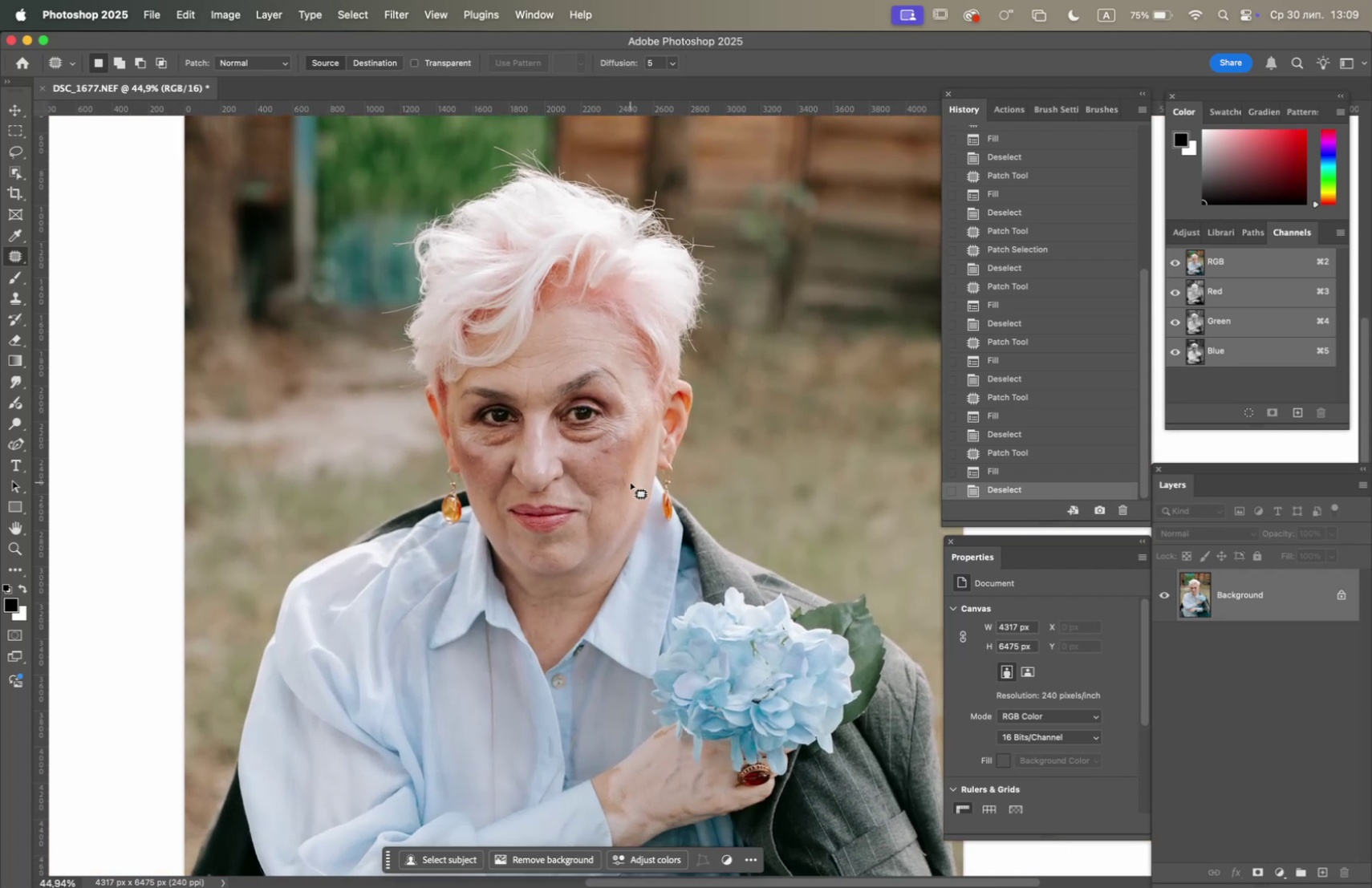 
left_click_drag(start_coordinate=[616, 549], to_coordinate=[603, 453])
 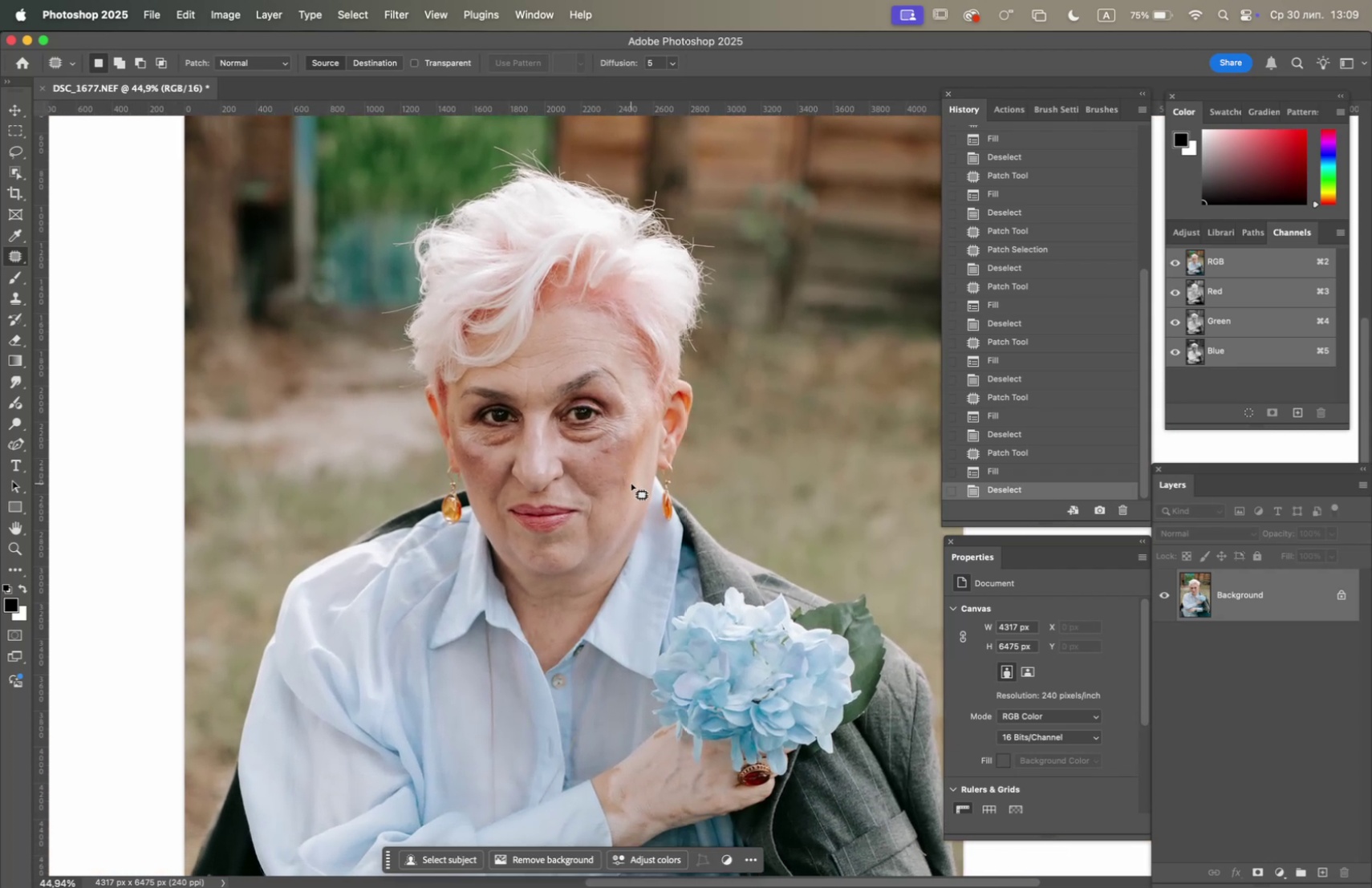 
hold_key(key=OptionLeft, duration=1.8)
scroll: coordinate [635, 490], scroll_direction: down, amount: 6.0
 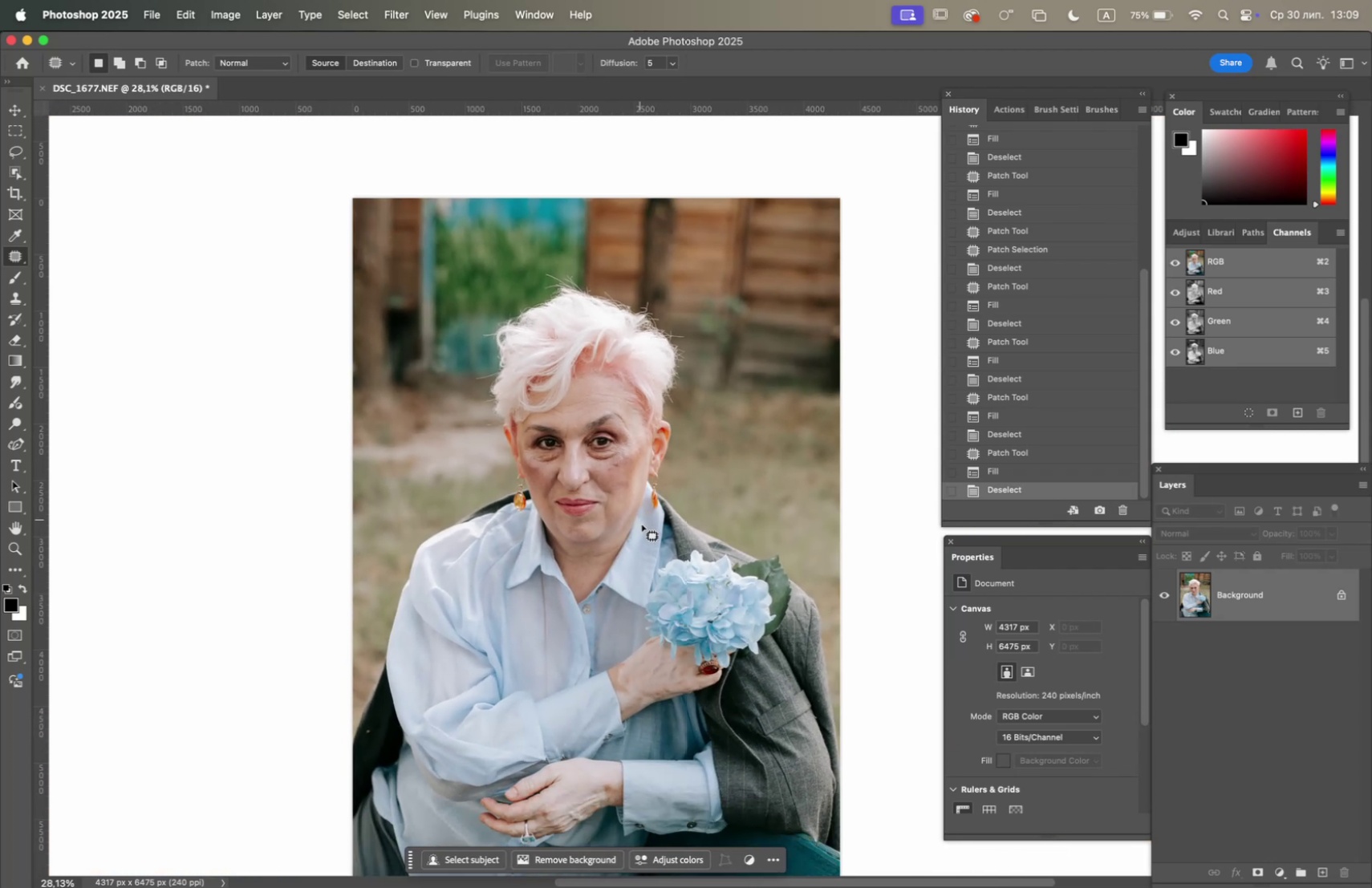 
hold_key(key=Space, duration=1.21)
 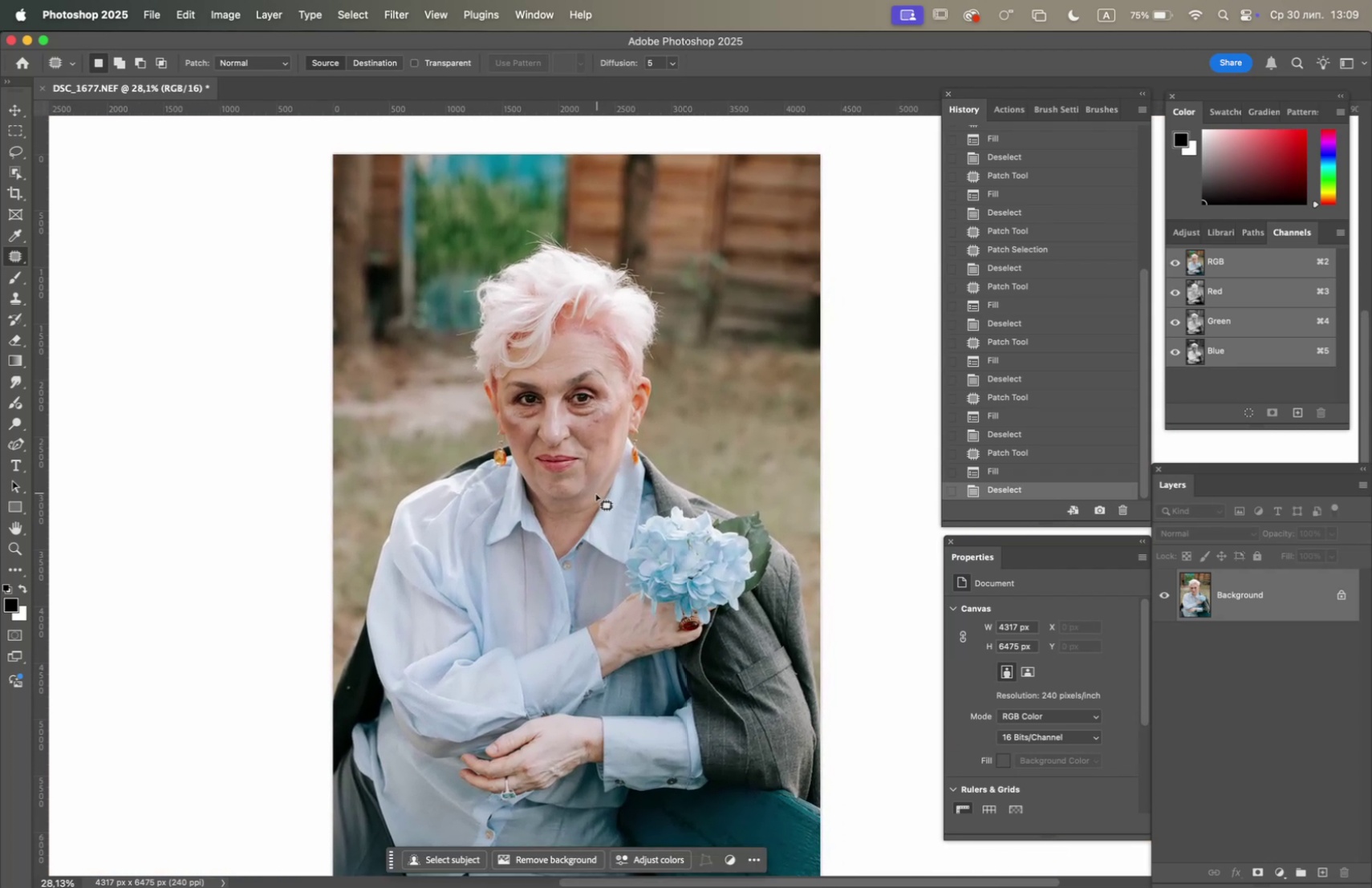 
left_click_drag(start_coordinate=[649, 533], to_coordinate=[630, 489])
 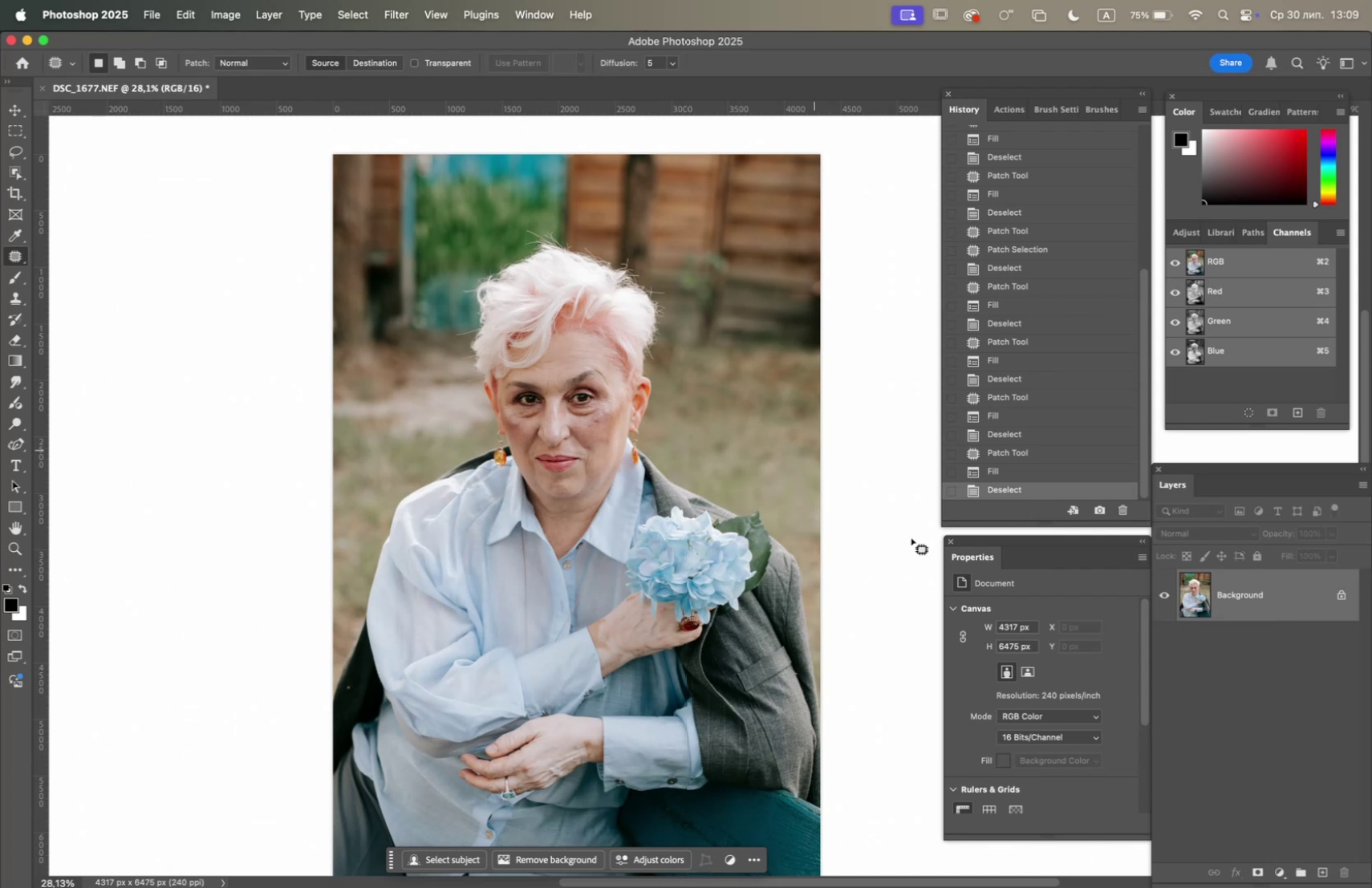 
left_click_drag(start_coordinate=[1258, 609], to_coordinate=[1324, 869])
 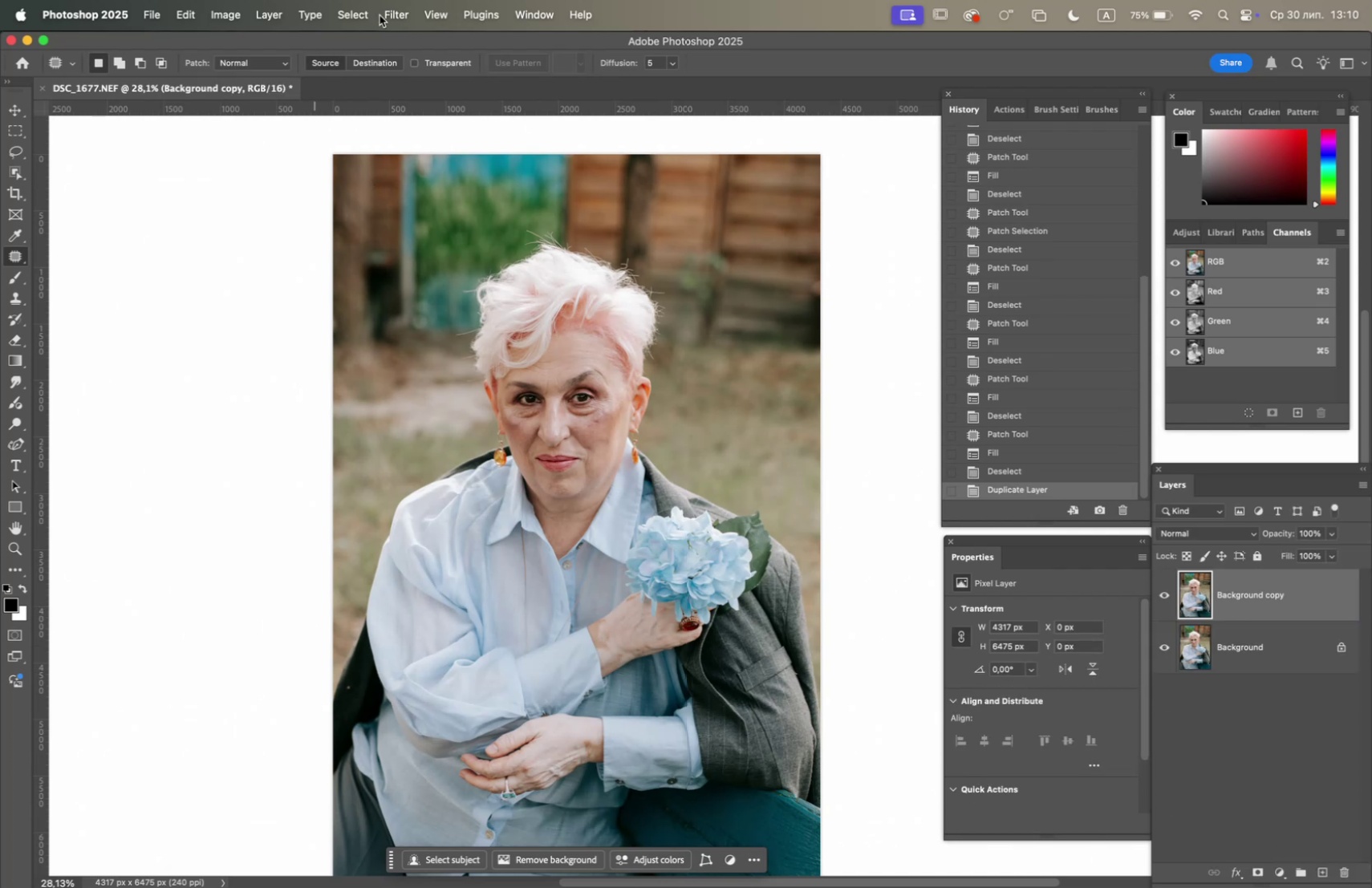 
left_click([388, 14])
 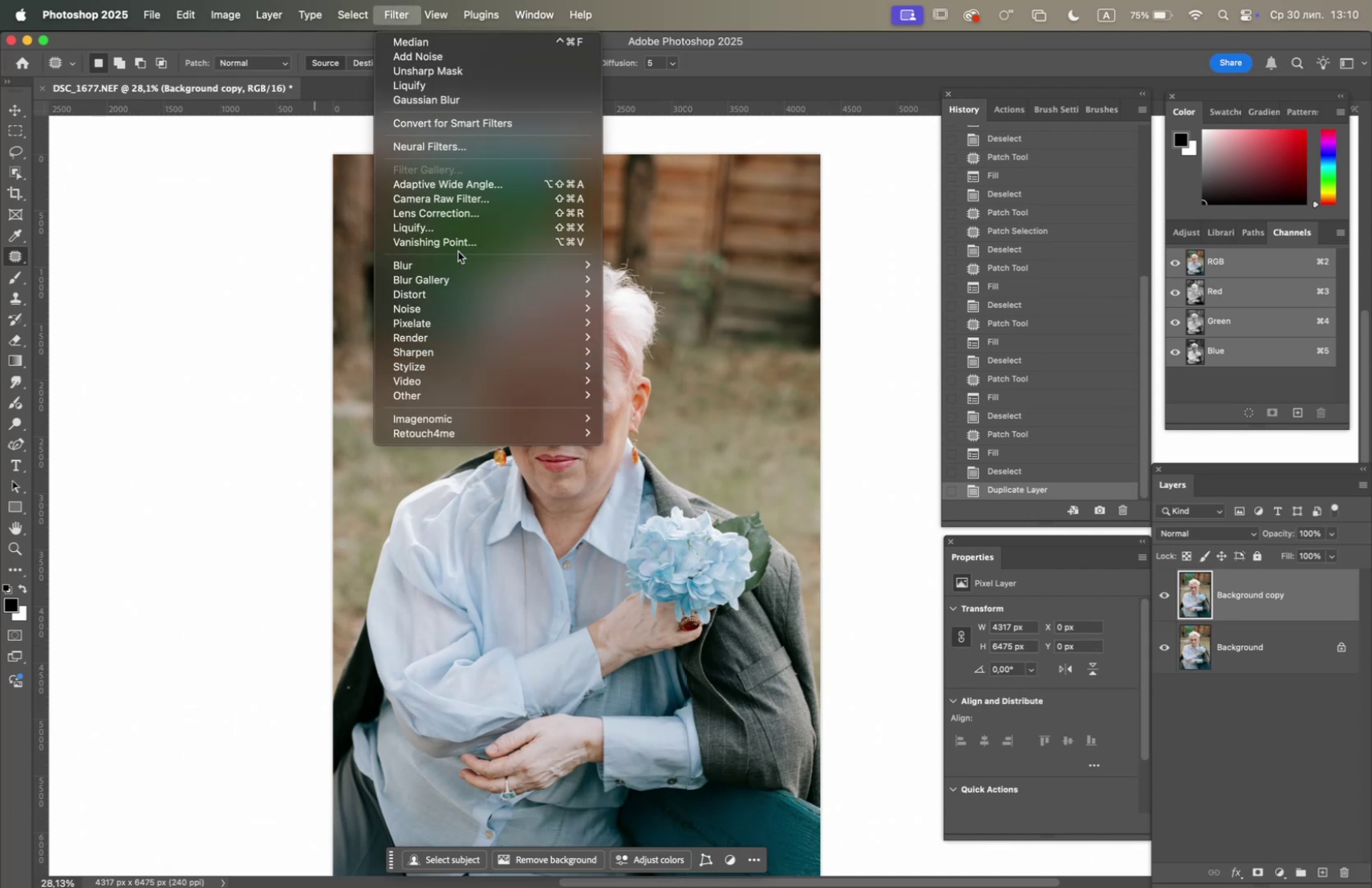 
left_click([461, 226])
 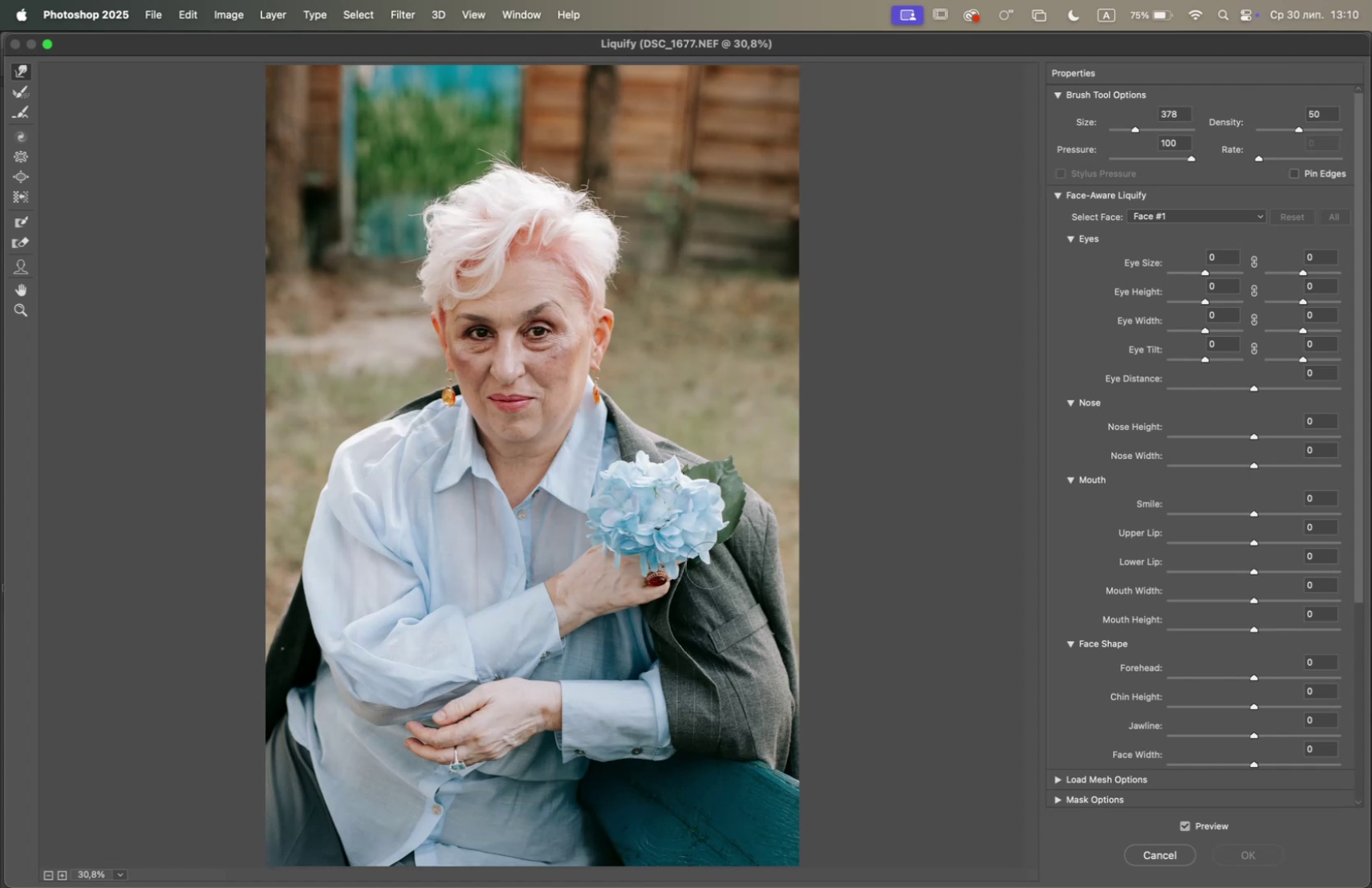 
wait(12.88)
 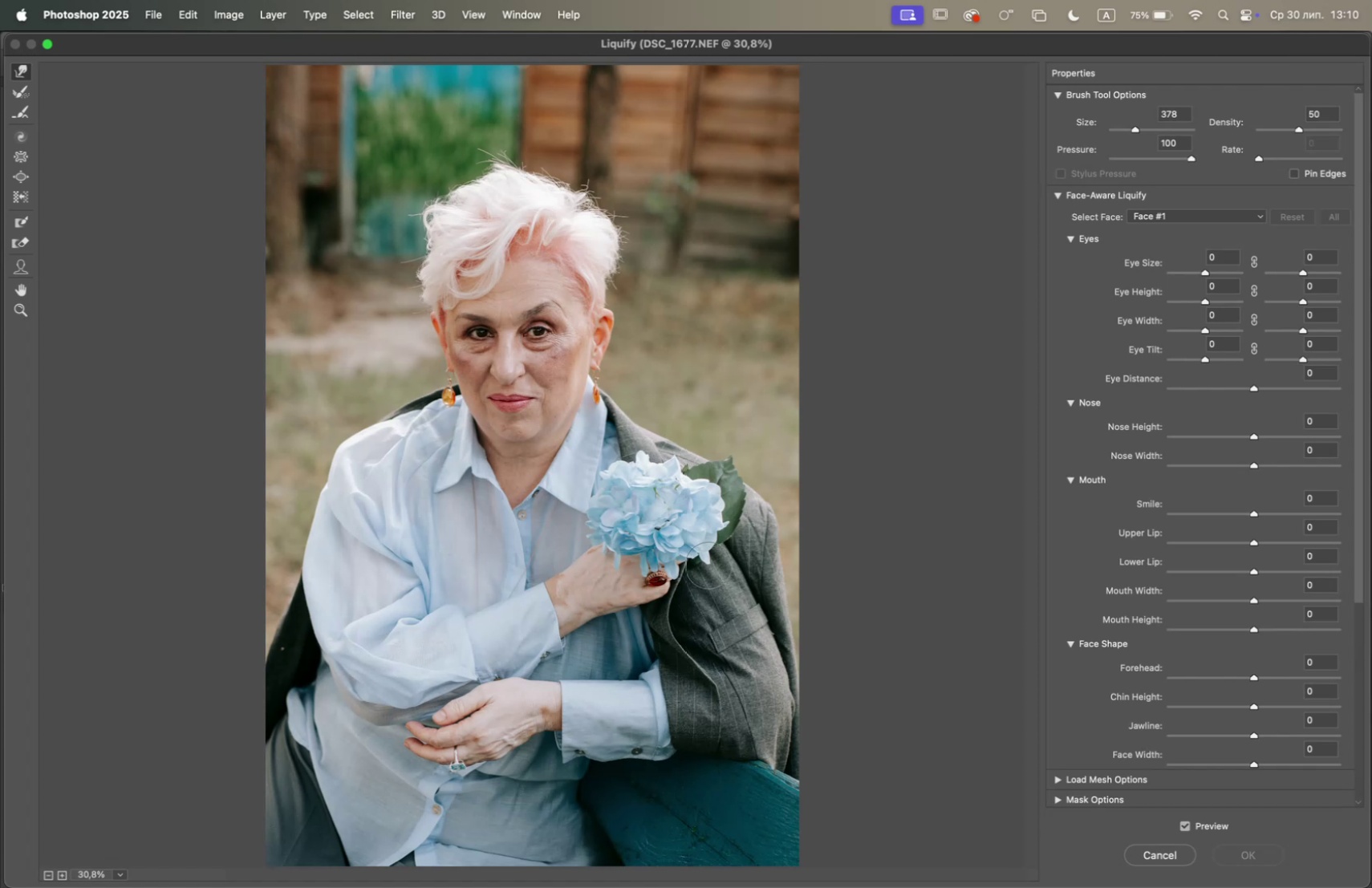 
left_click([20, 160])
 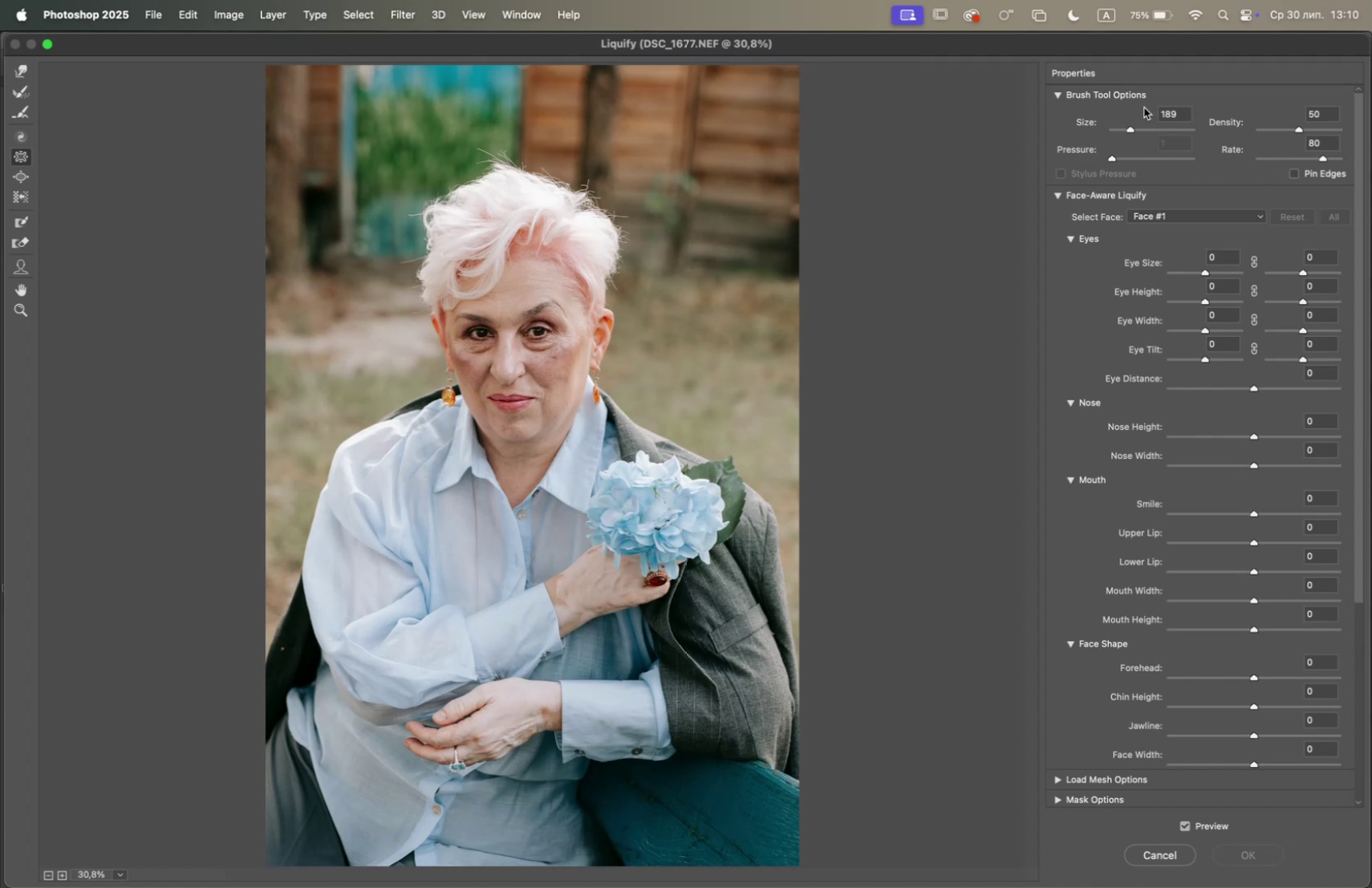 
left_click([1163, 130])
 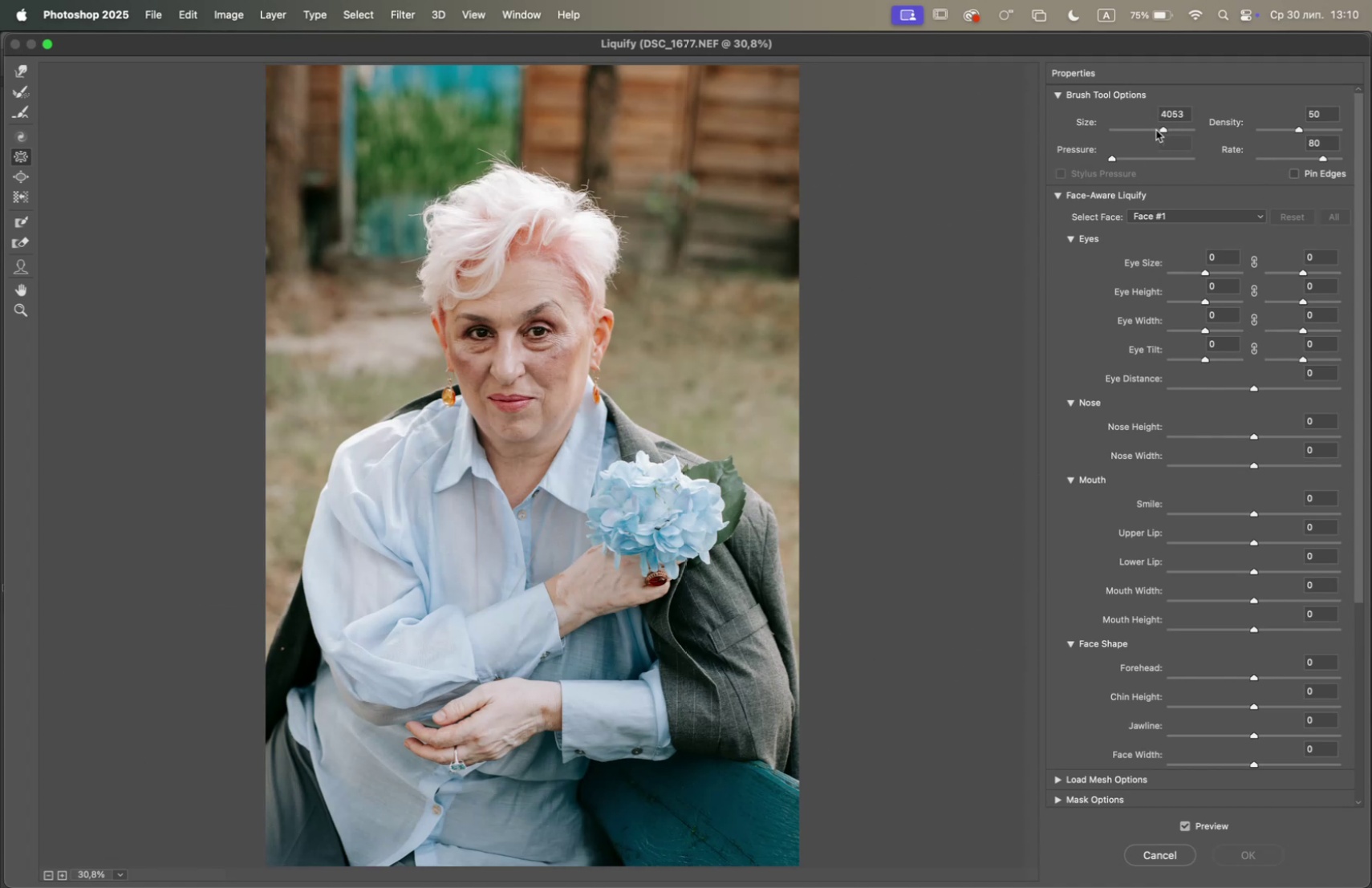 
wait(5.2)
 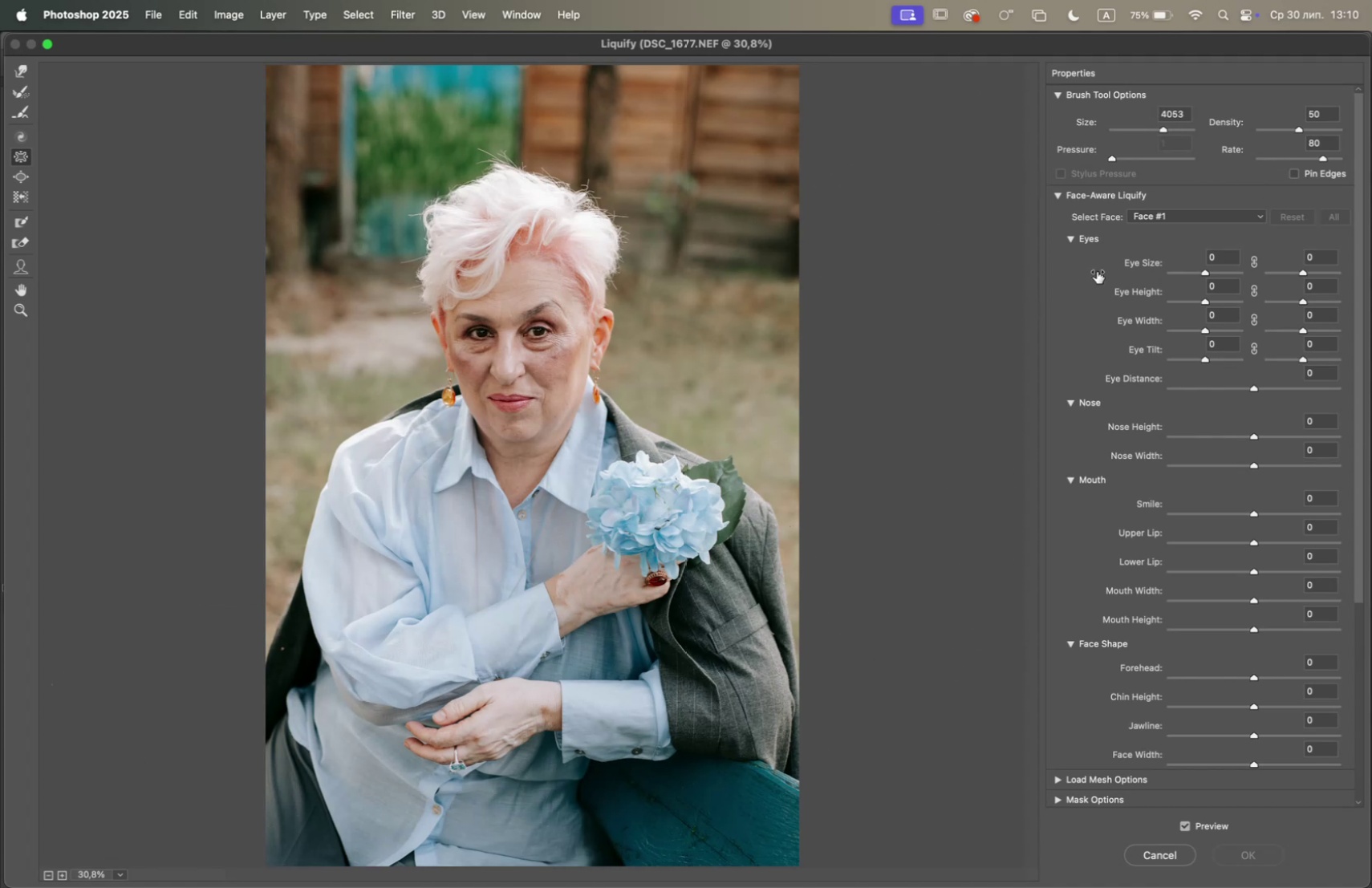 
left_click([1140, 132])
 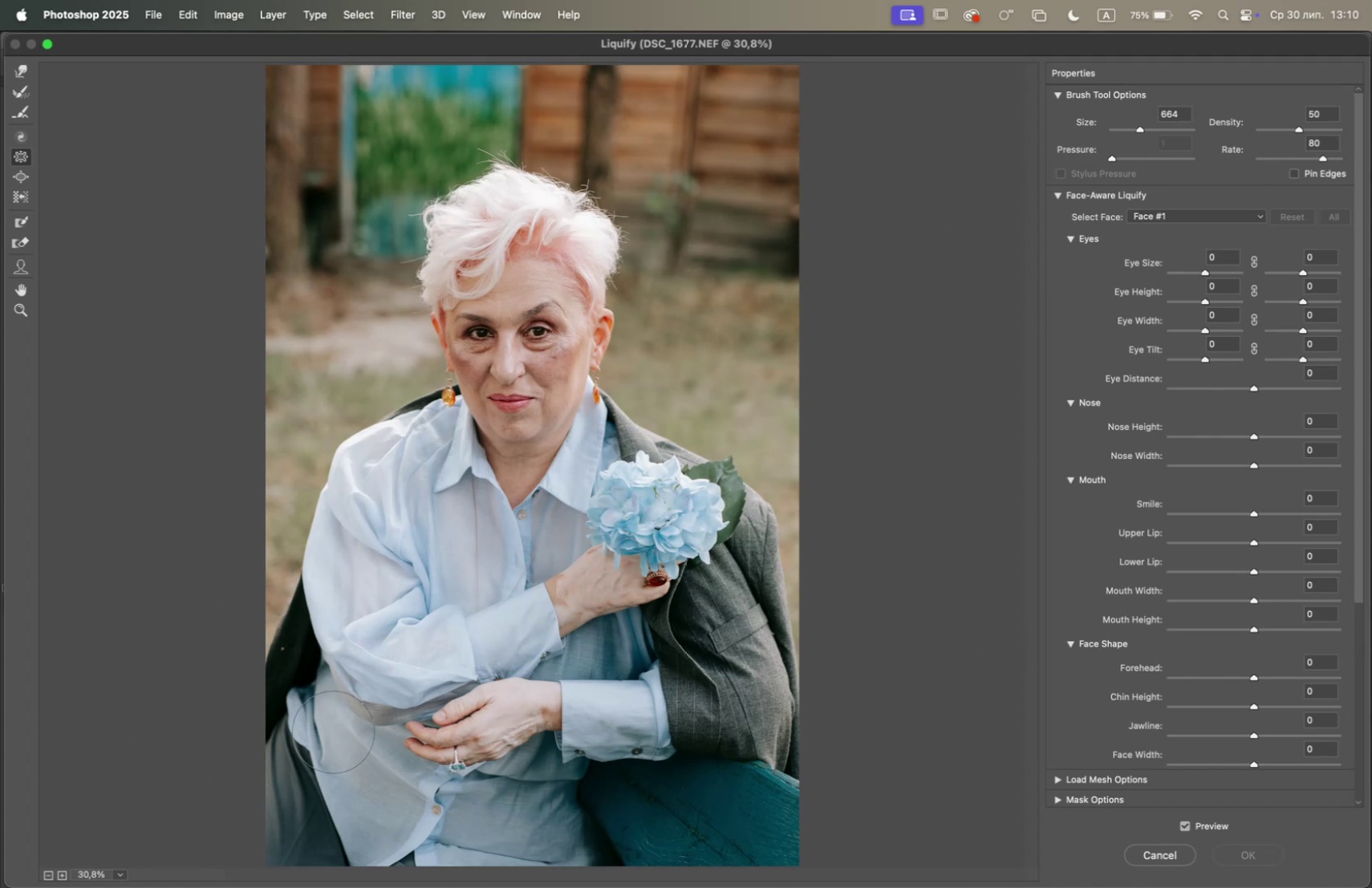 
double_click([330, 716])
 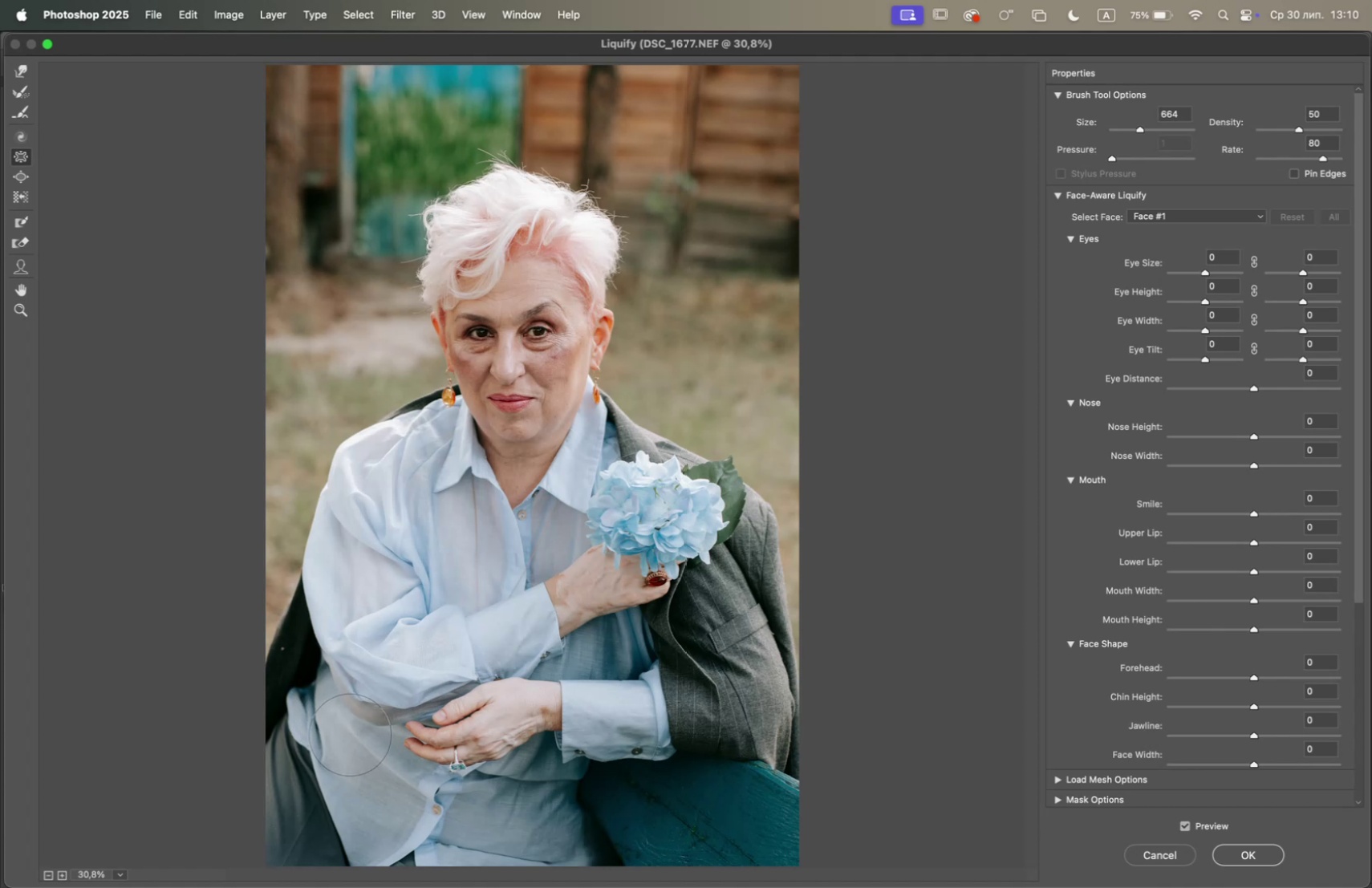 
left_click([355, 744])
 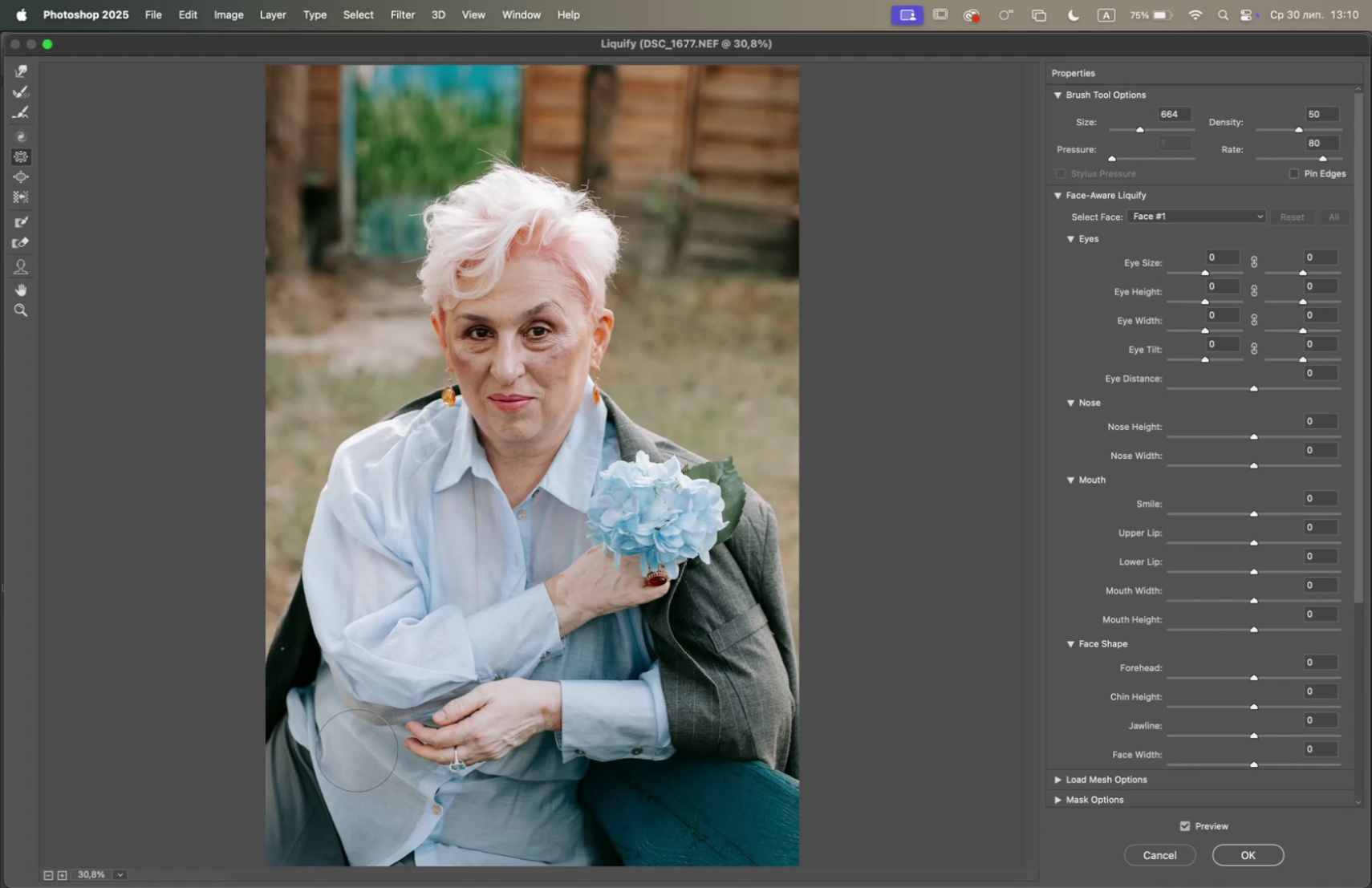 
left_click_drag(start_coordinate=[359, 753], to_coordinate=[361, 757])
 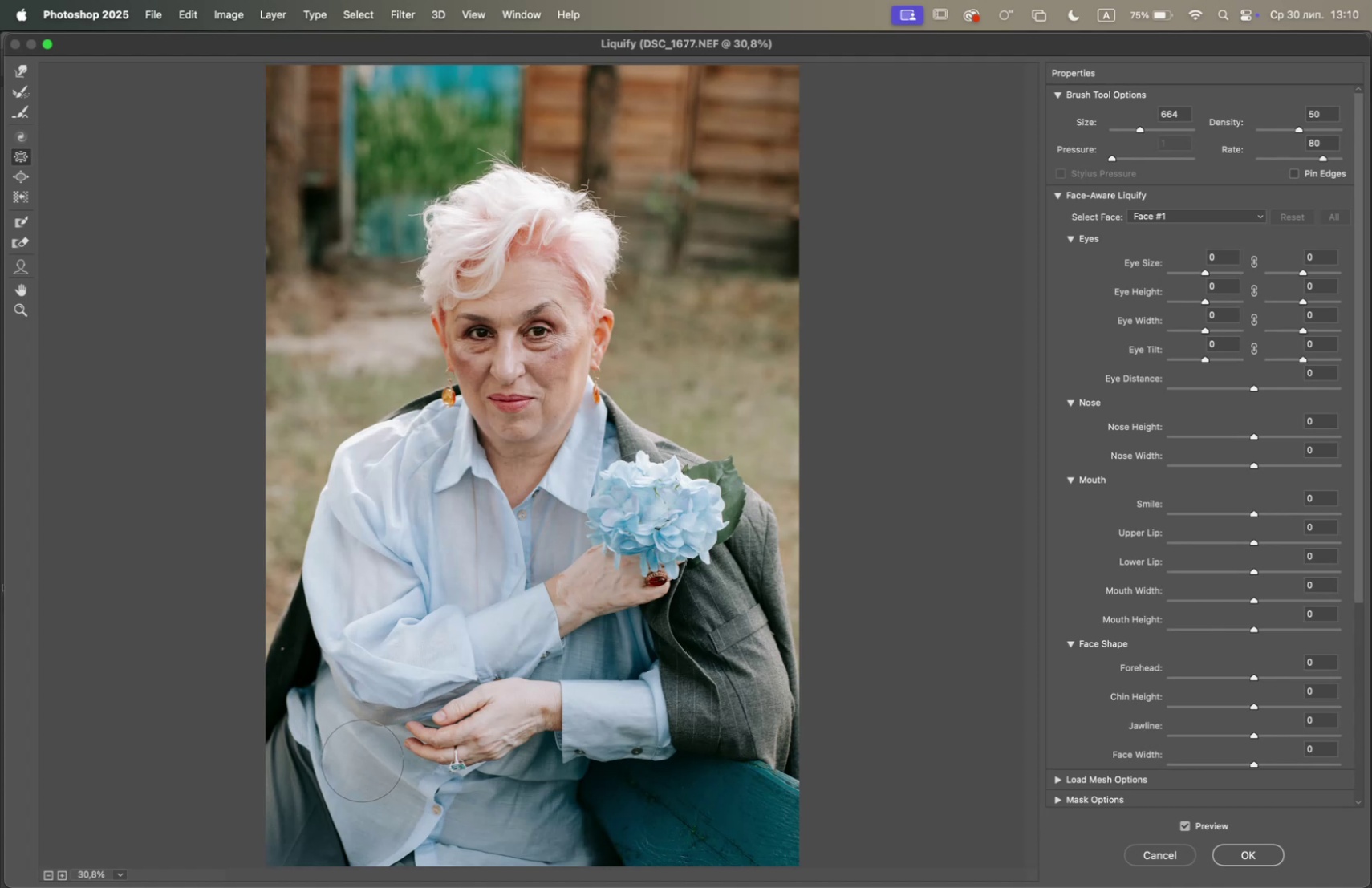 
left_click_drag(start_coordinate=[363, 764], to_coordinate=[366, 773])
 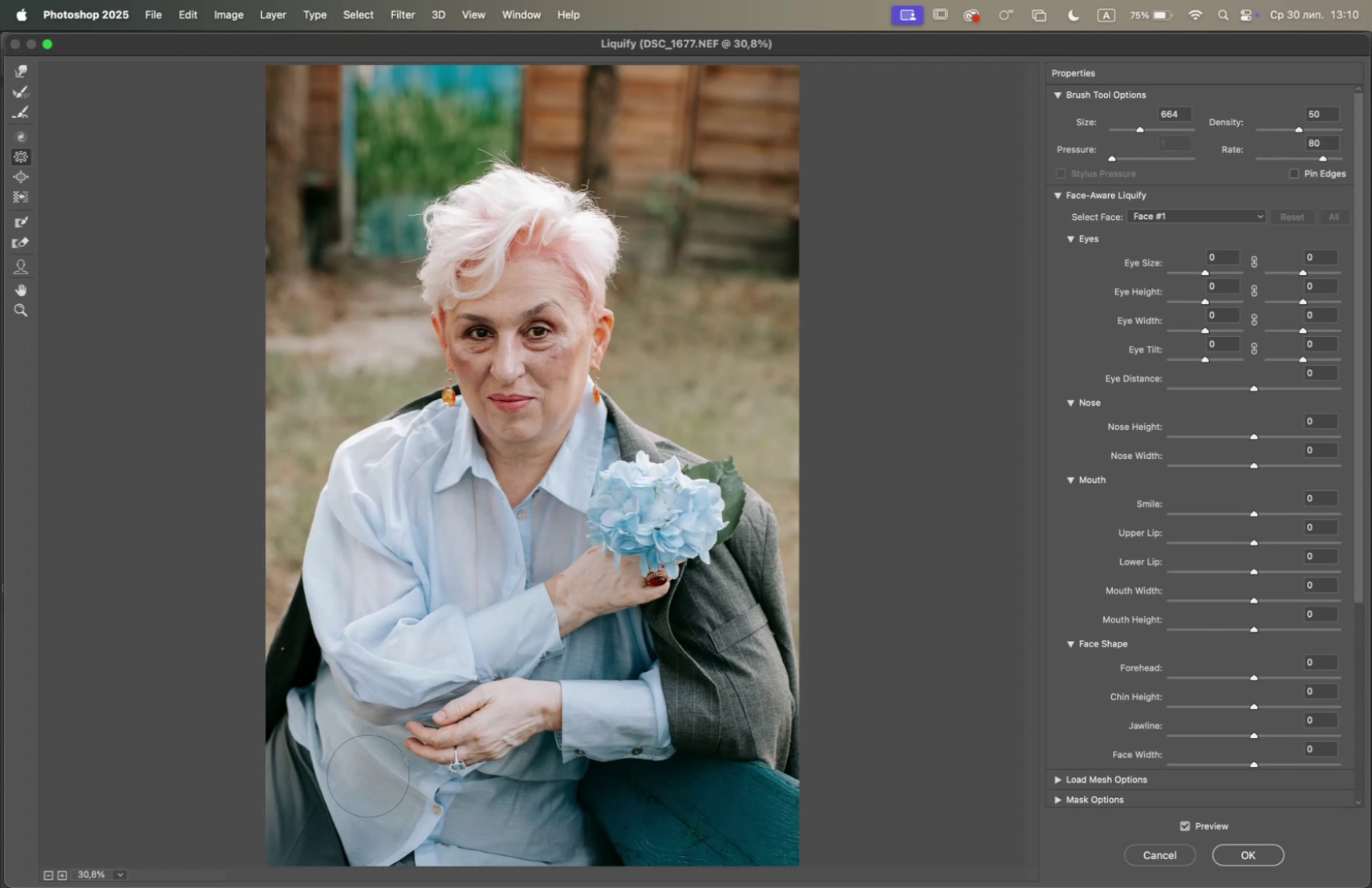 
left_click_drag(start_coordinate=[369, 776], to_coordinate=[371, 781])
 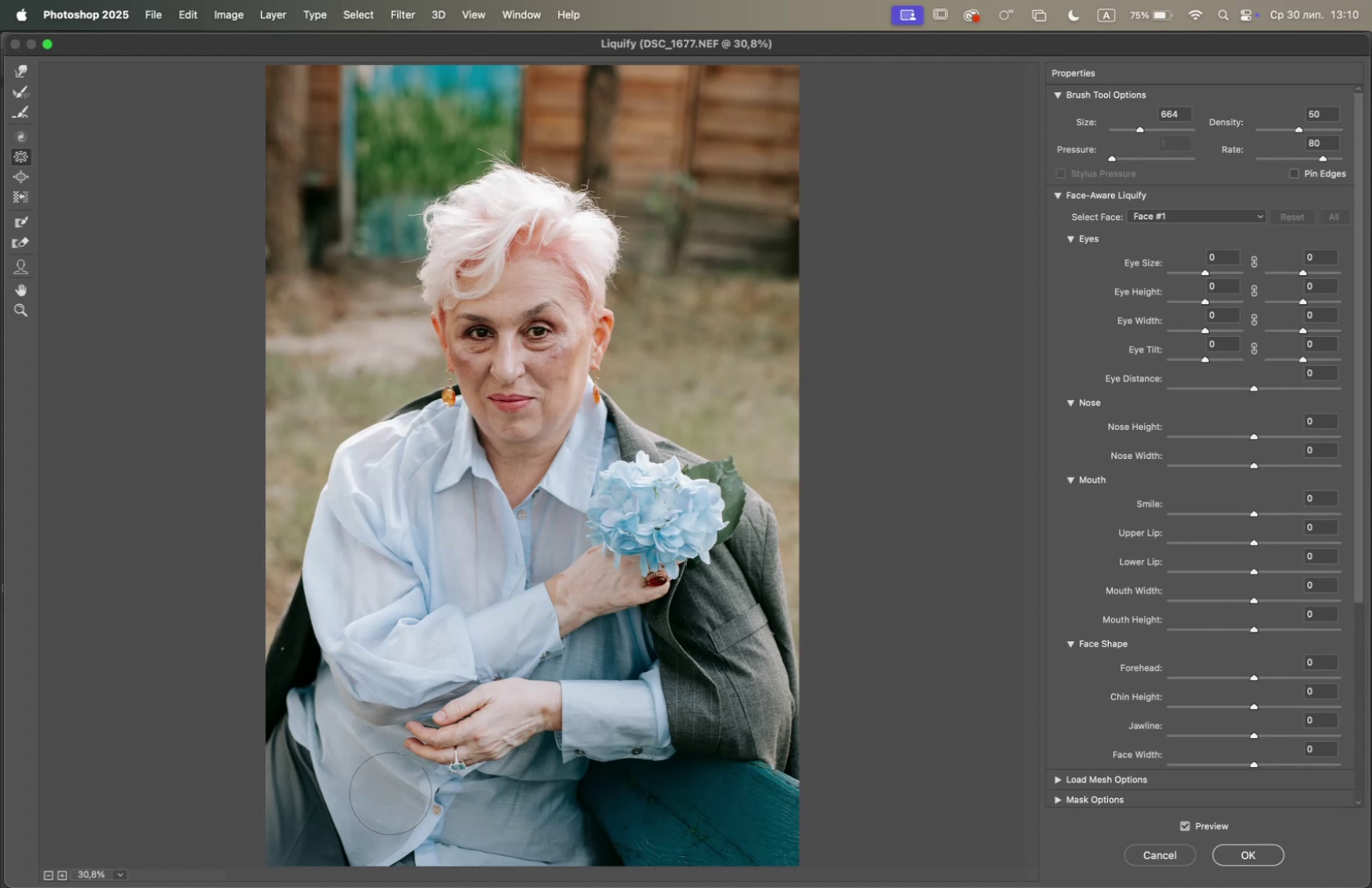 
left_click_drag(start_coordinate=[392, 776], to_coordinate=[390, 770])
 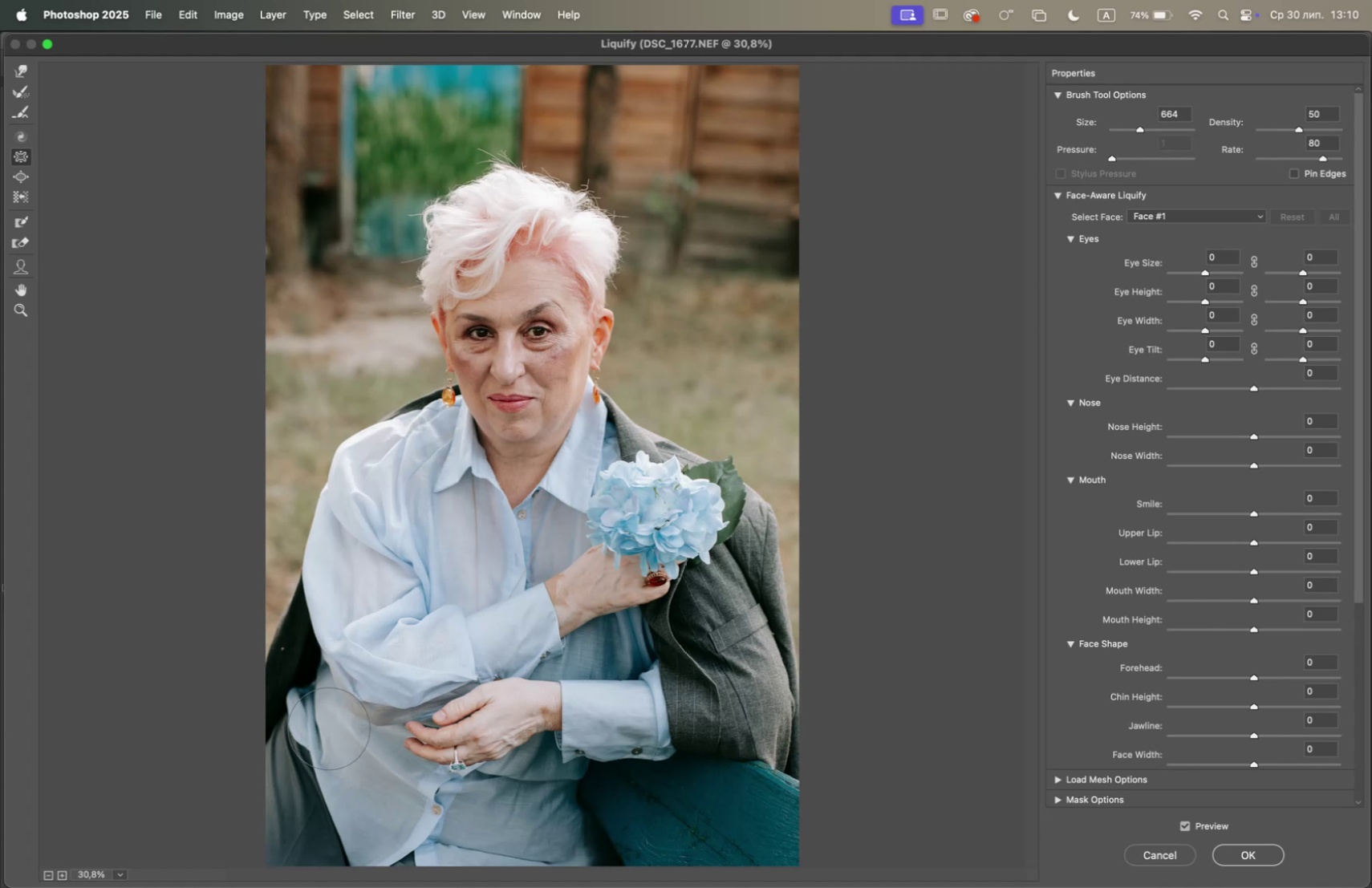 
left_click([332, 717])
 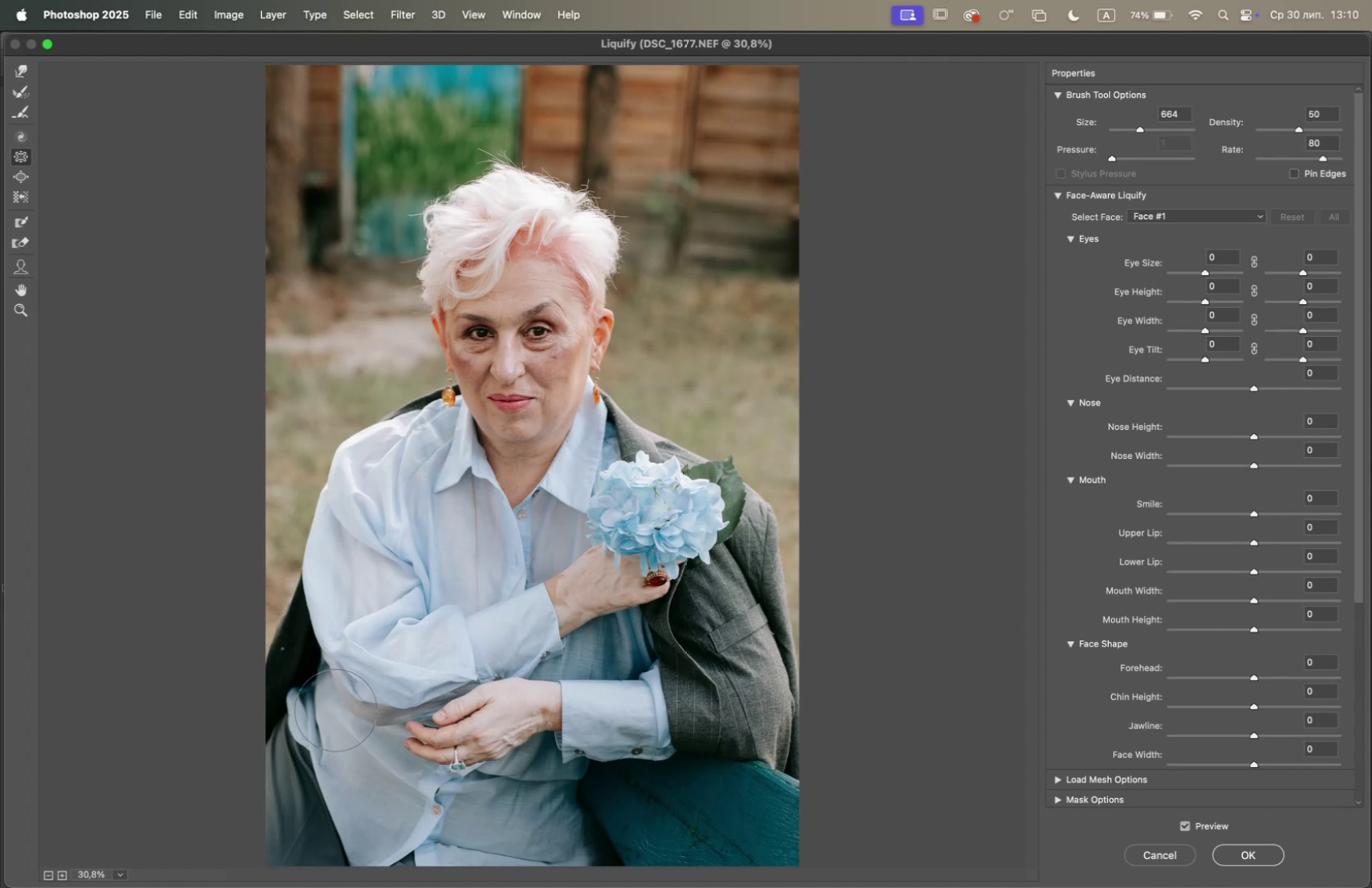 
triple_click([335, 708])
 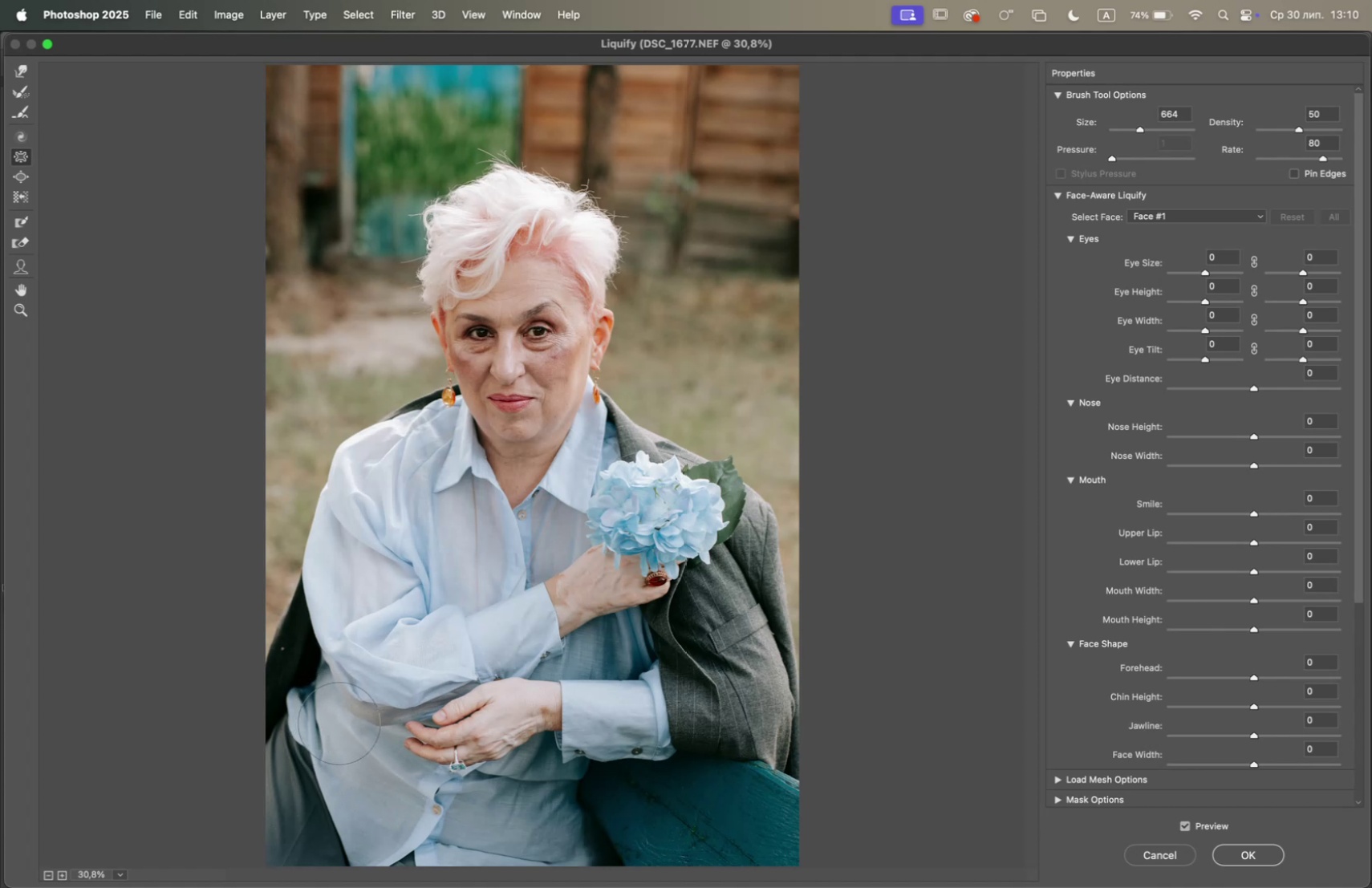 
left_click_drag(start_coordinate=[344, 732], to_coordinate=[392, 782])
 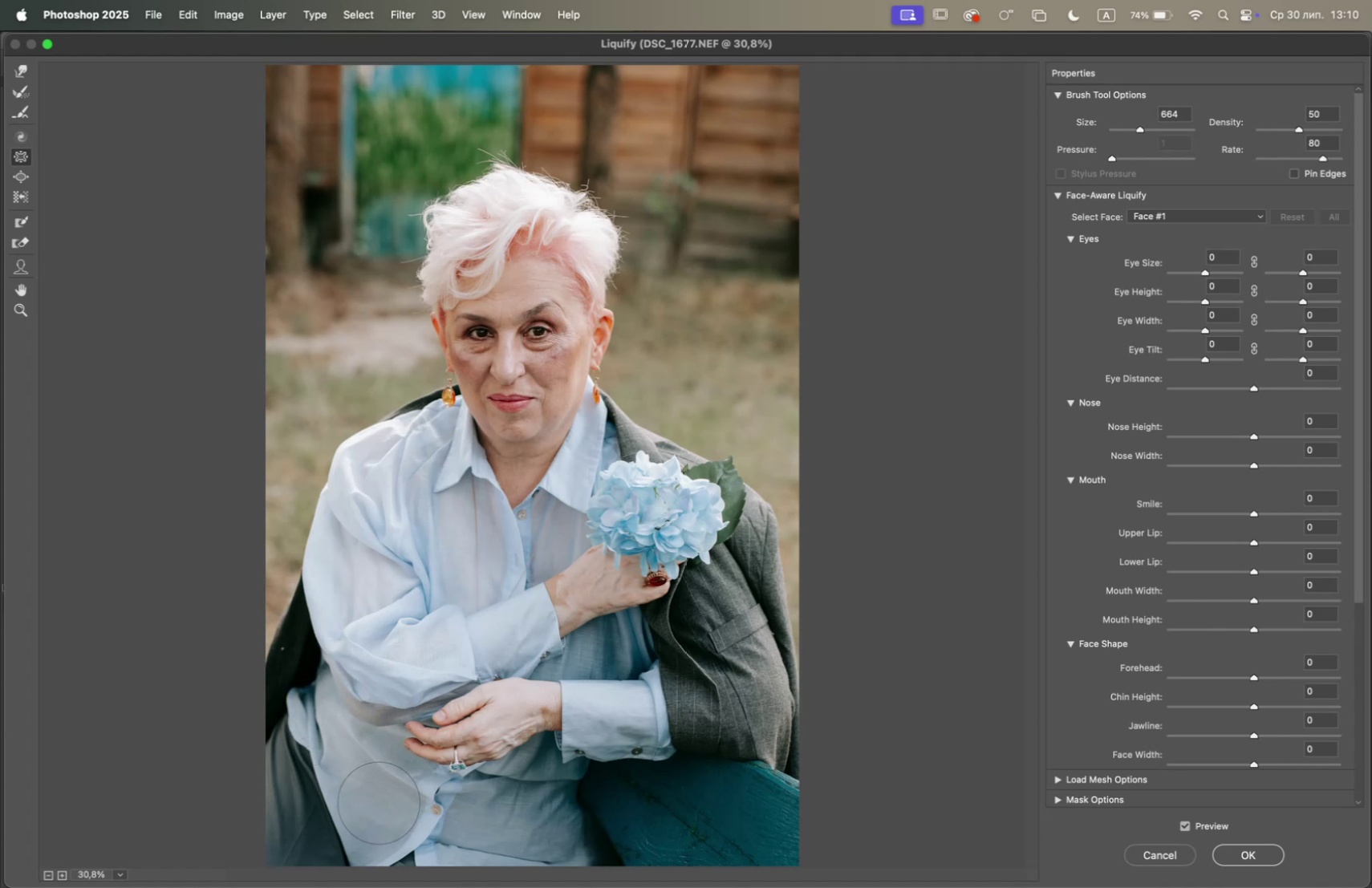 
left_click_drag(start_coordinate=[380, 805], to_coordinate=[356, 785])
 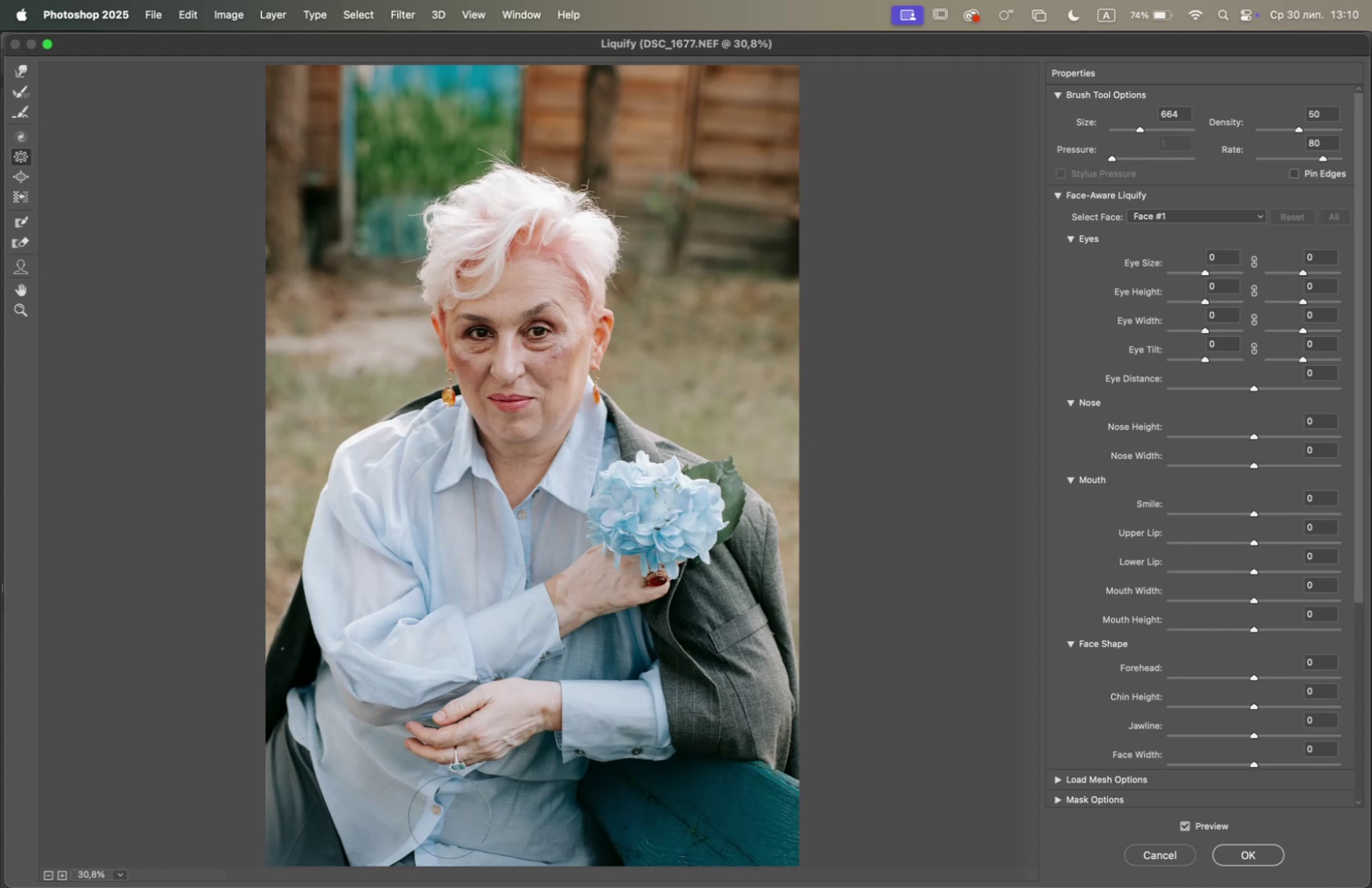 
left_click_drag(start_coordinate=[477, 810], to_coordinate=[533, 820])
 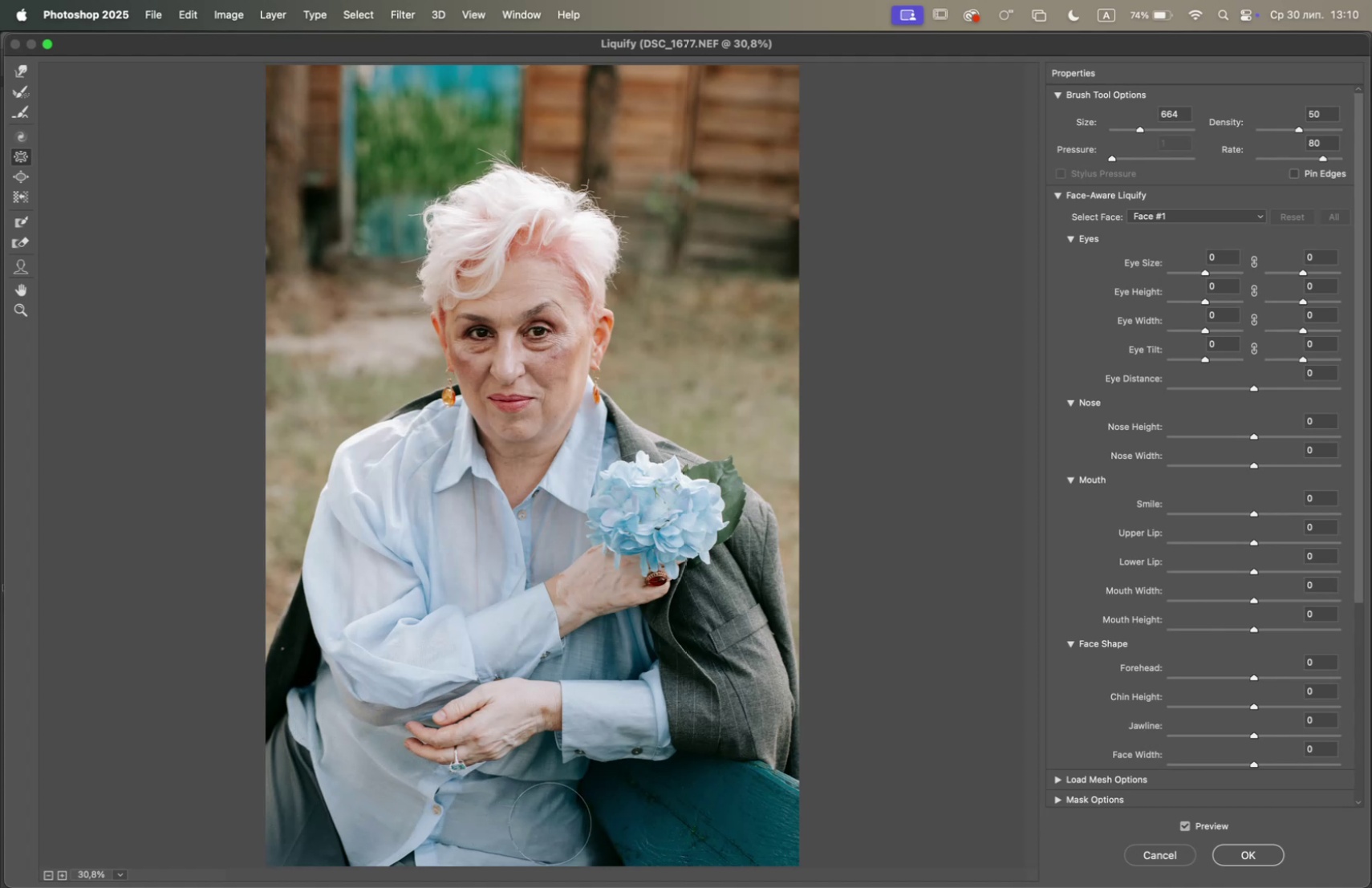 
left_click_drag(start_coordinate=[556, 822], to_coordinate=[567, 823])
 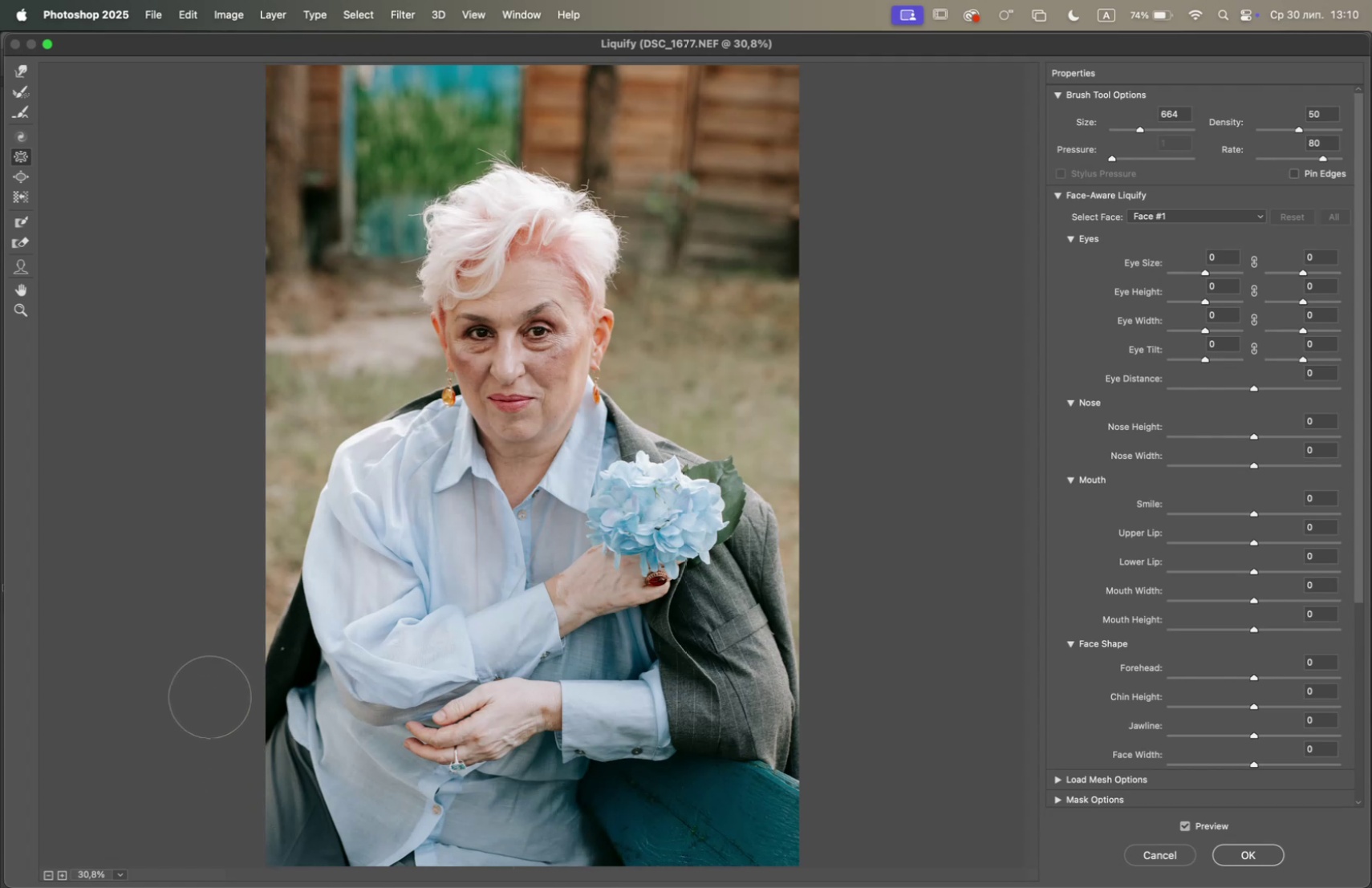 
mouse_move([89, 855])
 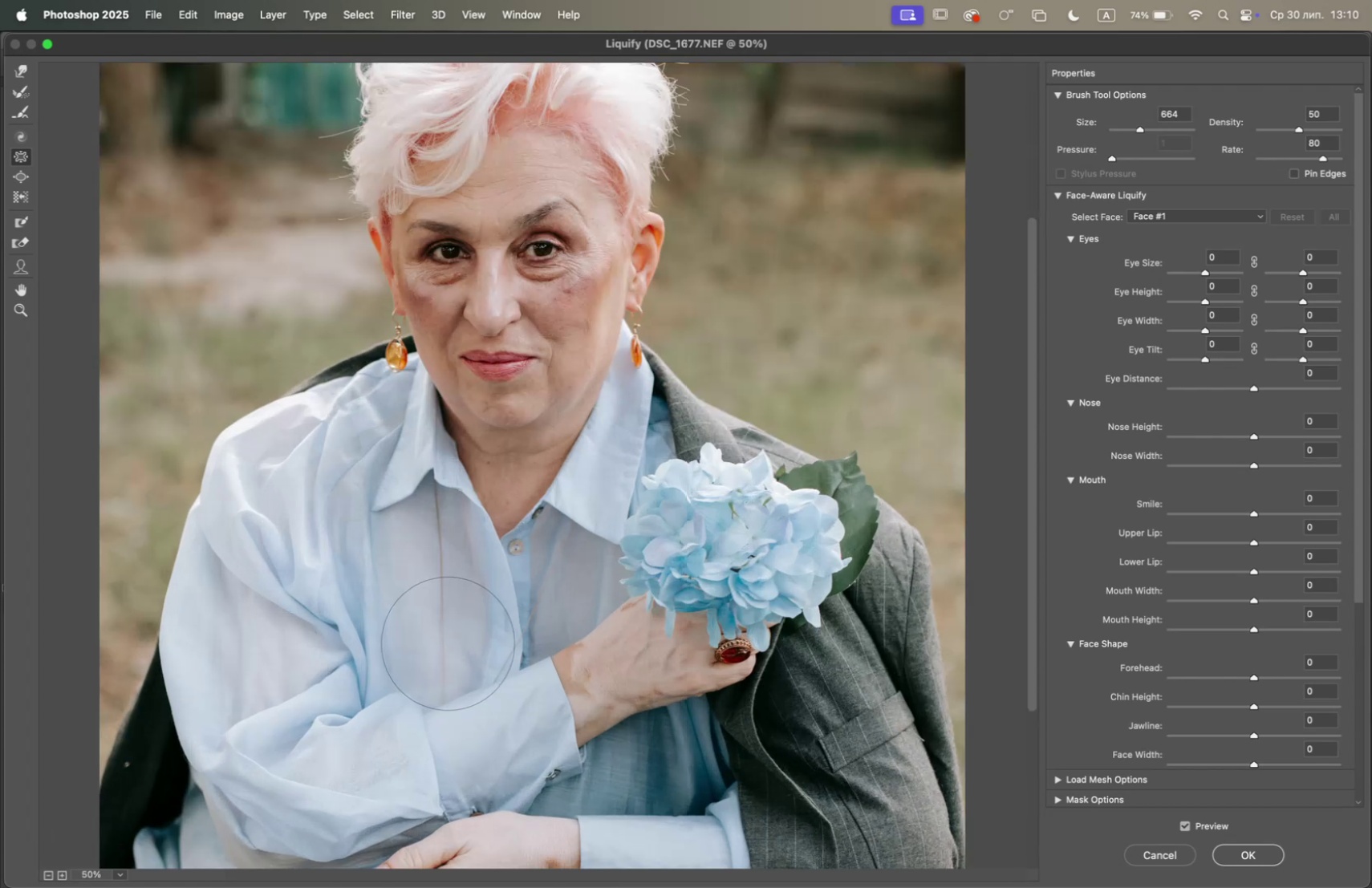 
hold_key(key=Space, duration=1.36)
 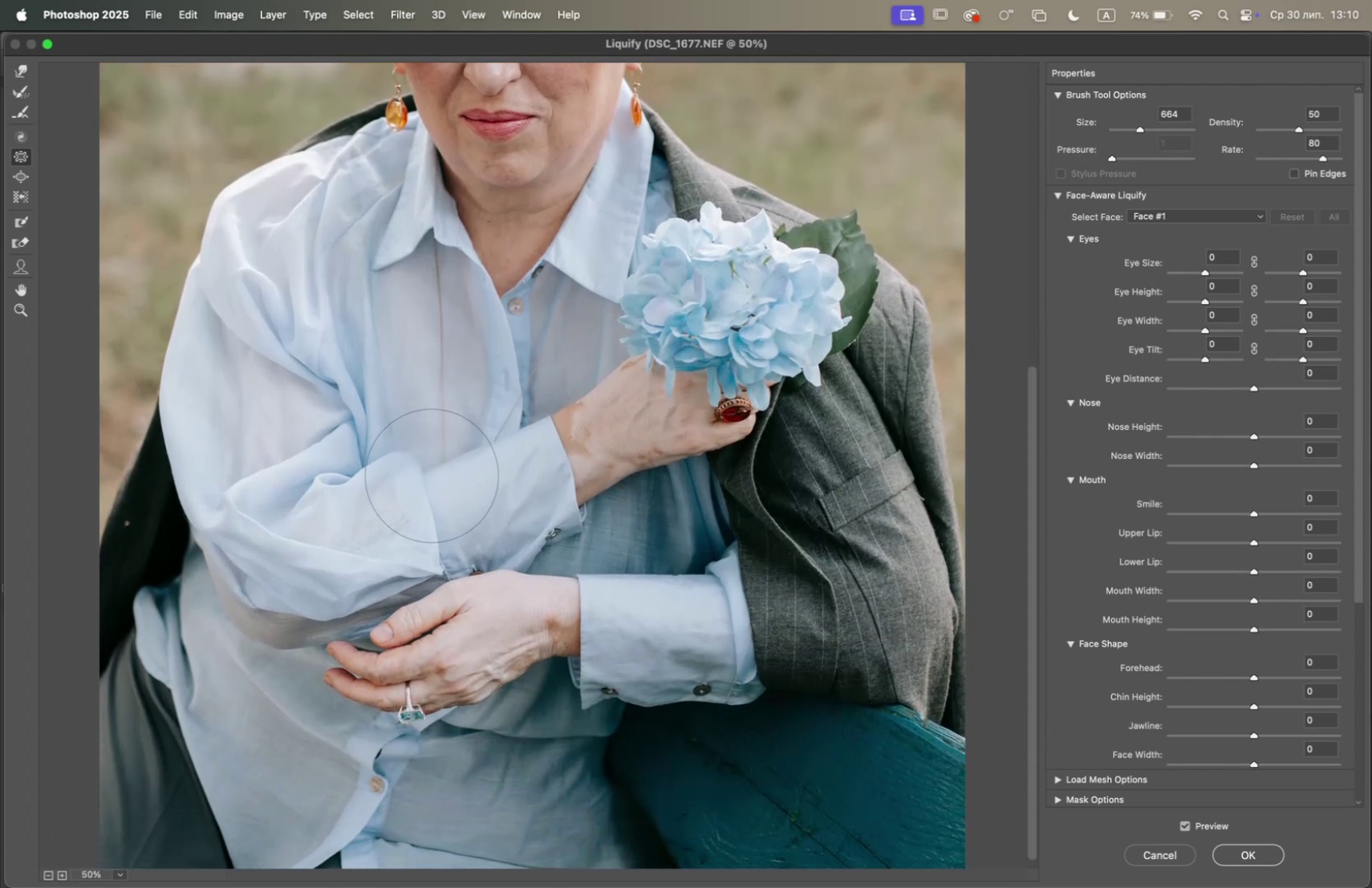 
left_click_drag(start_coordinate=[442, 633], to_coordinate=[580, 381])
 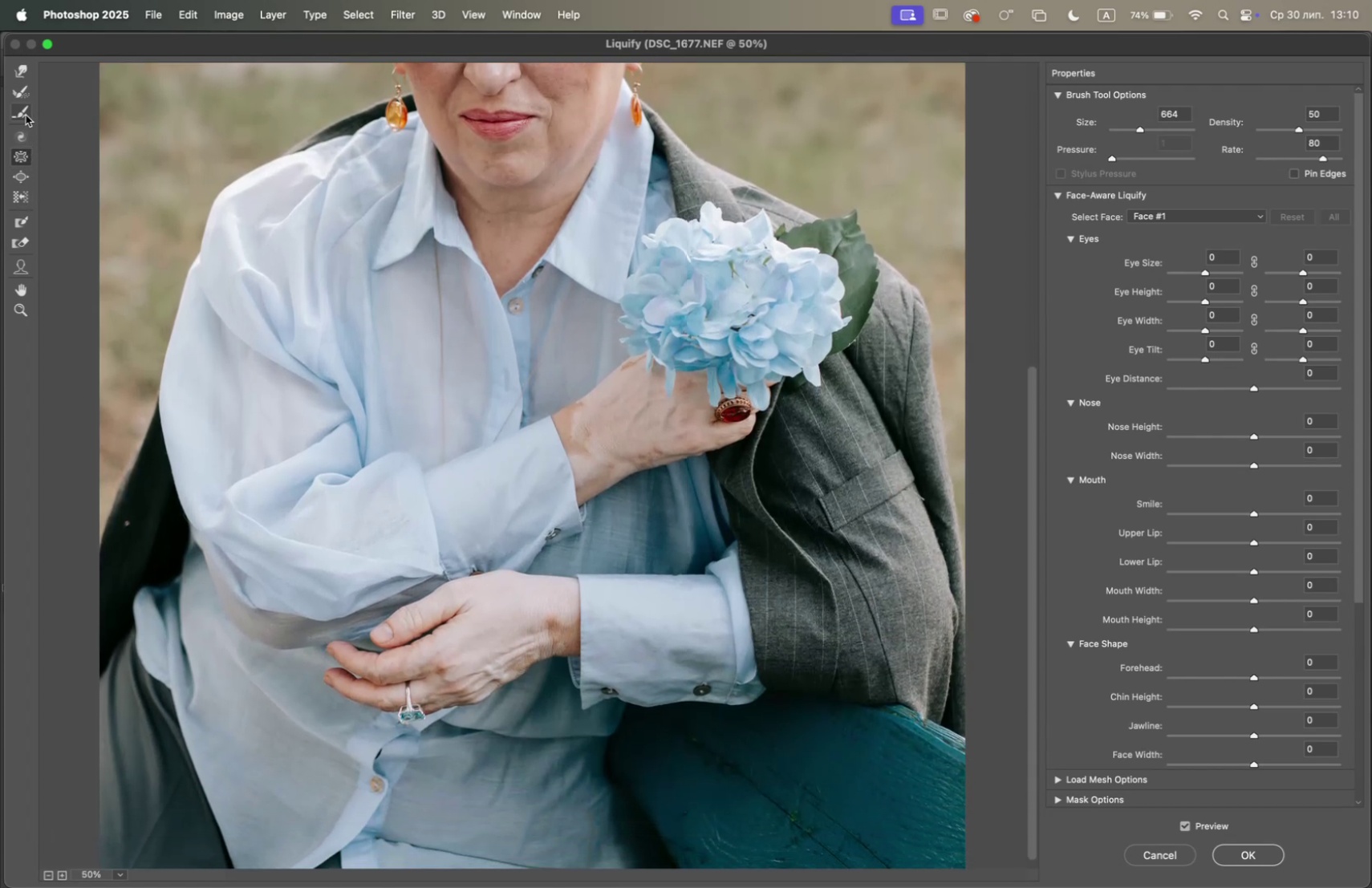 
left_click([27, 97])
 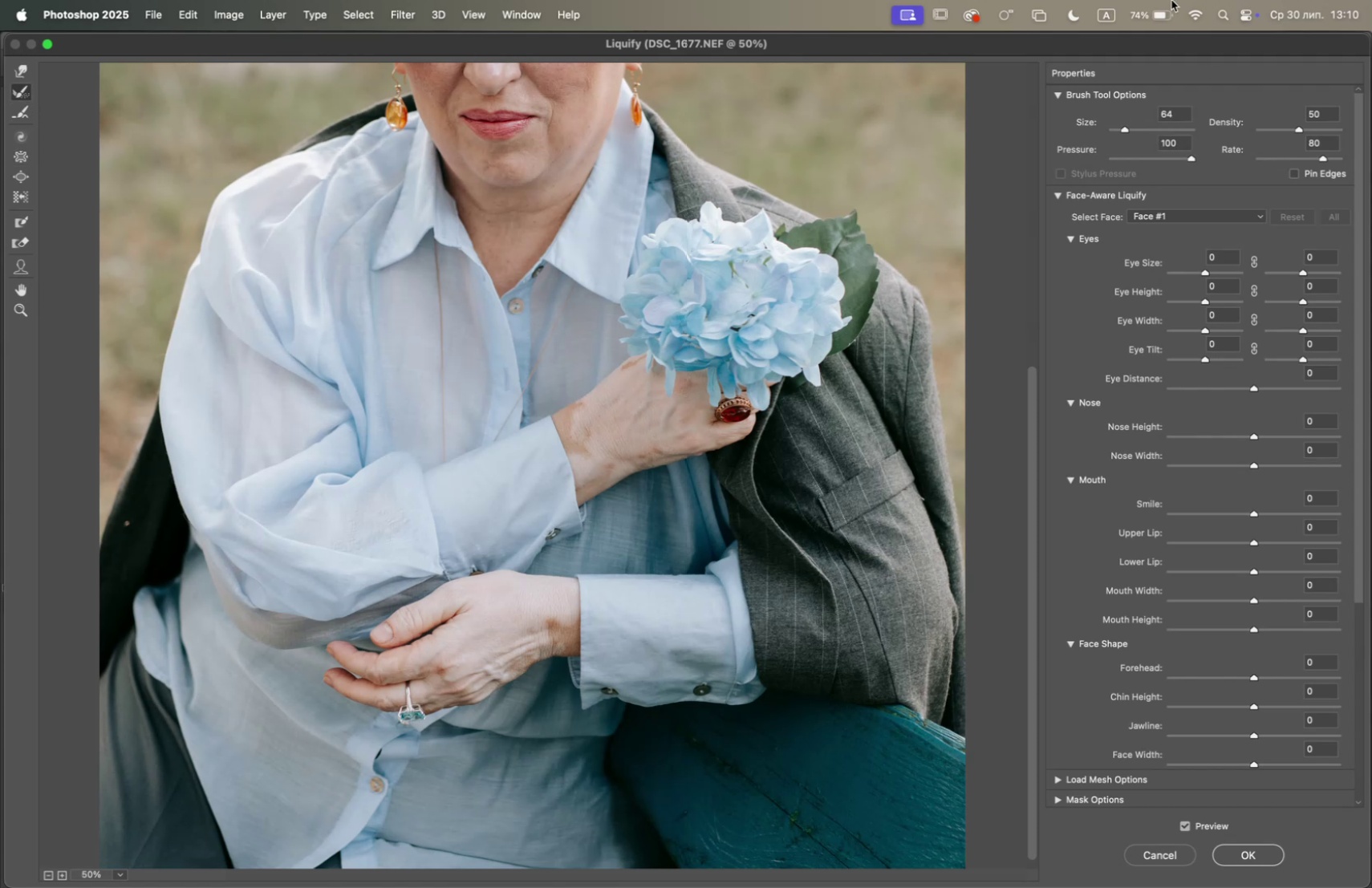 
left_click([1144, 132])
 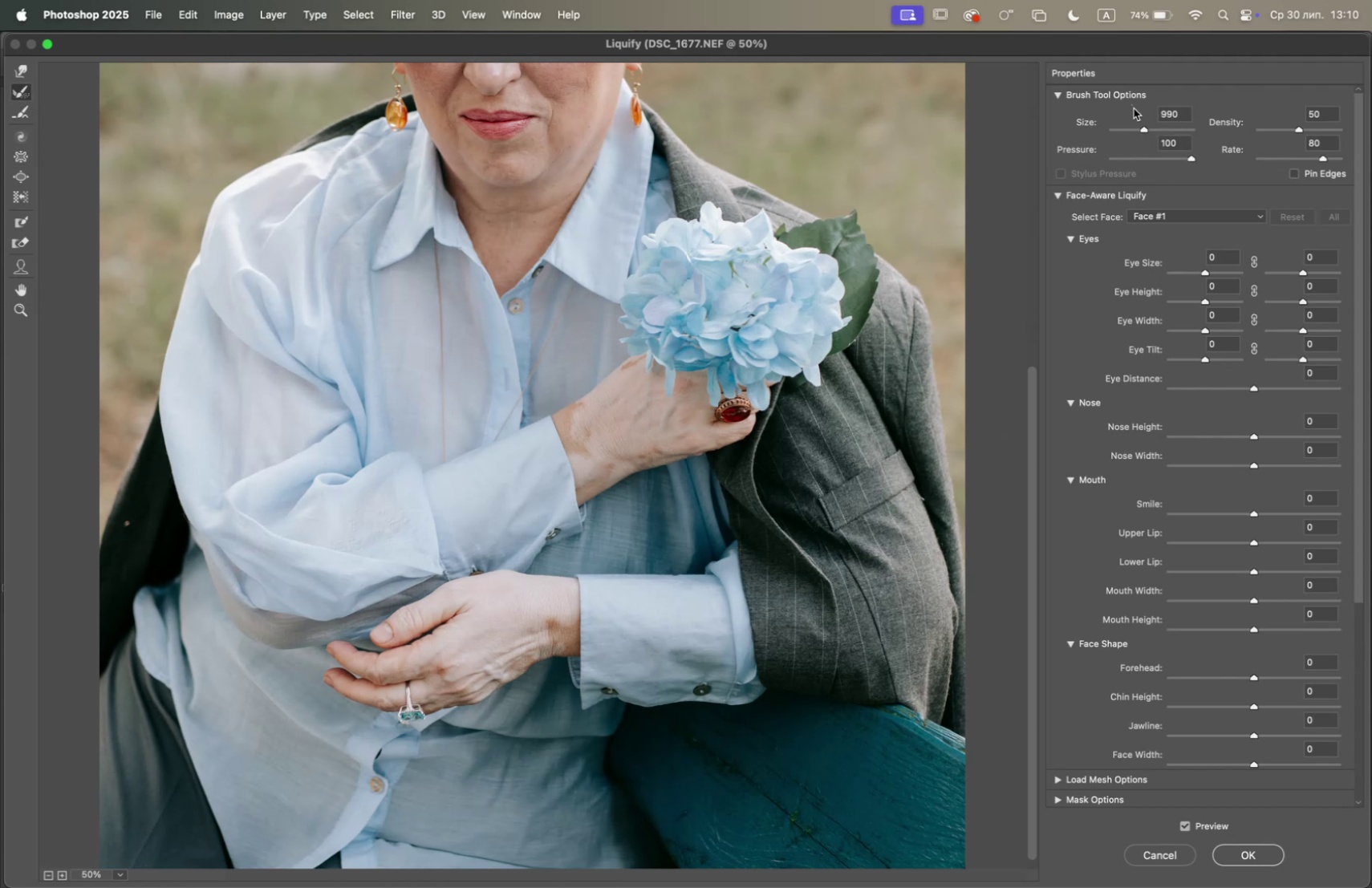 
left_click([1135, 128])
 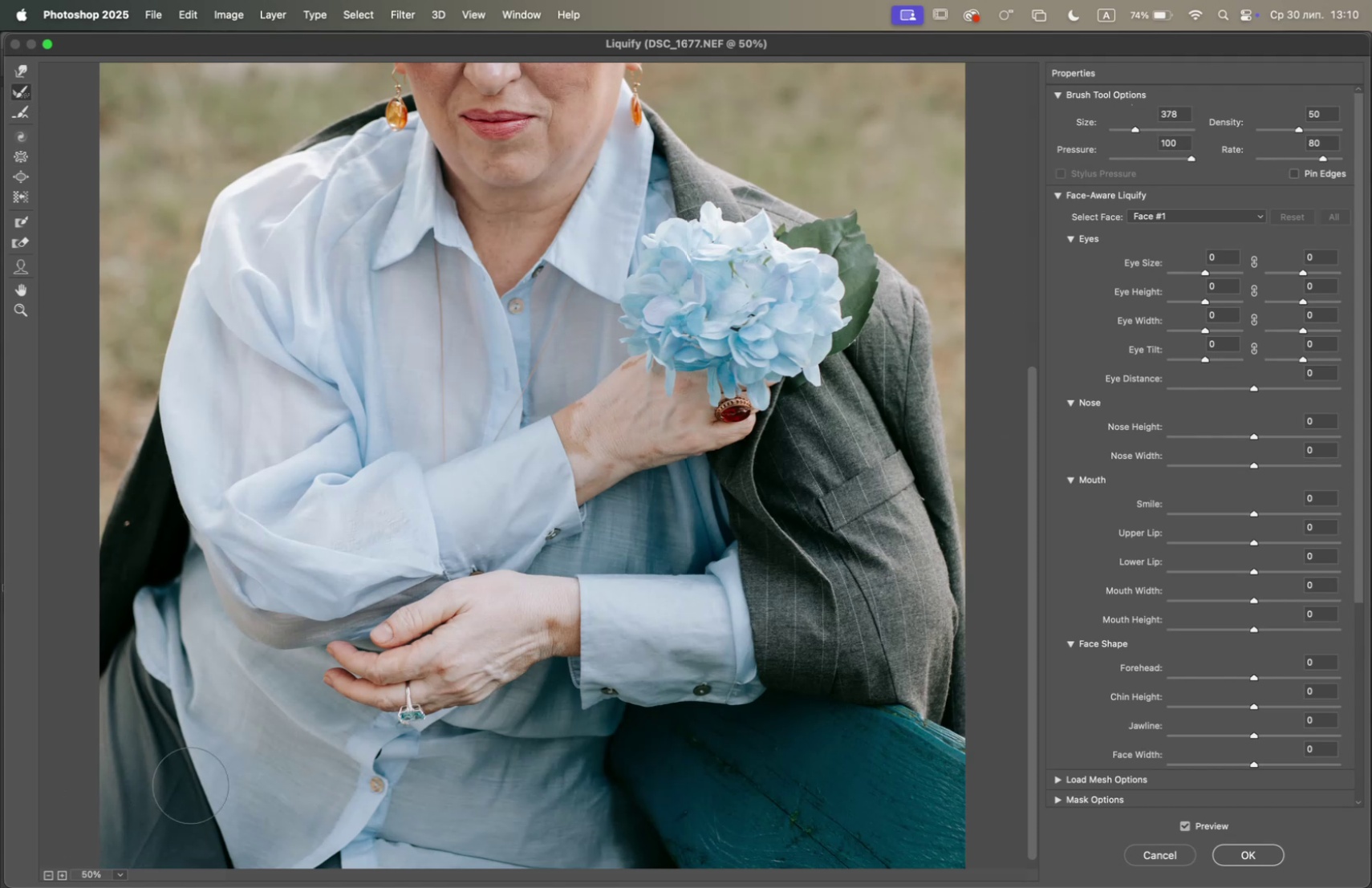 
left_click_drag(start_coordinate=[272, 782], to_coordinate=[308, 792])
 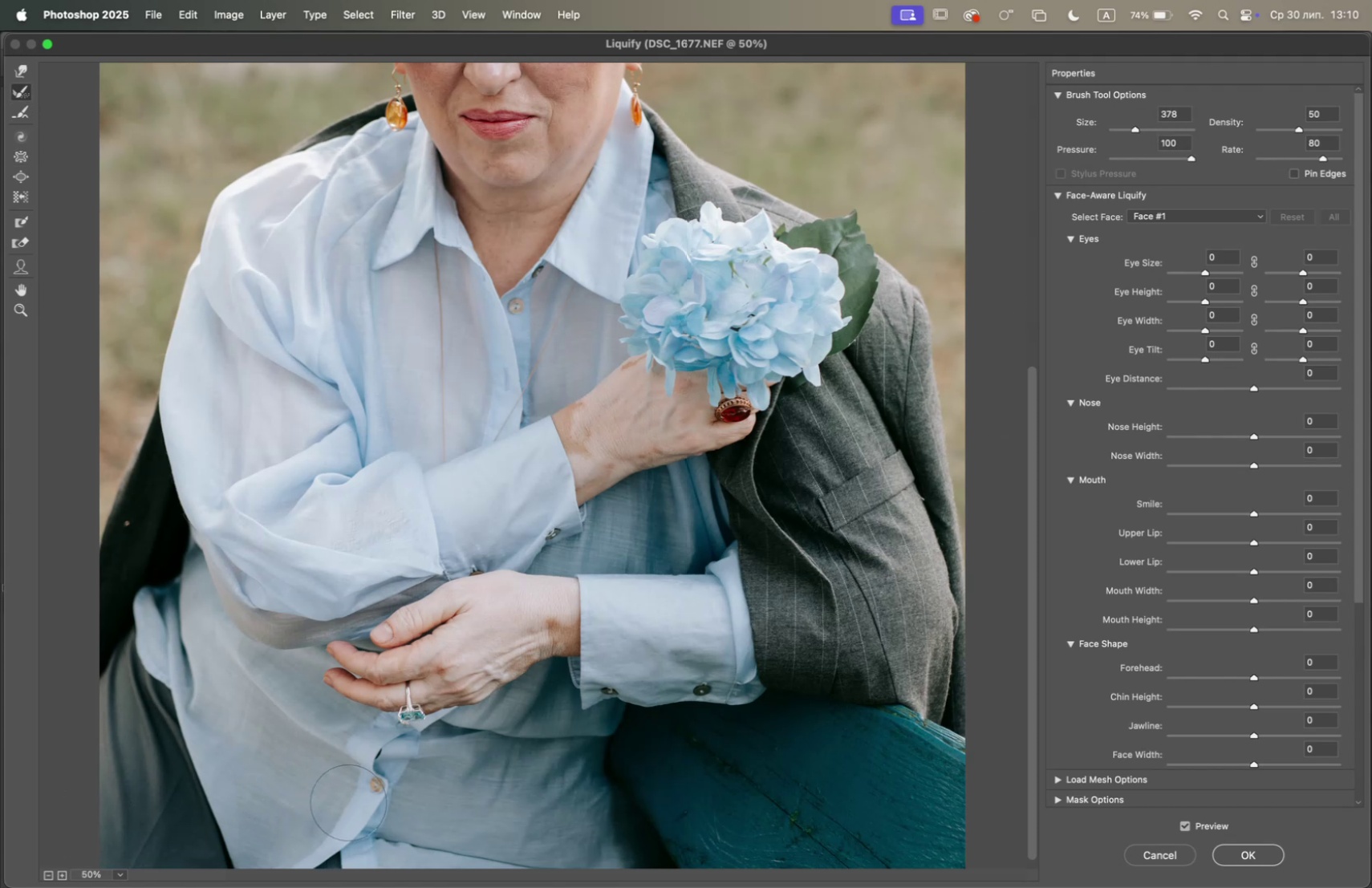 
left_click([364, 793])
 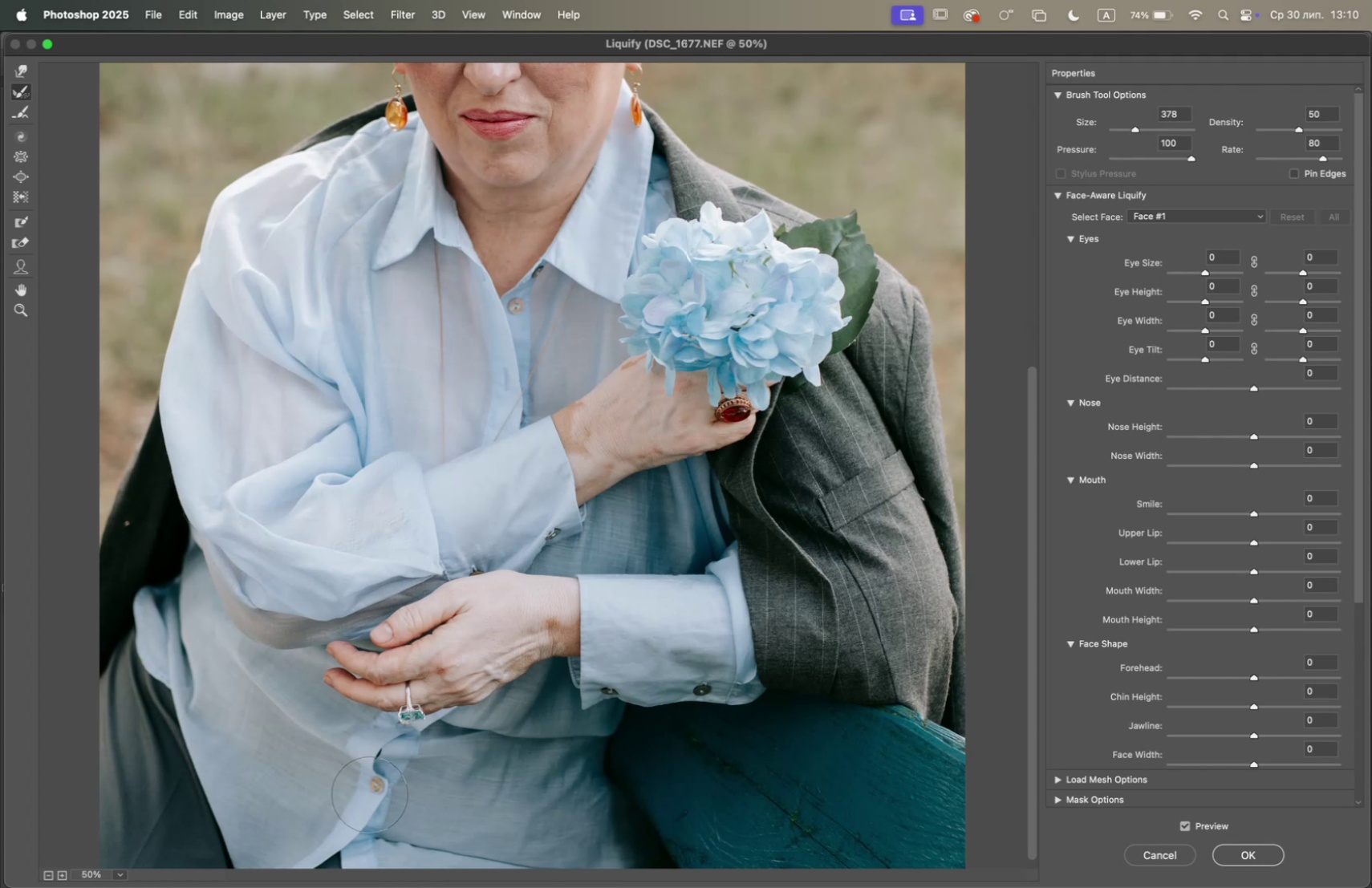 
left_click_drag(start_coordinate=[374, 792], to_coordinate=[364, 793])
 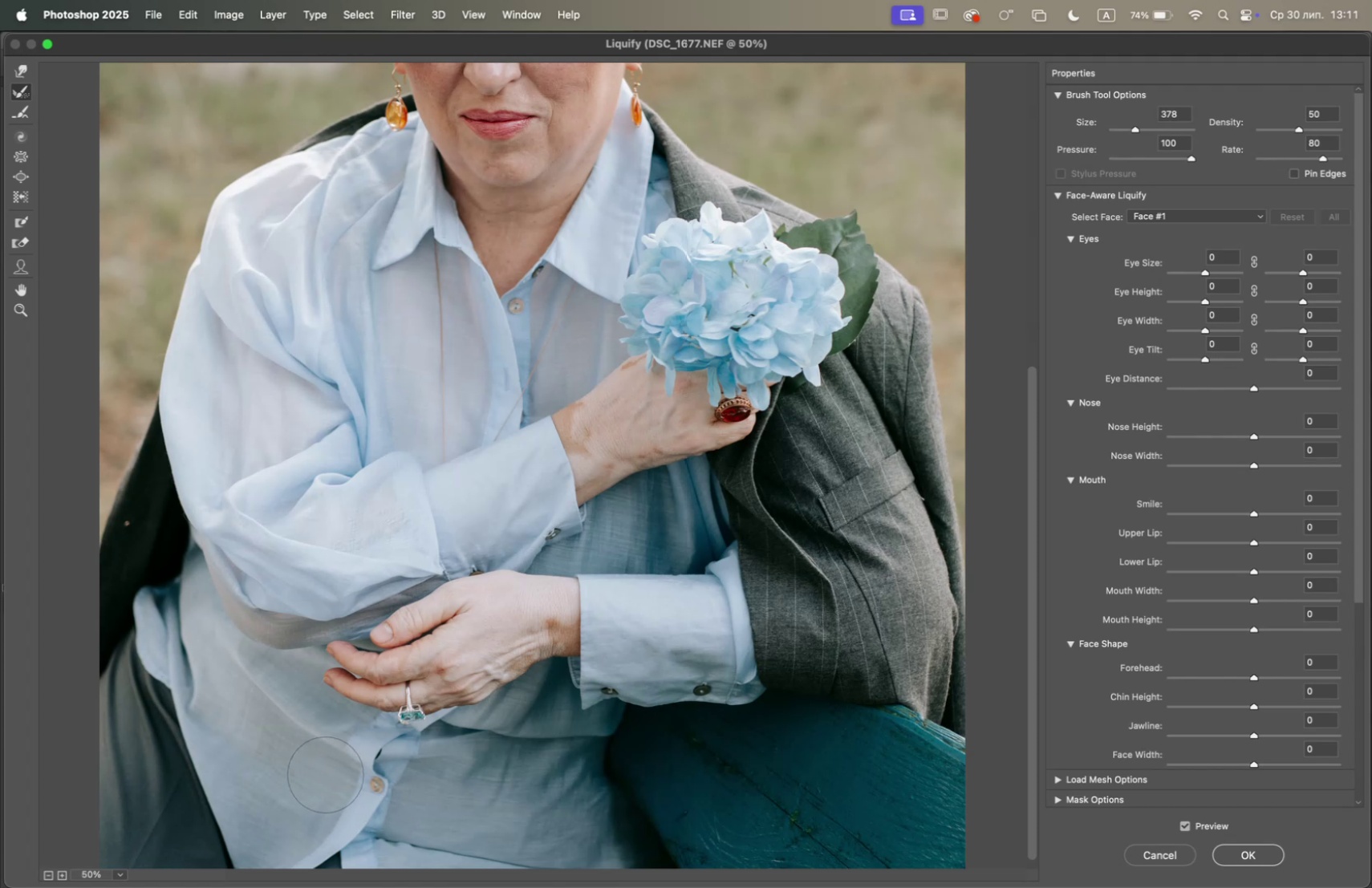 
left_click([324, 770])
 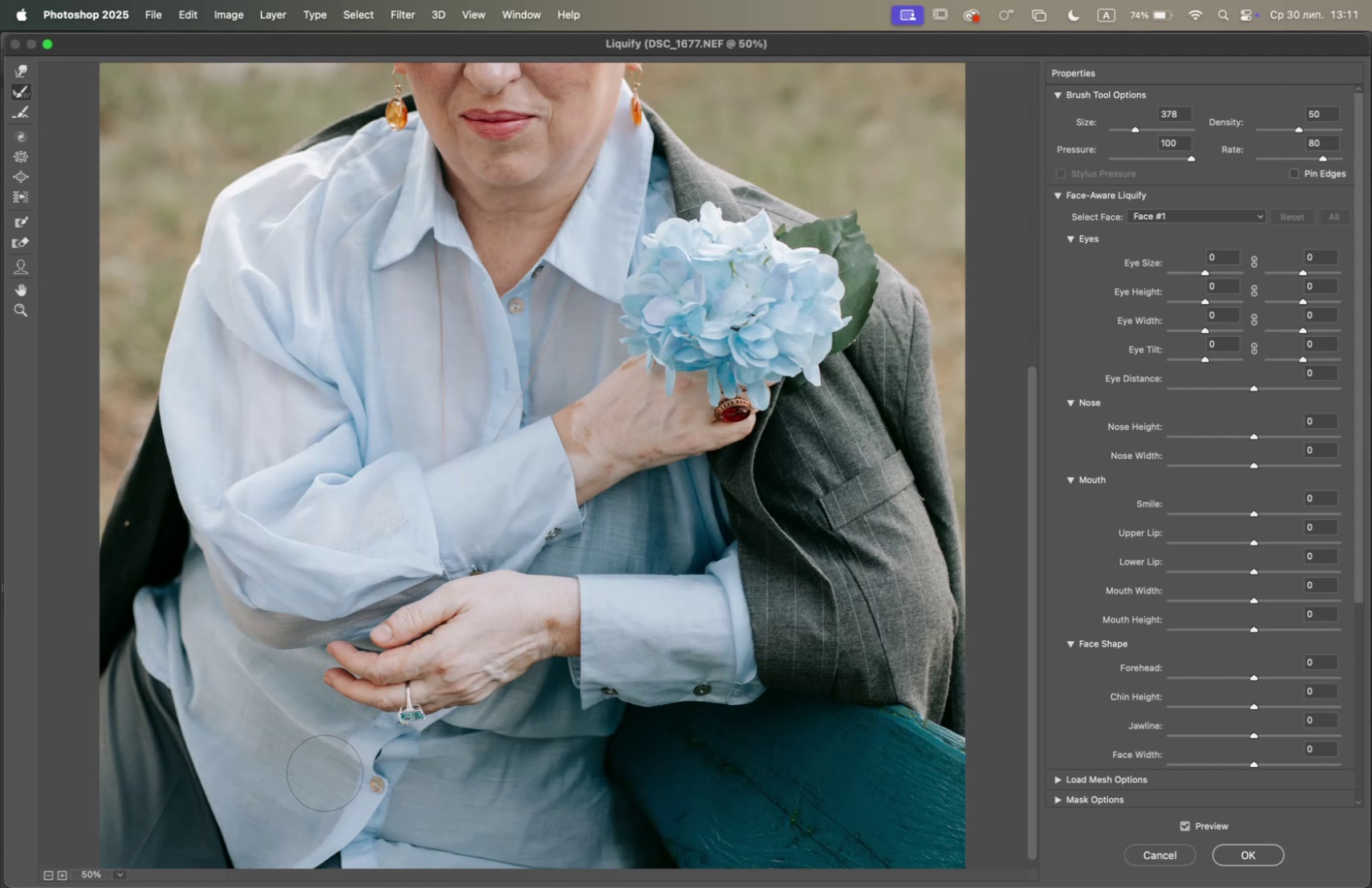 
left_click_drag(start_coordinate=[316, 765], to_coordinate=[327, 770])
 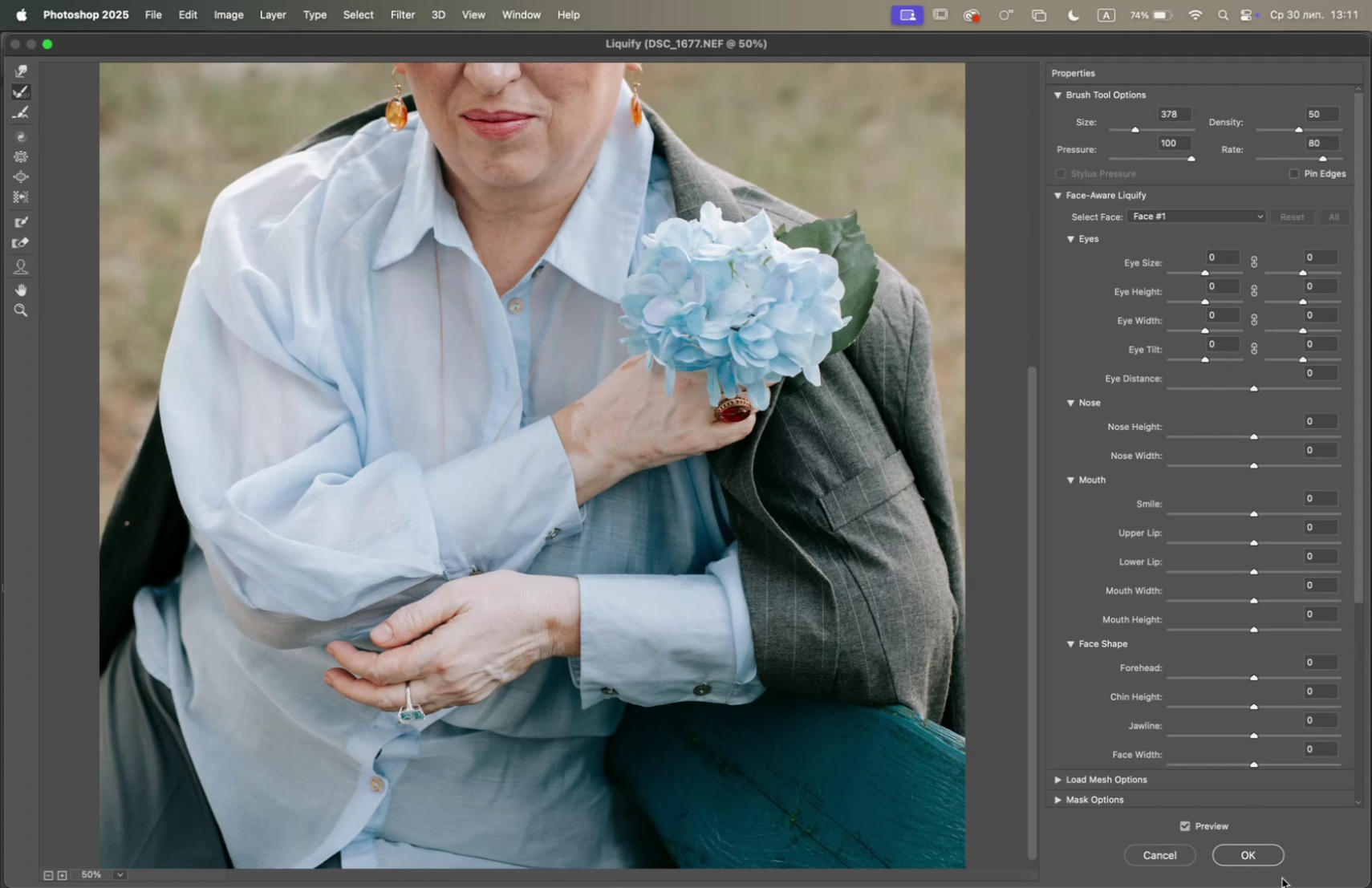 
left_click([1253, 854])
 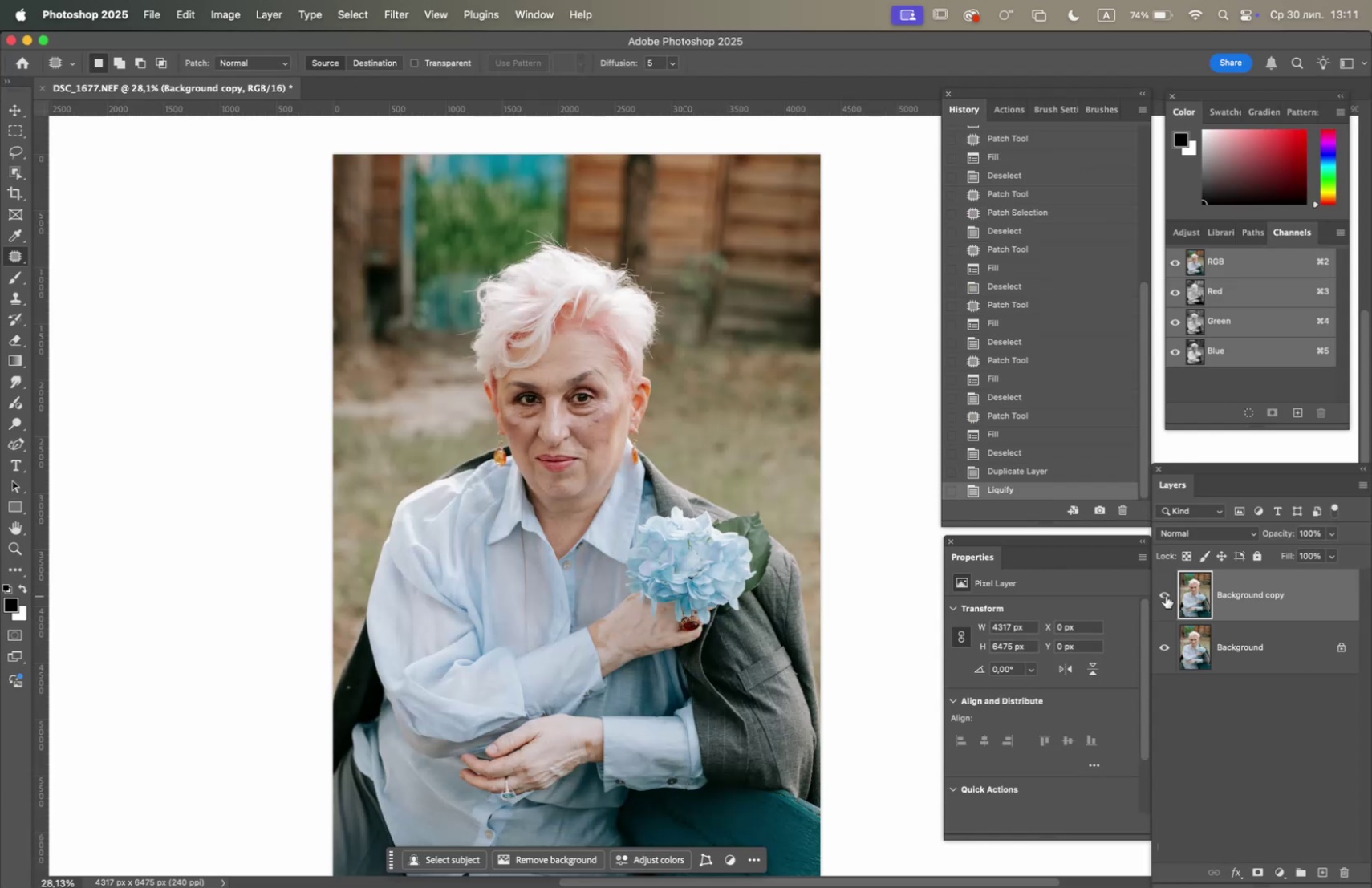 
double_click([1166, 595])
 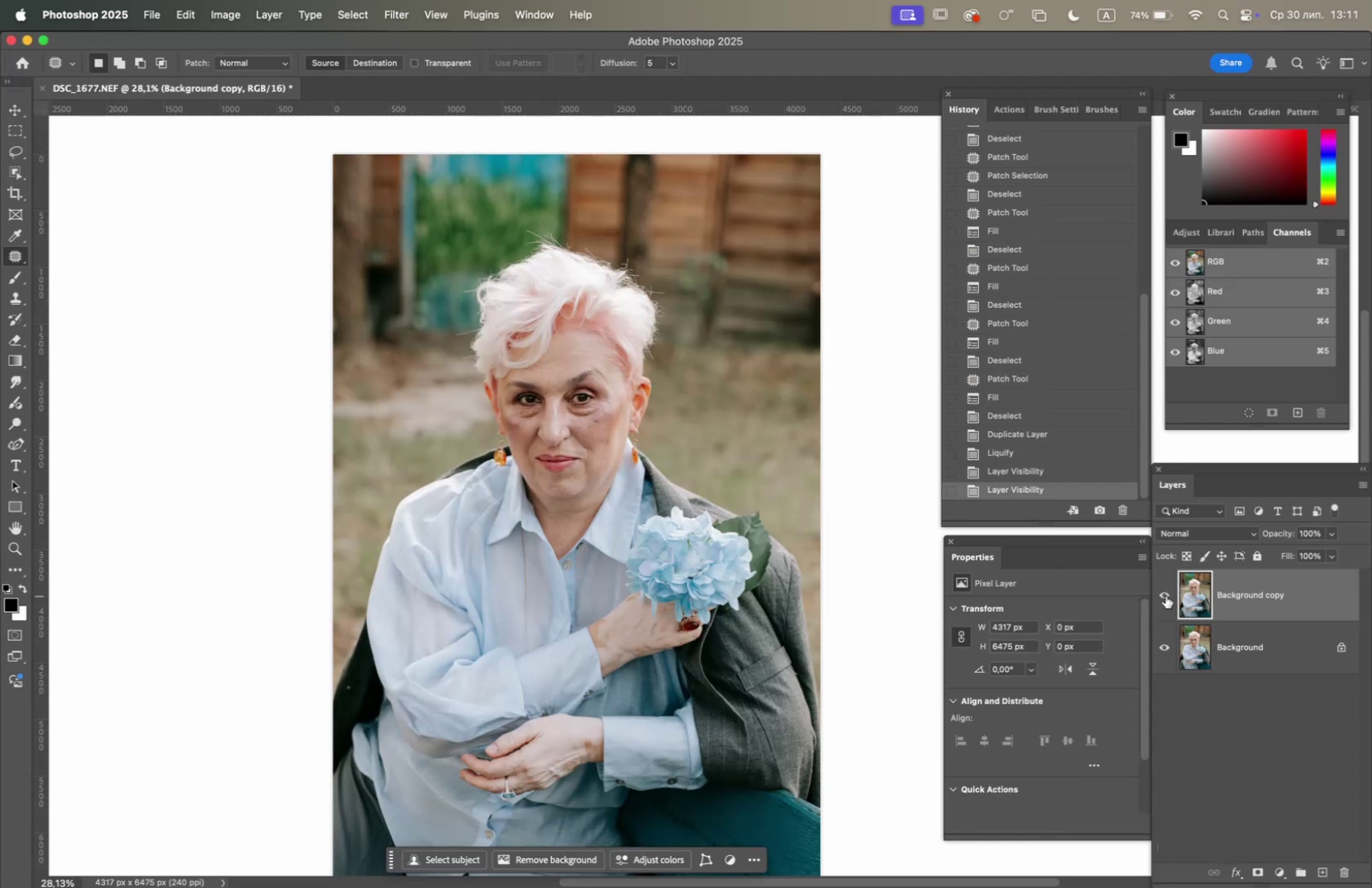 
left_click([1166, 595])
 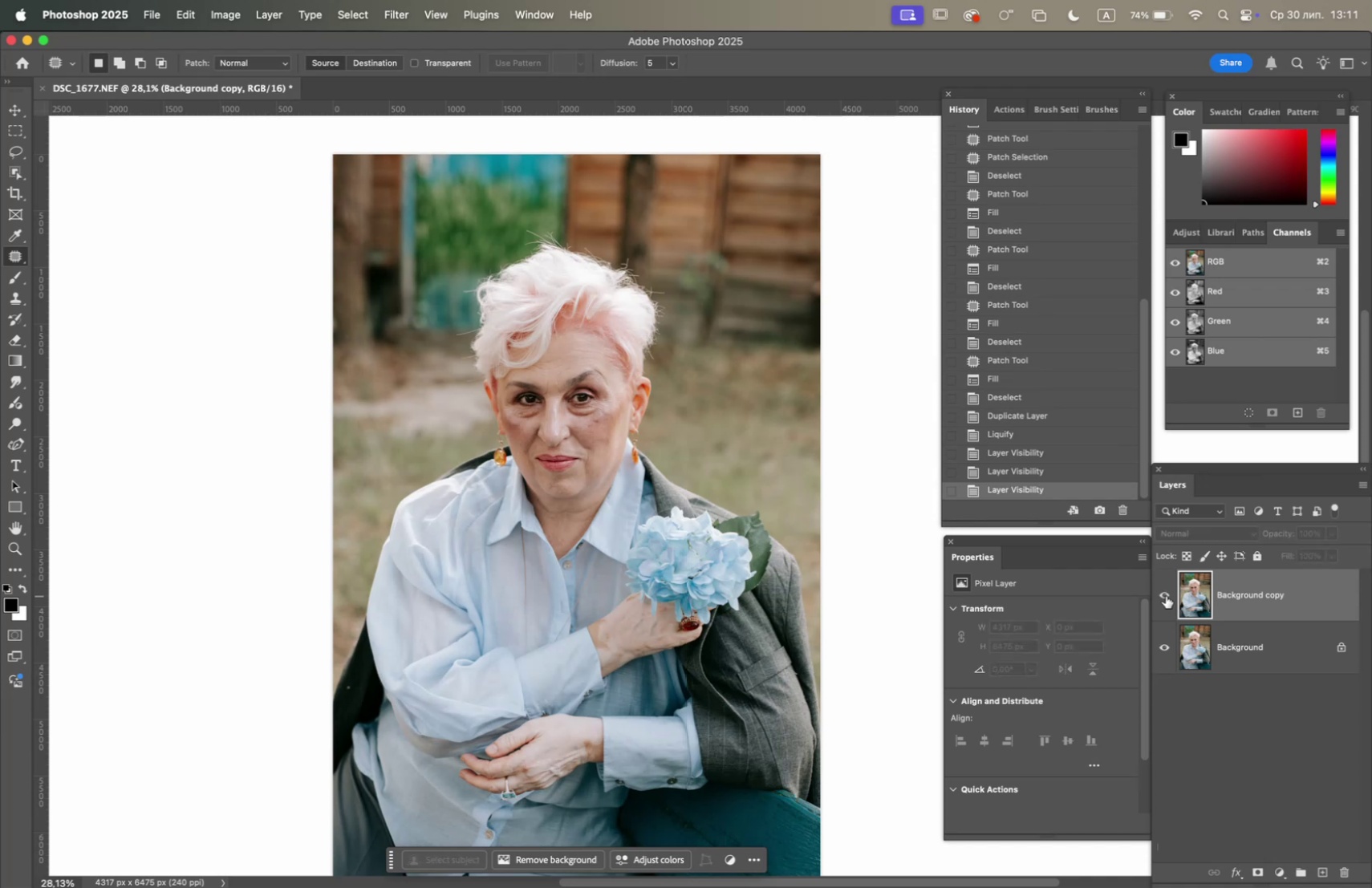 
left_click([1166, 595])
 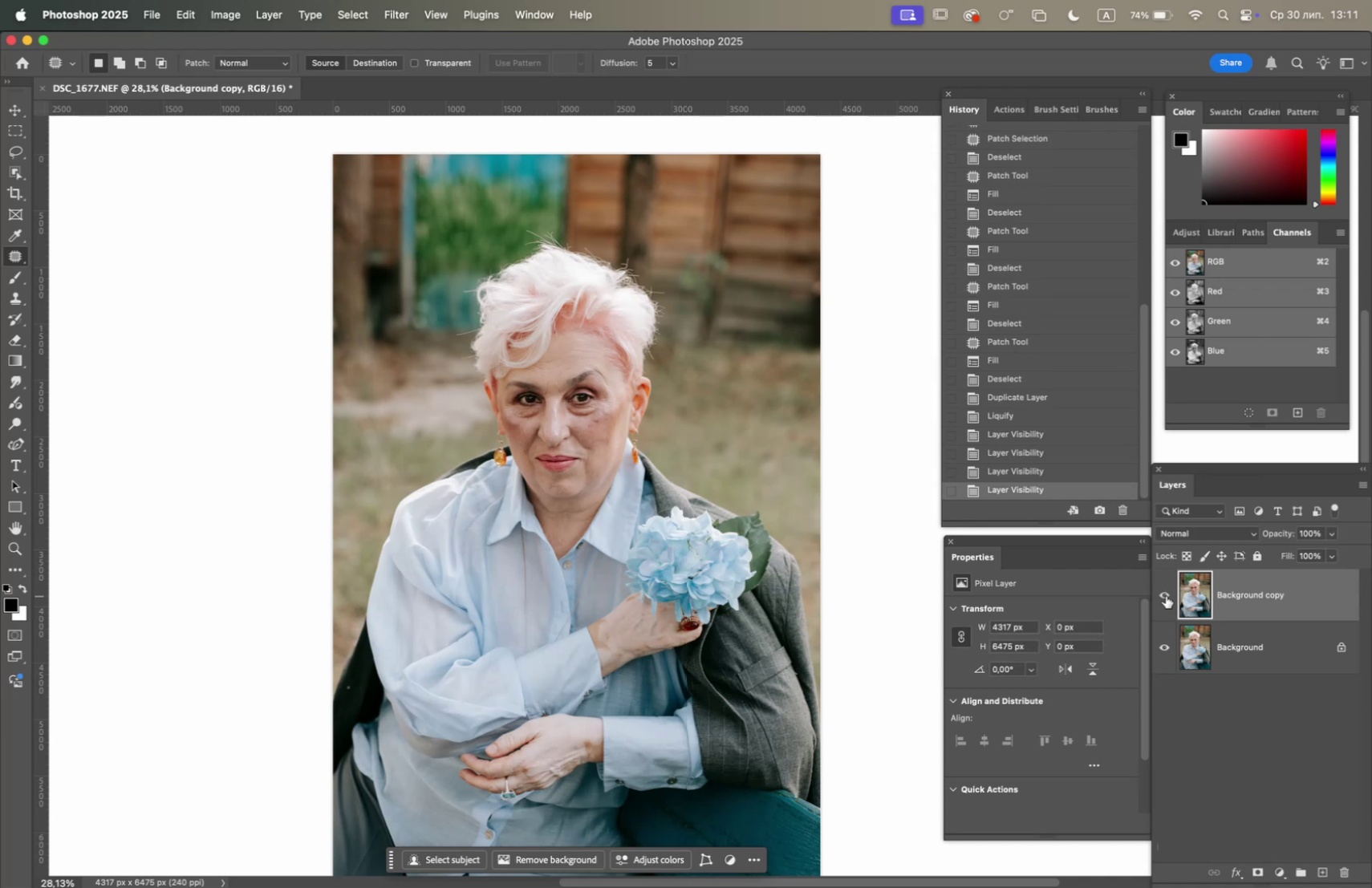 
left_click([1166, 595])
 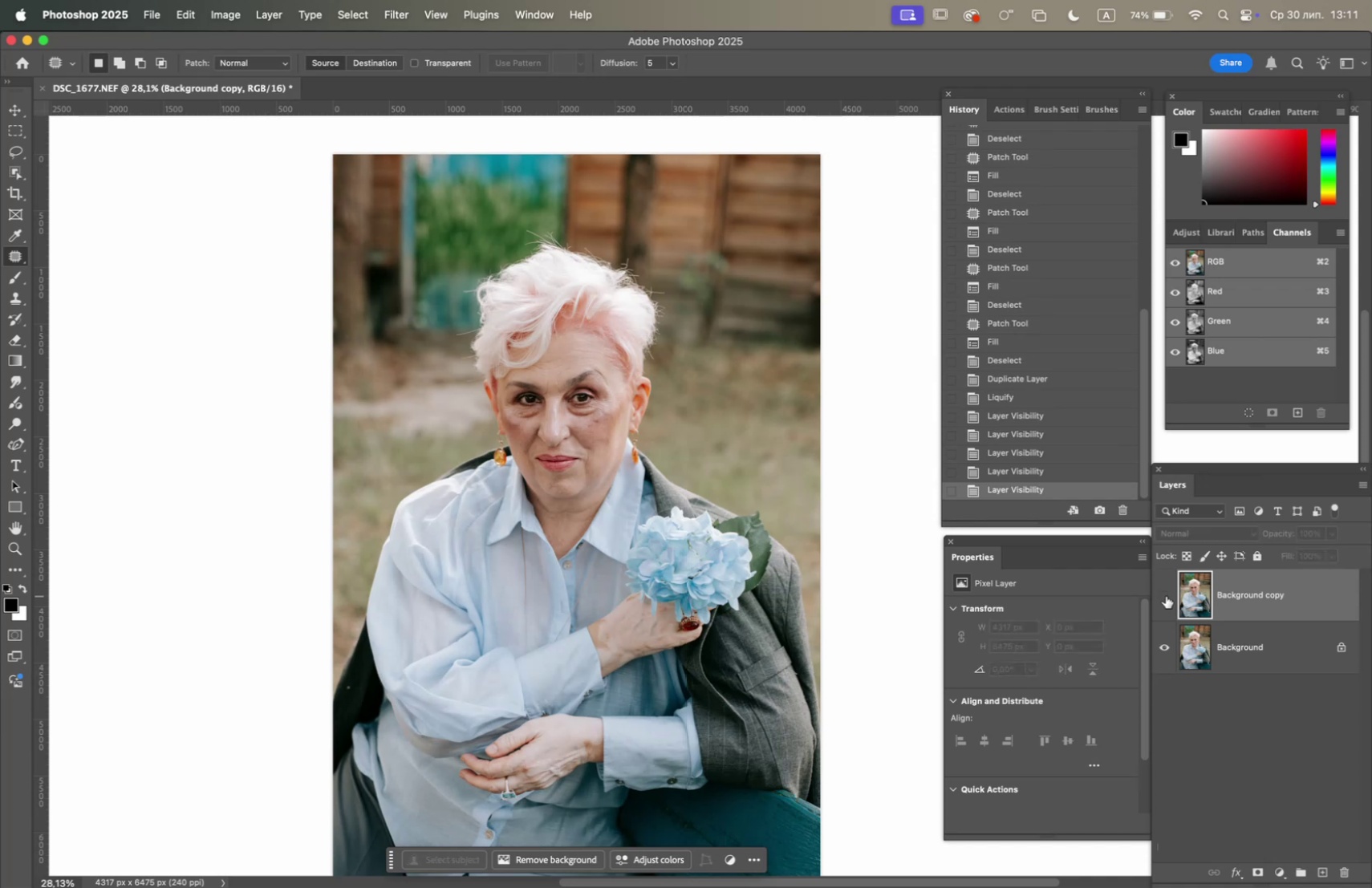 
left_click([1166, 595])
 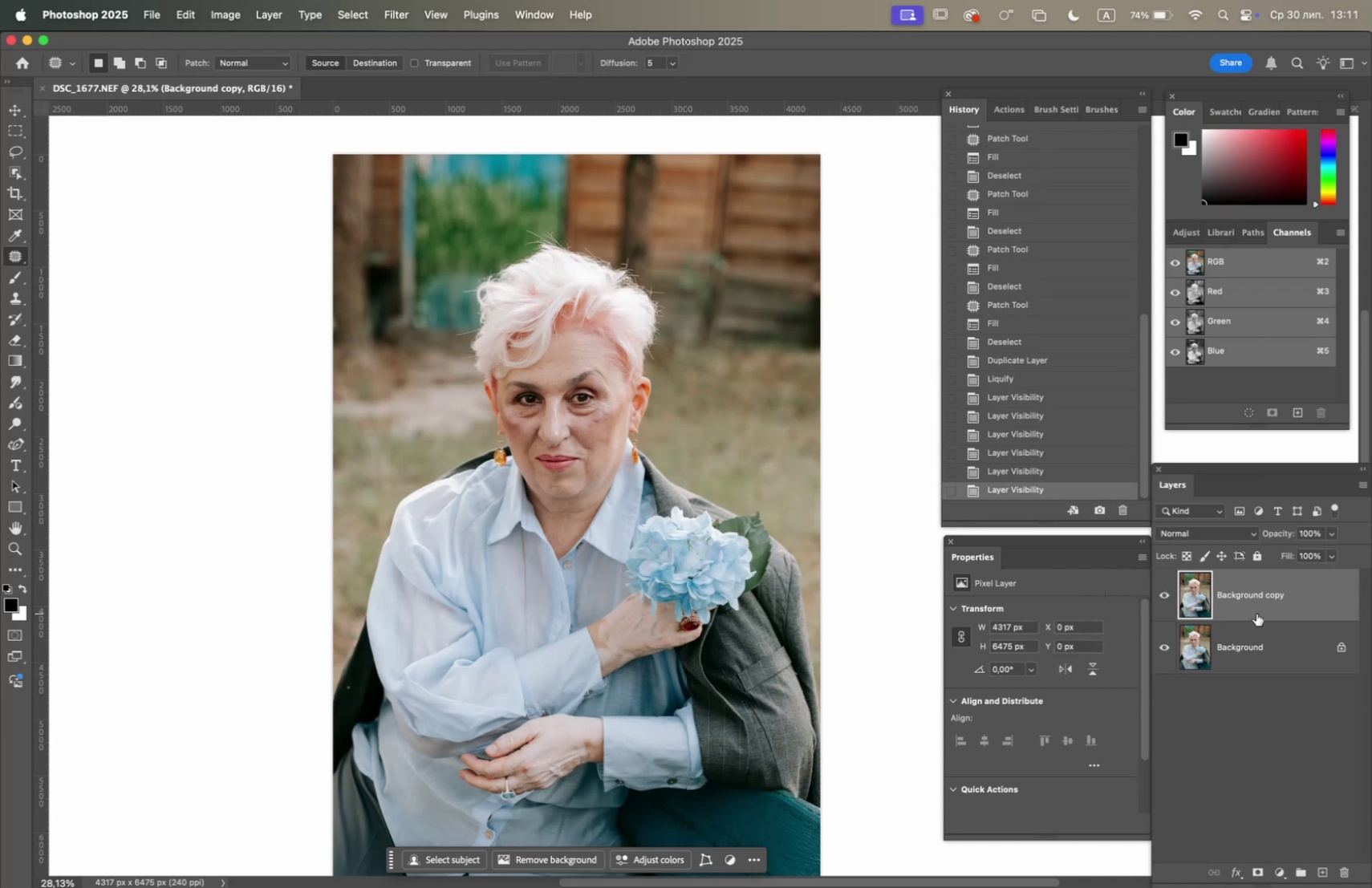 
right_click([1252, 627])
 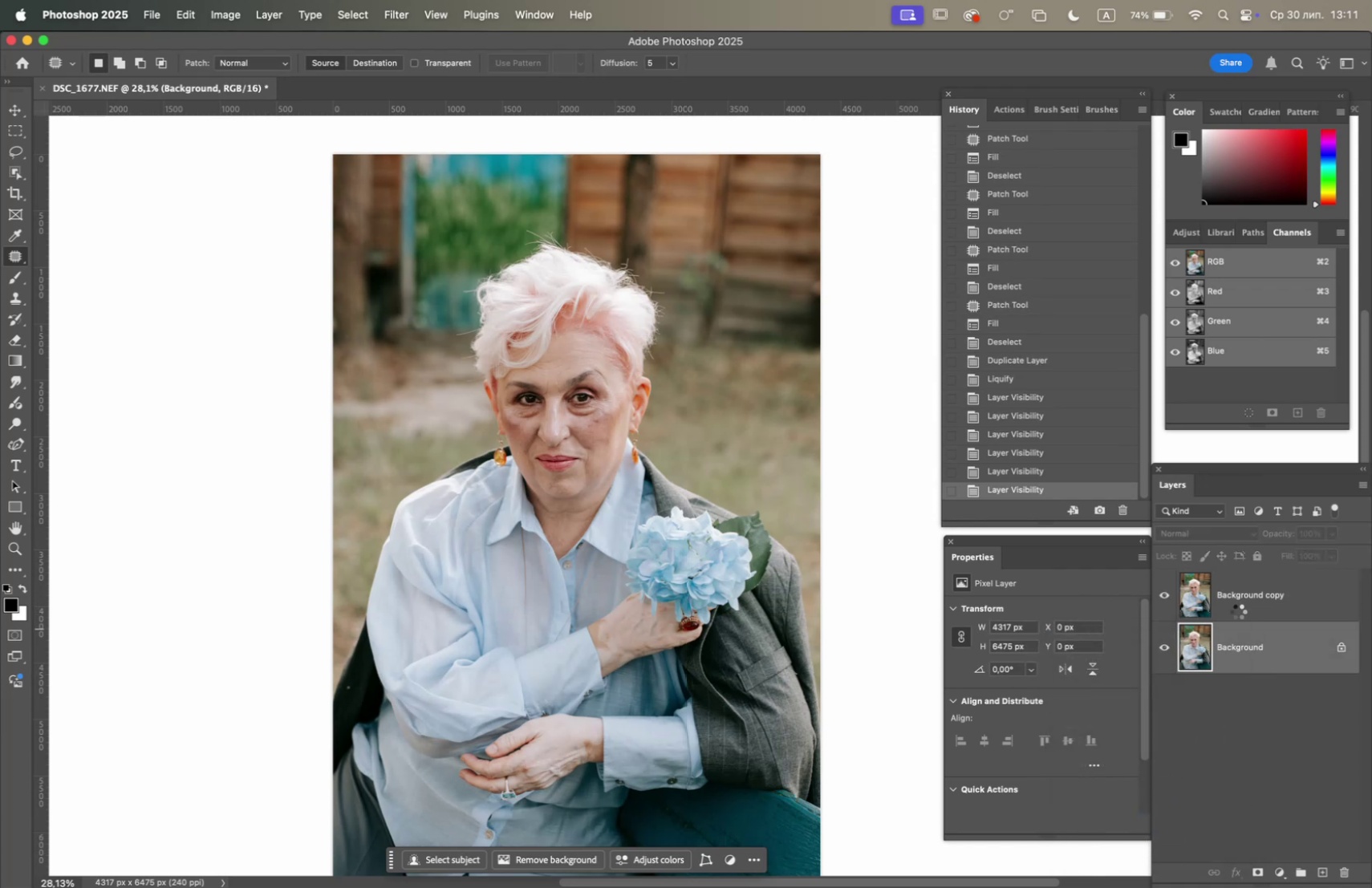 
left_click_drag(start_coordinate=[1238, 602], to_coordinate=[1320, 866])
 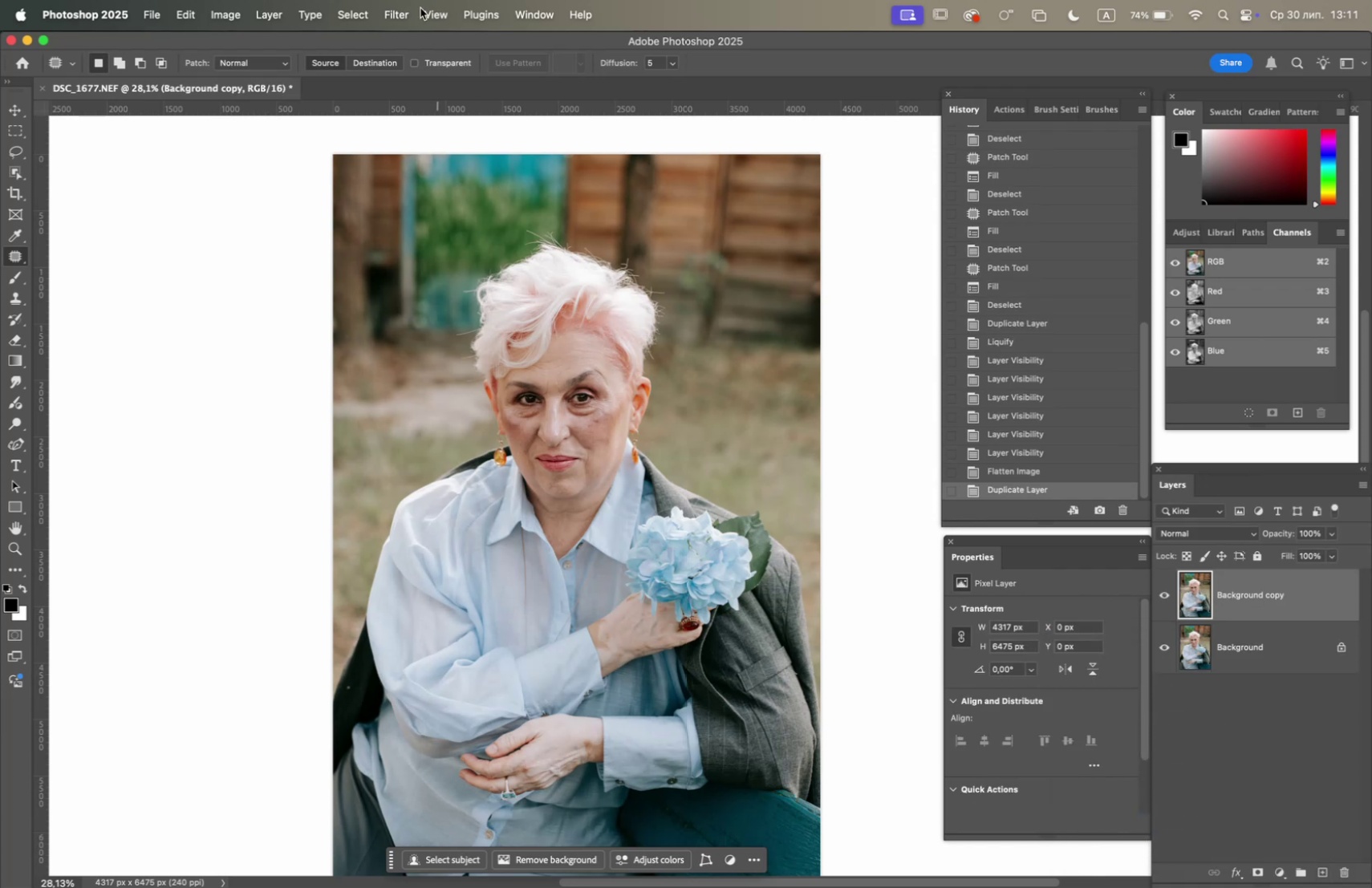 
left_click([404, 18])
 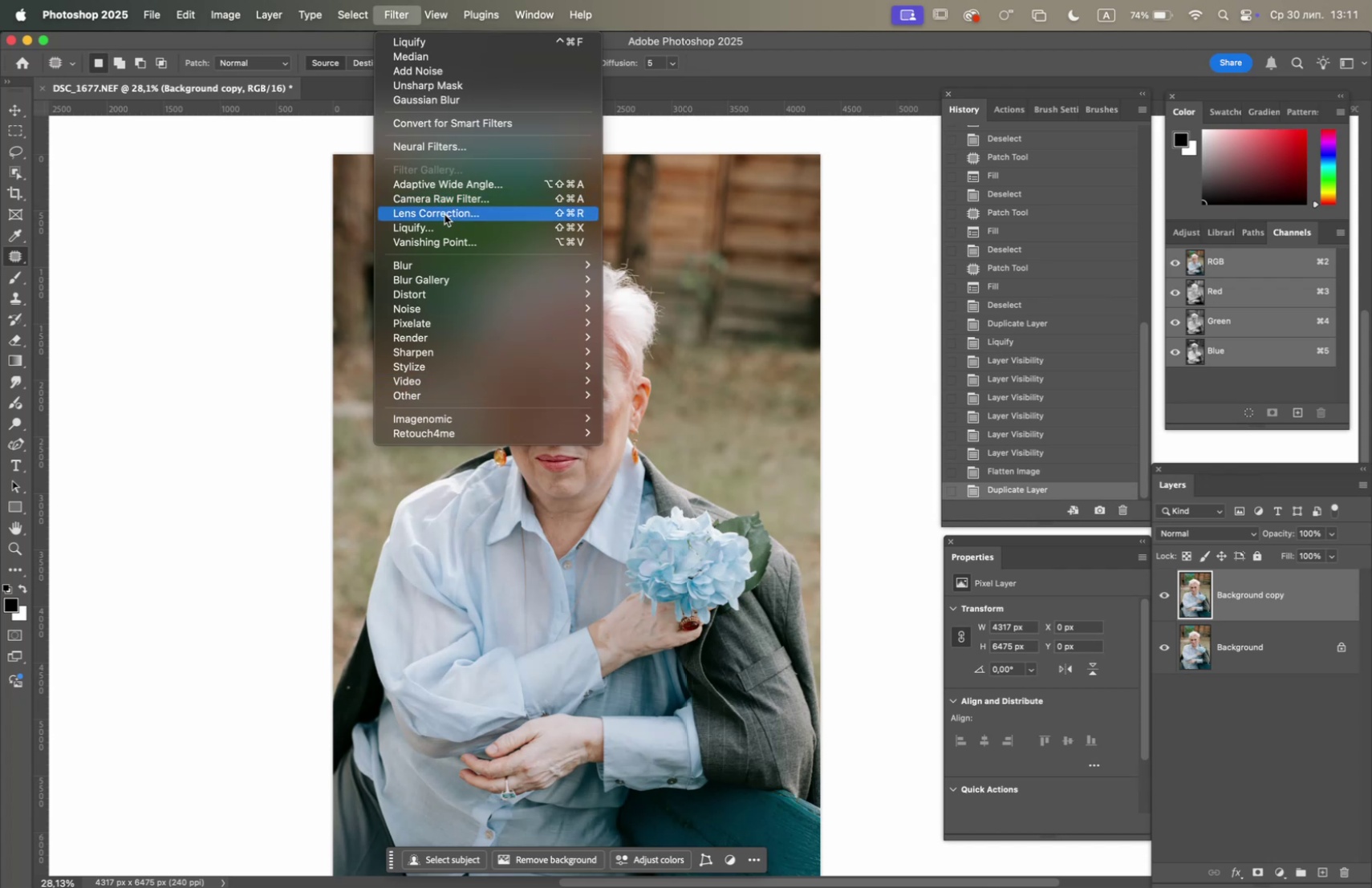 
left_click([448, 227])
 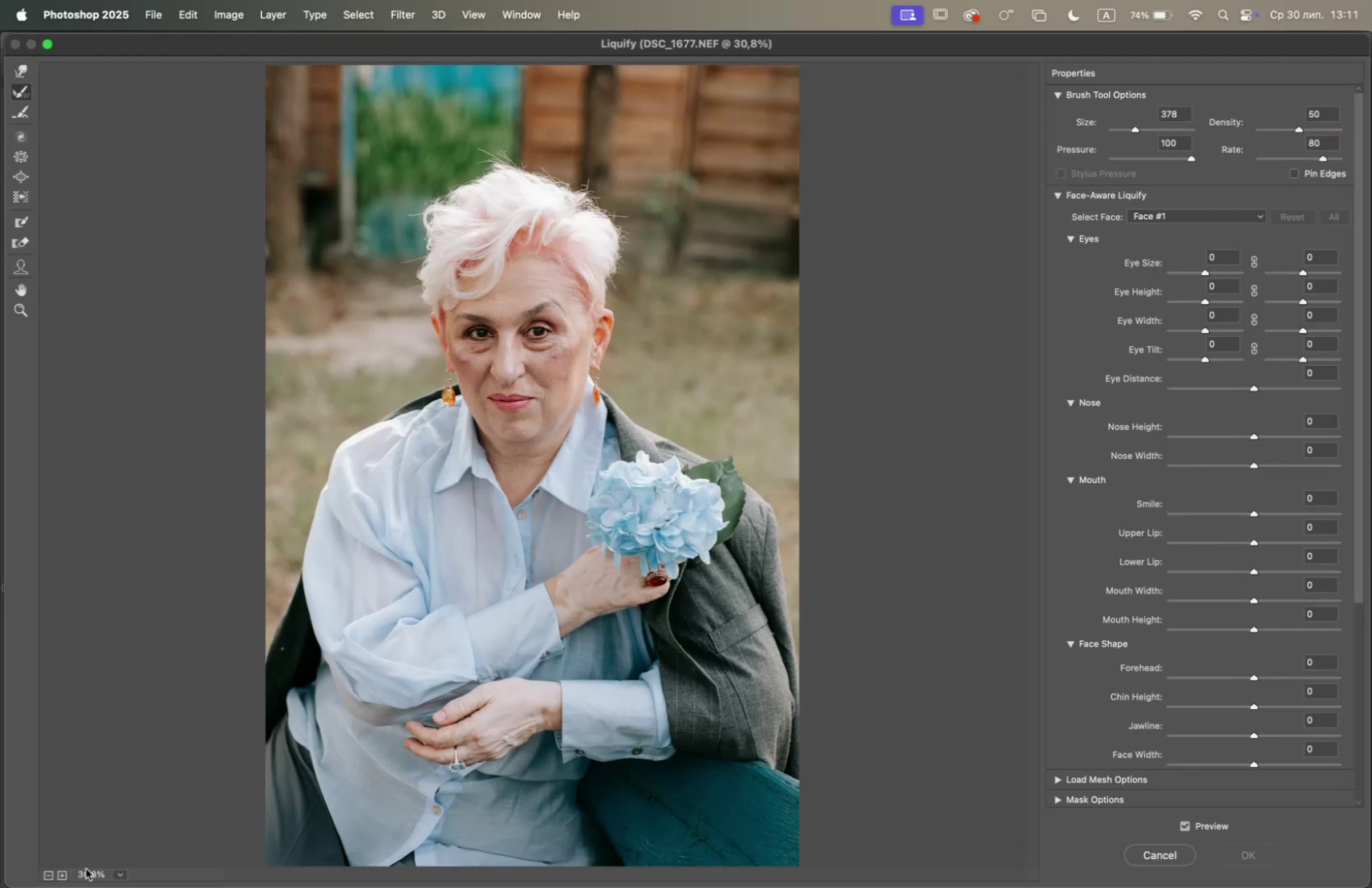 
double_click([59, 873])
 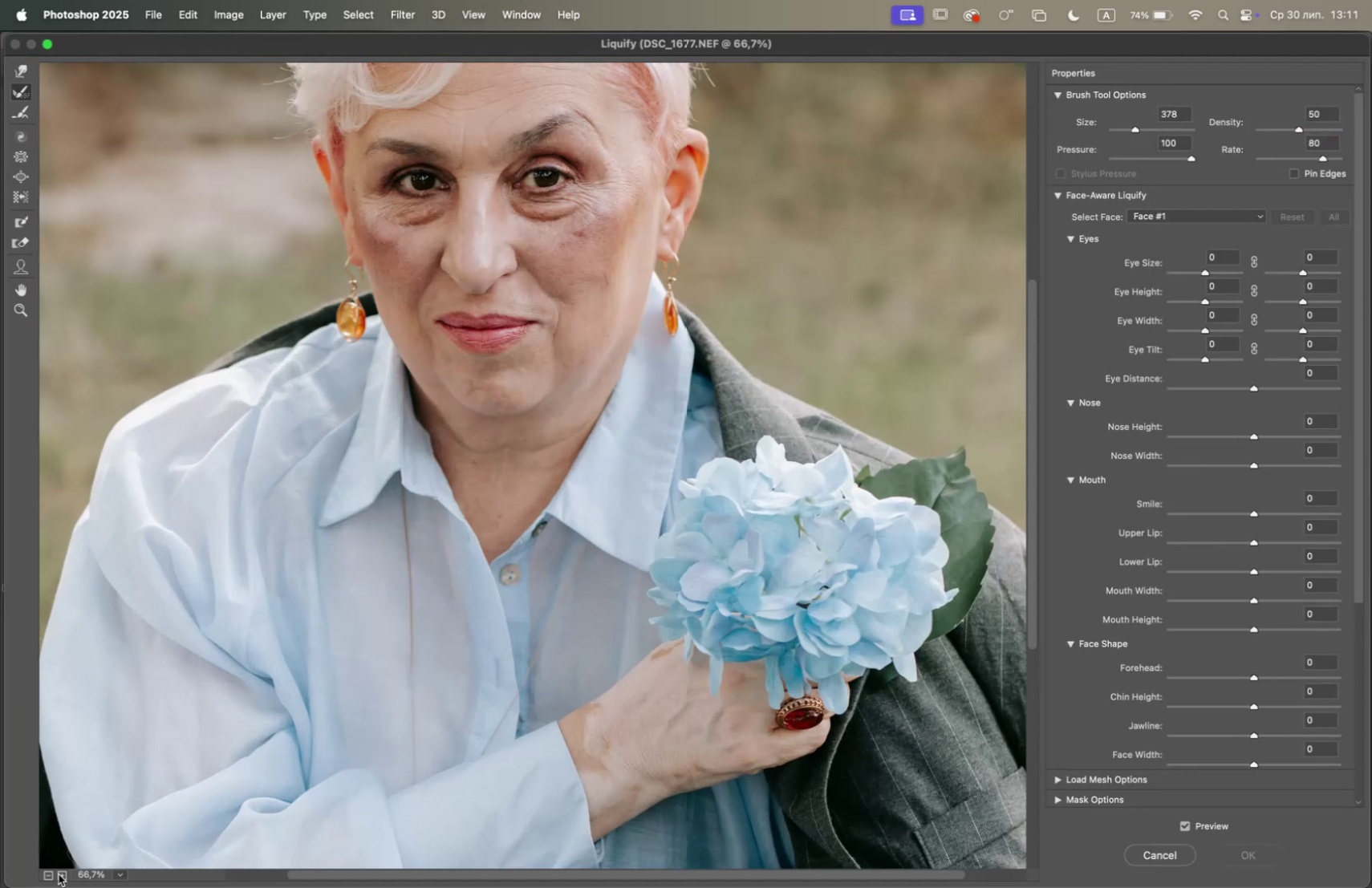 
triple_click([59, 873])
 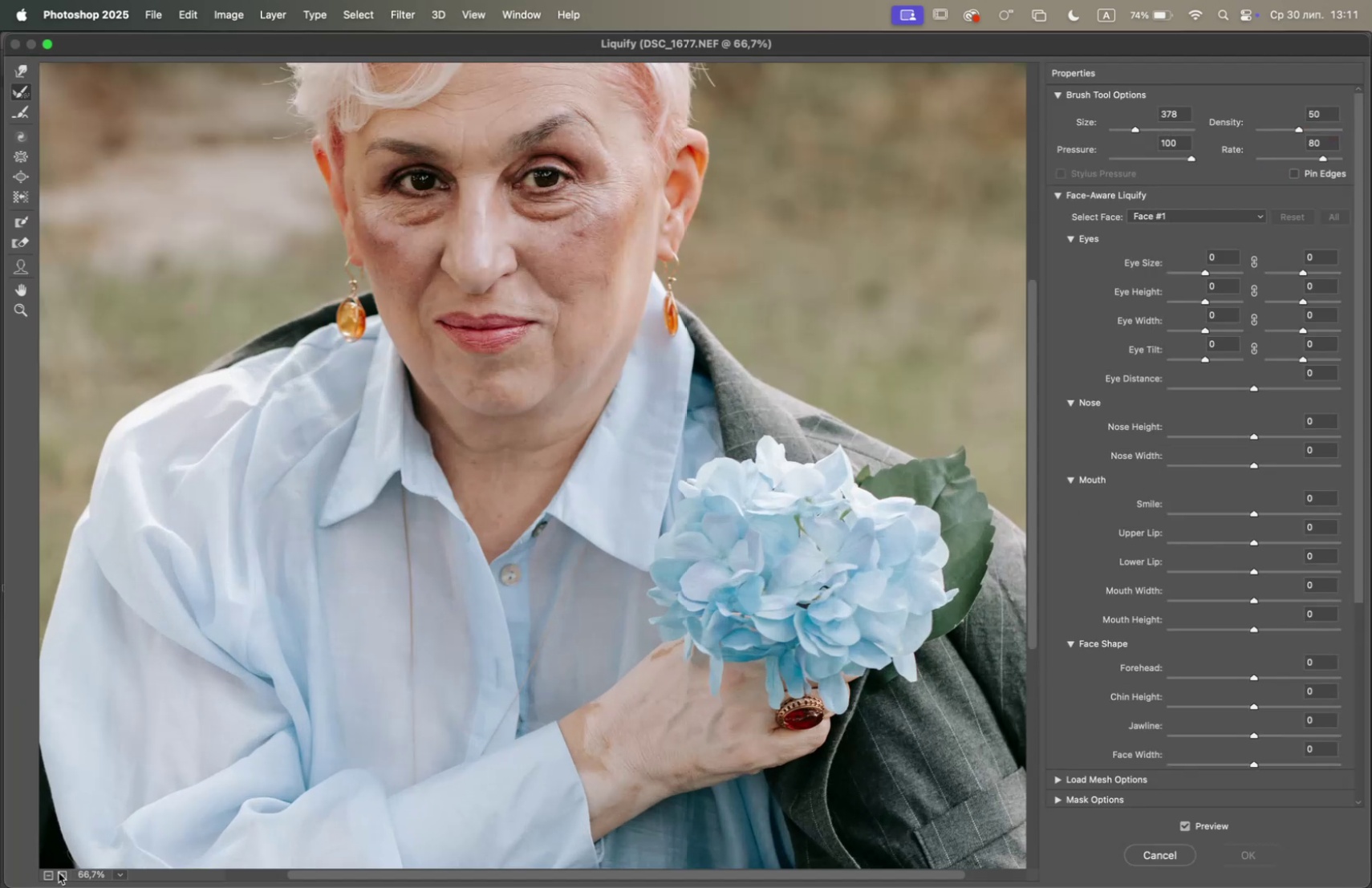 
left_click([59, 871])
 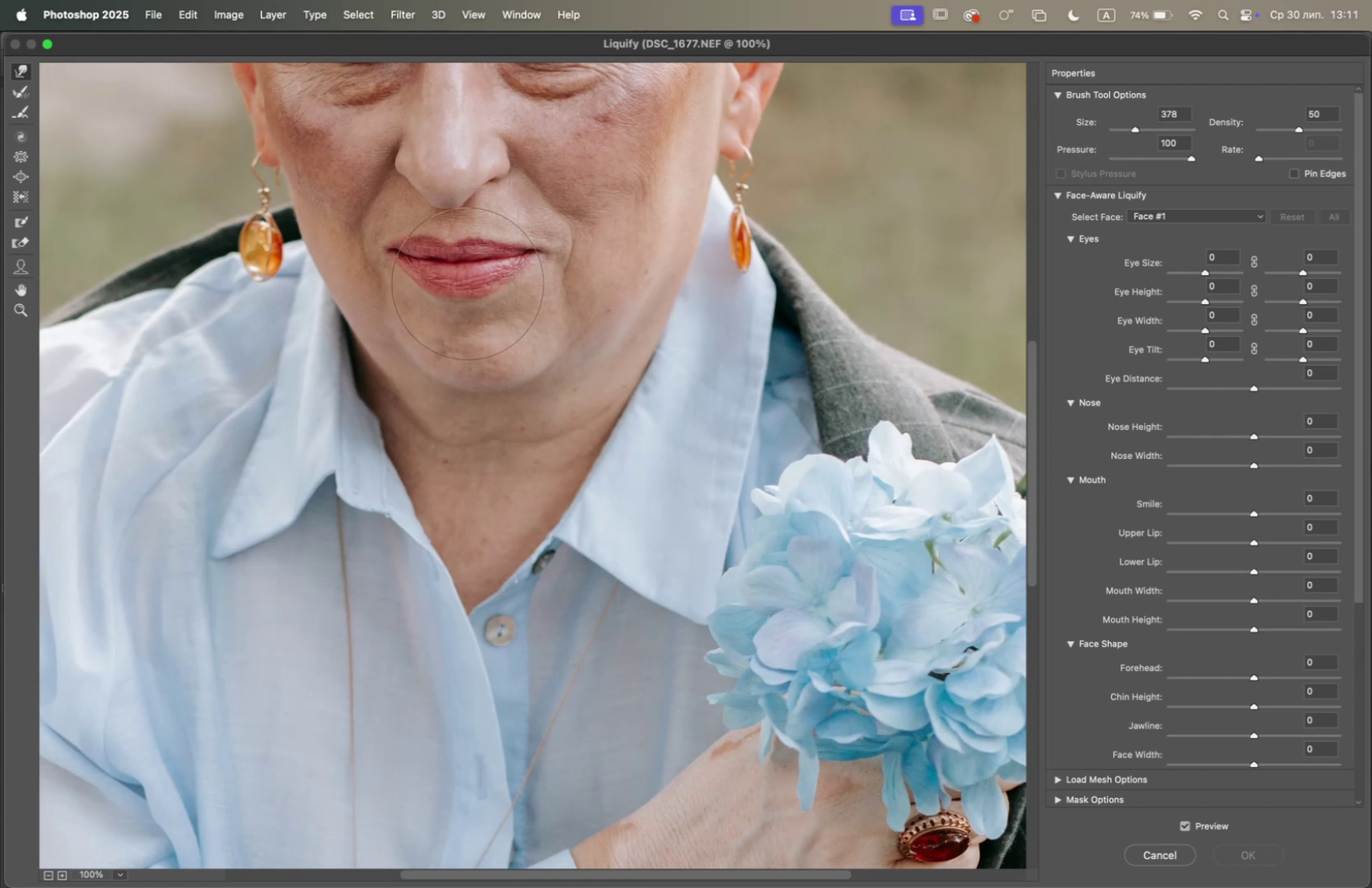 
wait(9.25)
 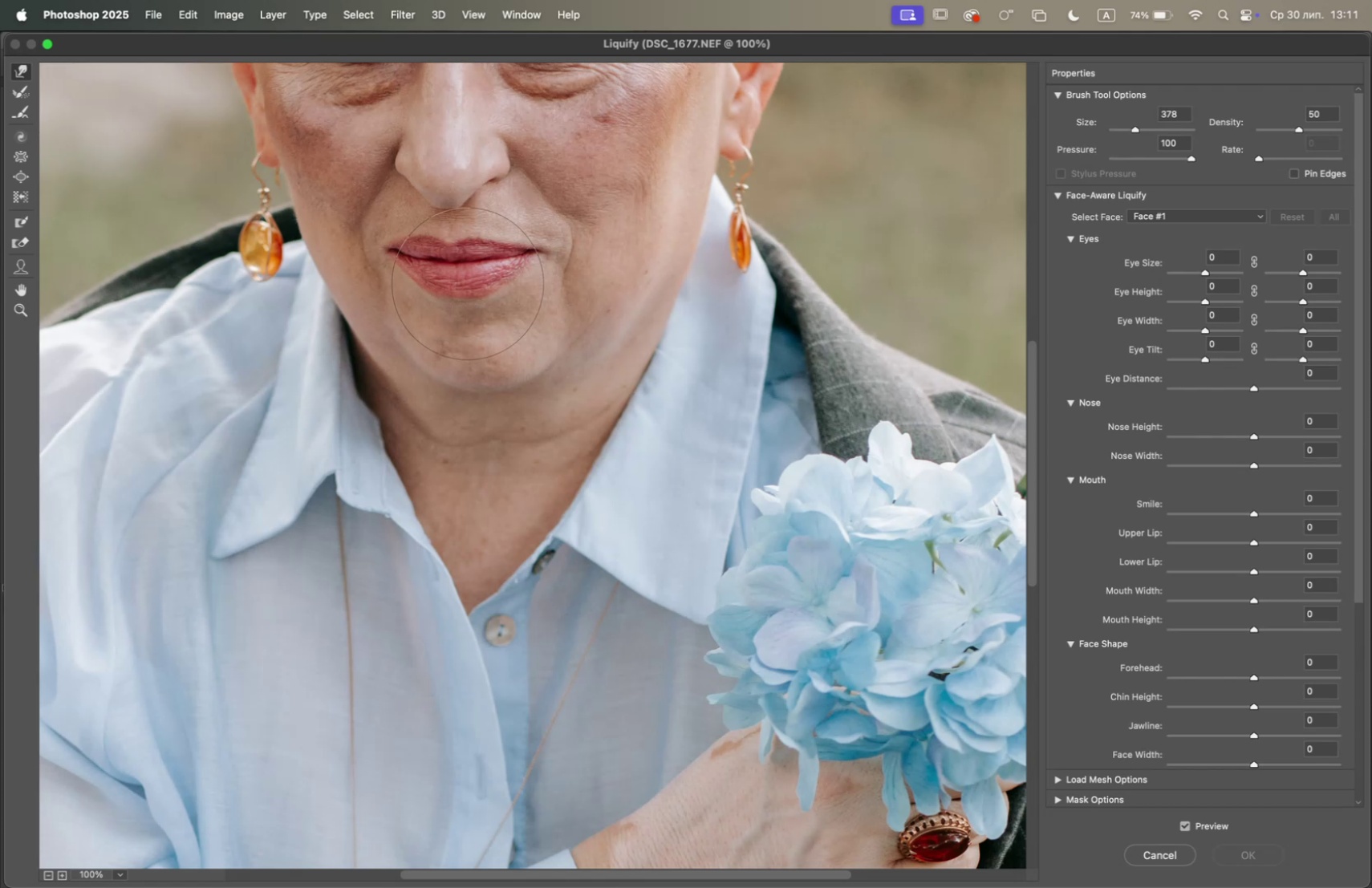 
left_click([1130, 128])
 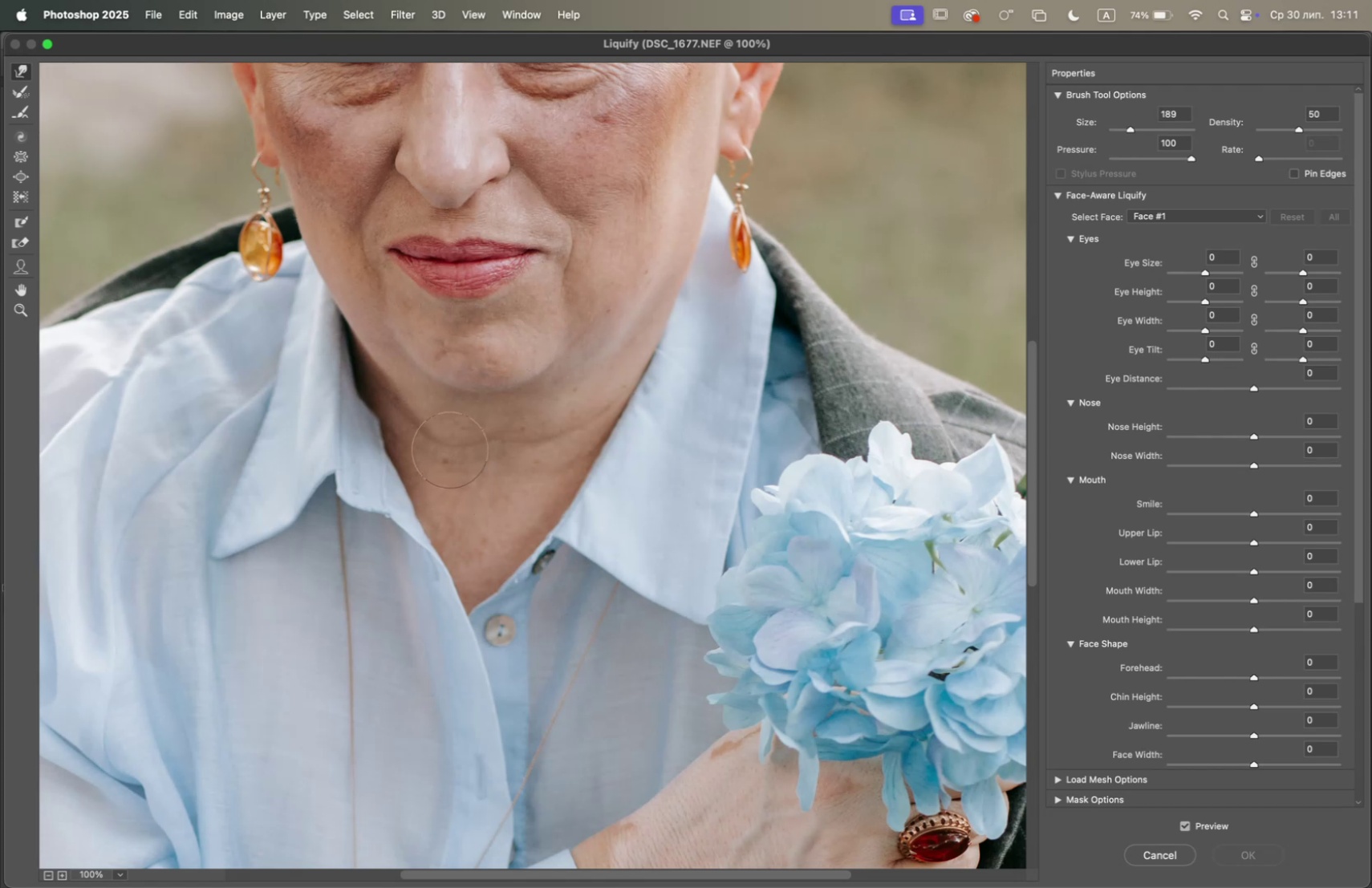 
left_click_drag(start_coordinate=[446, 447], to_coordinate=[449, 436])
 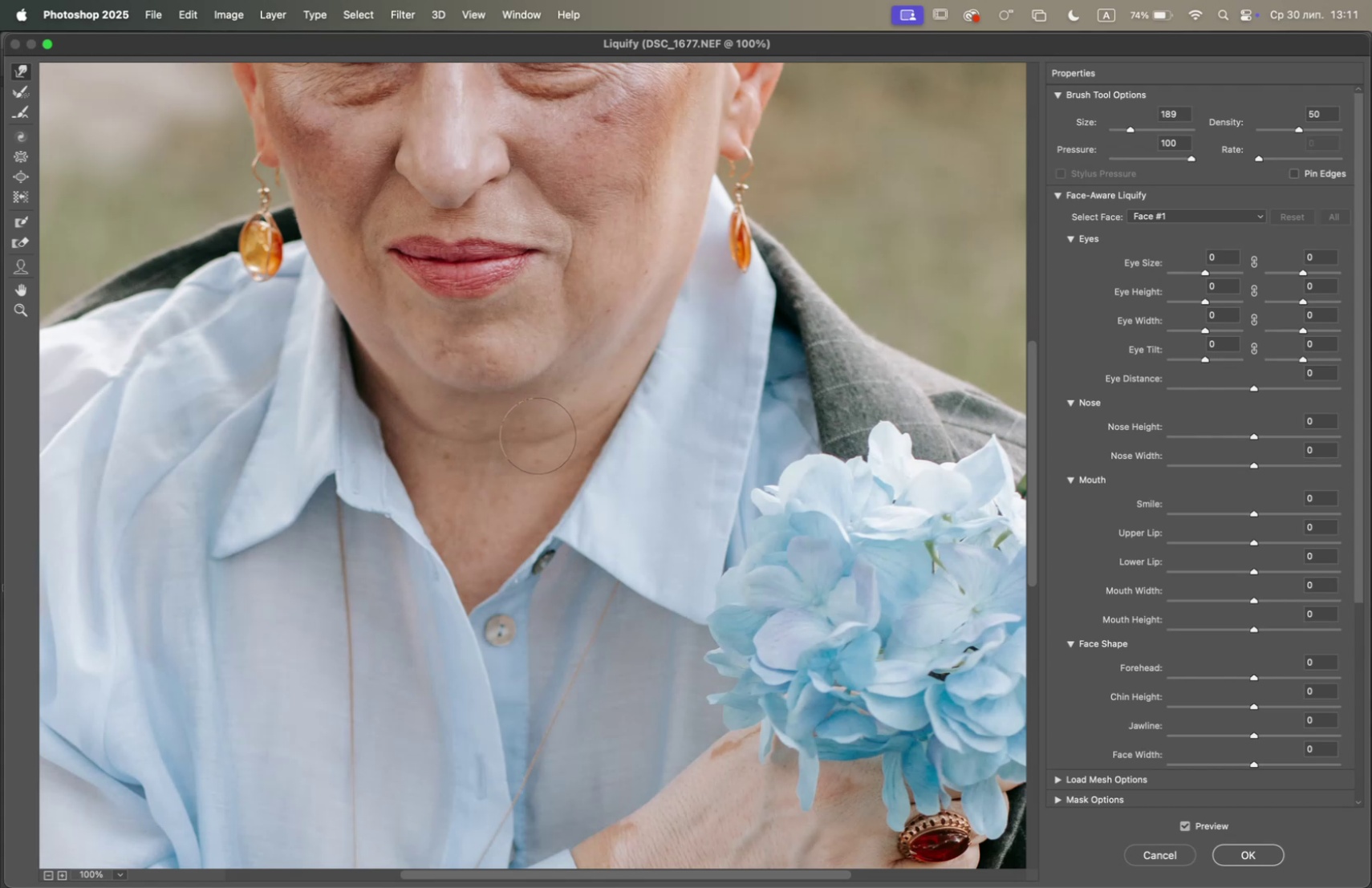 
wait(9.18)
 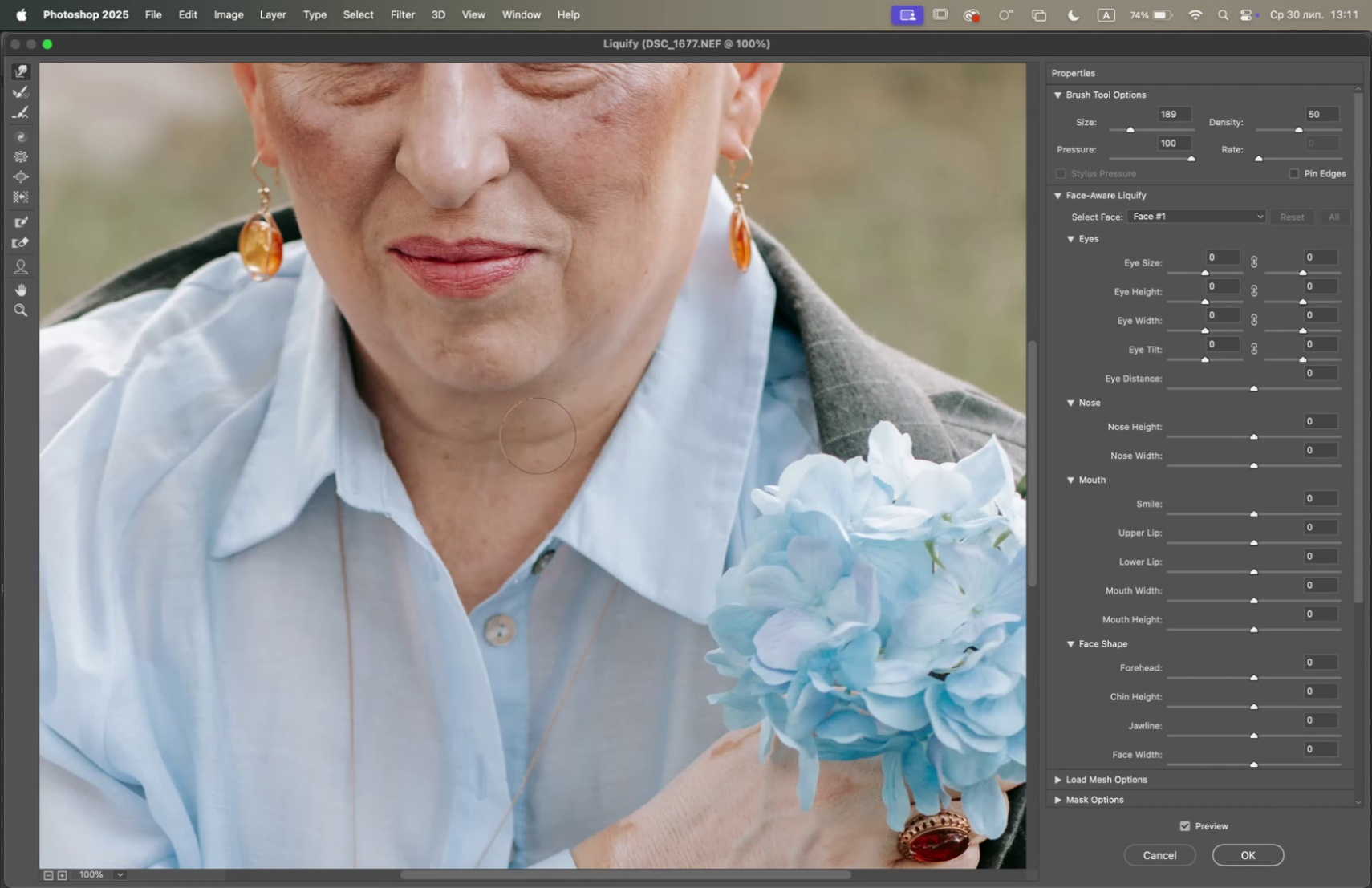 
left_click_drag(start_coordinate=[466, 428], to_coordinate=[466, 424])
 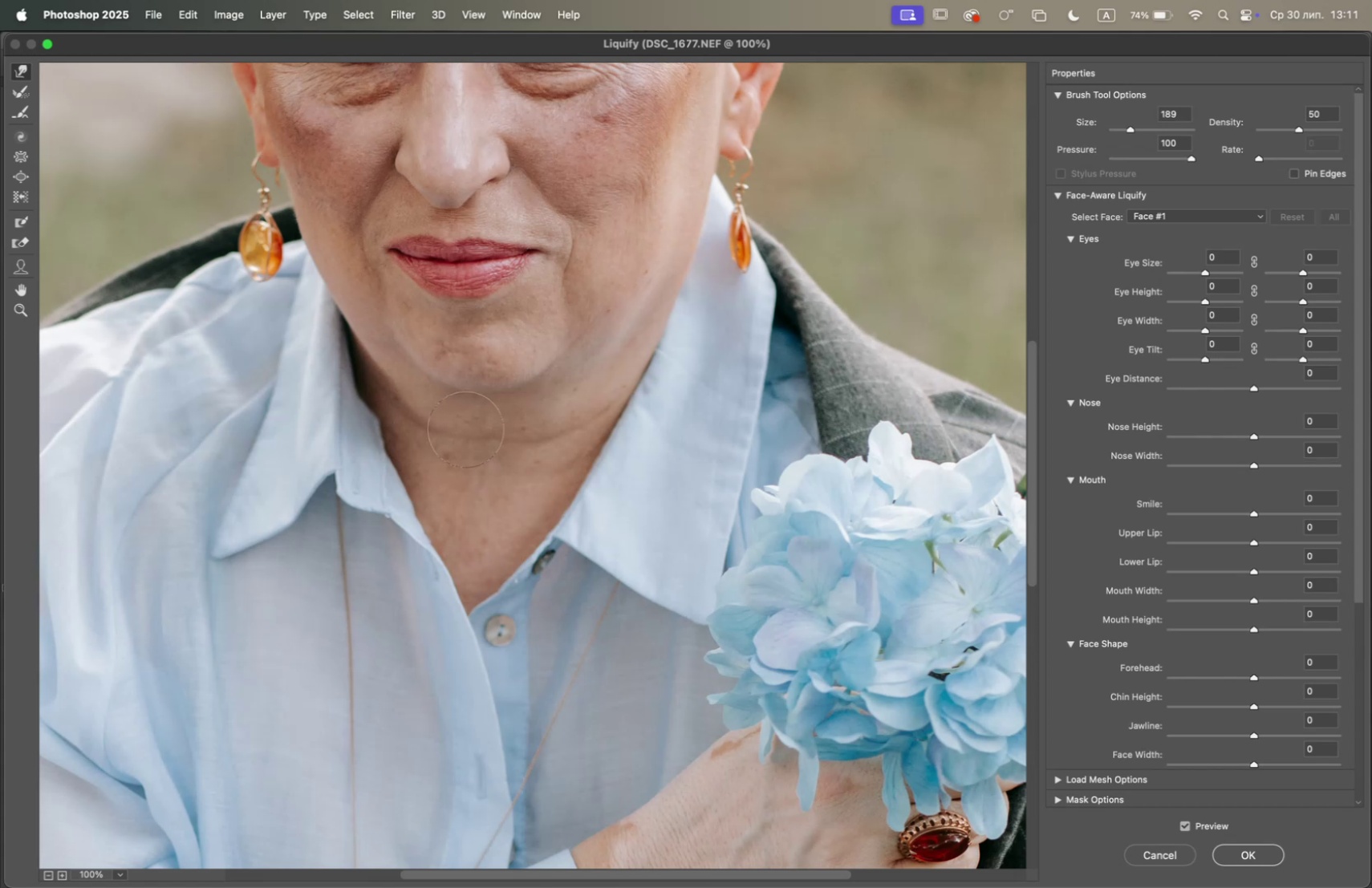 
left_click_drag(start_coordinate=[531, 427], to_coordinate=[532, 422])
 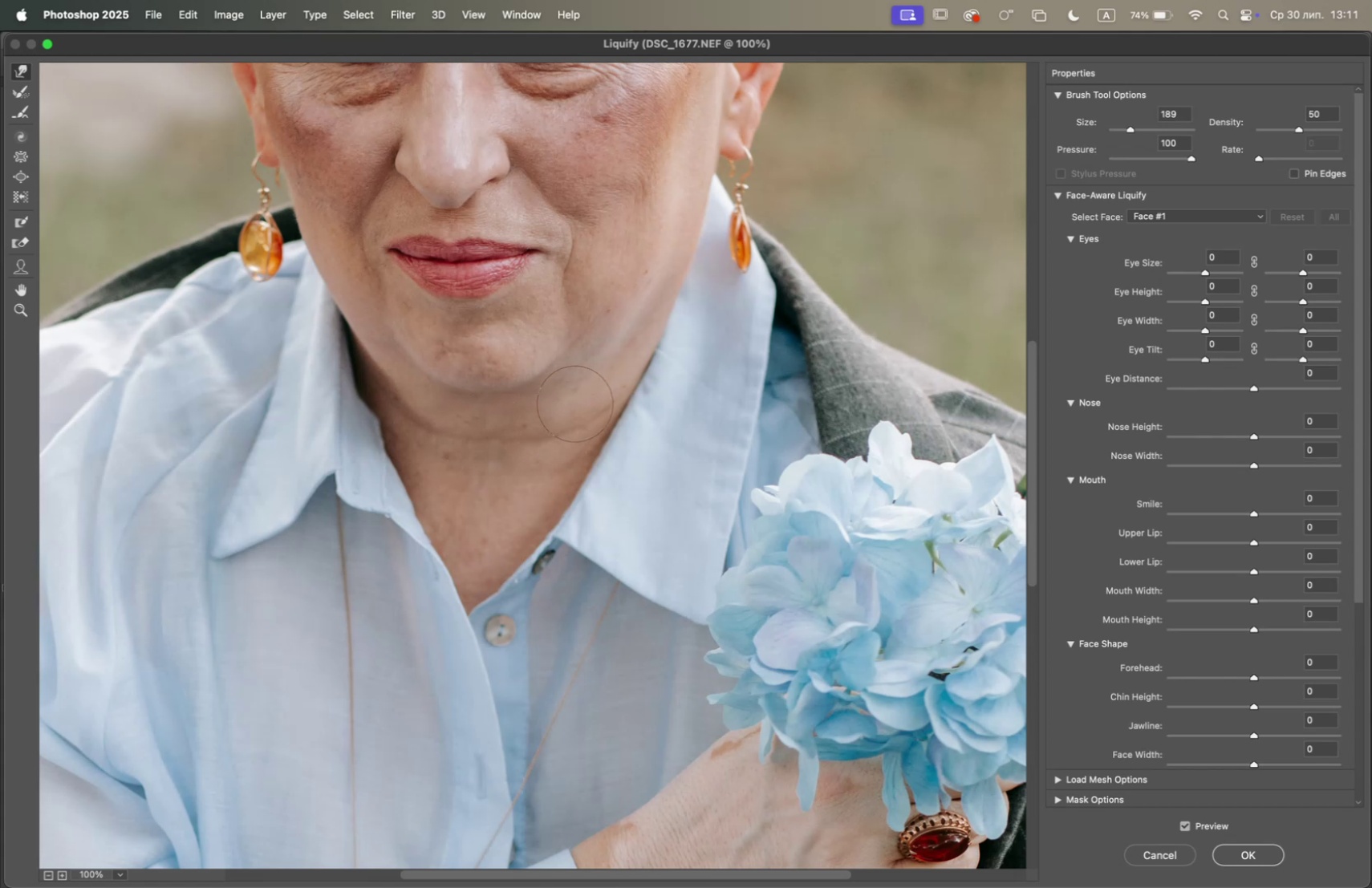 
hold_key(key=Space, duration=1.5)
 